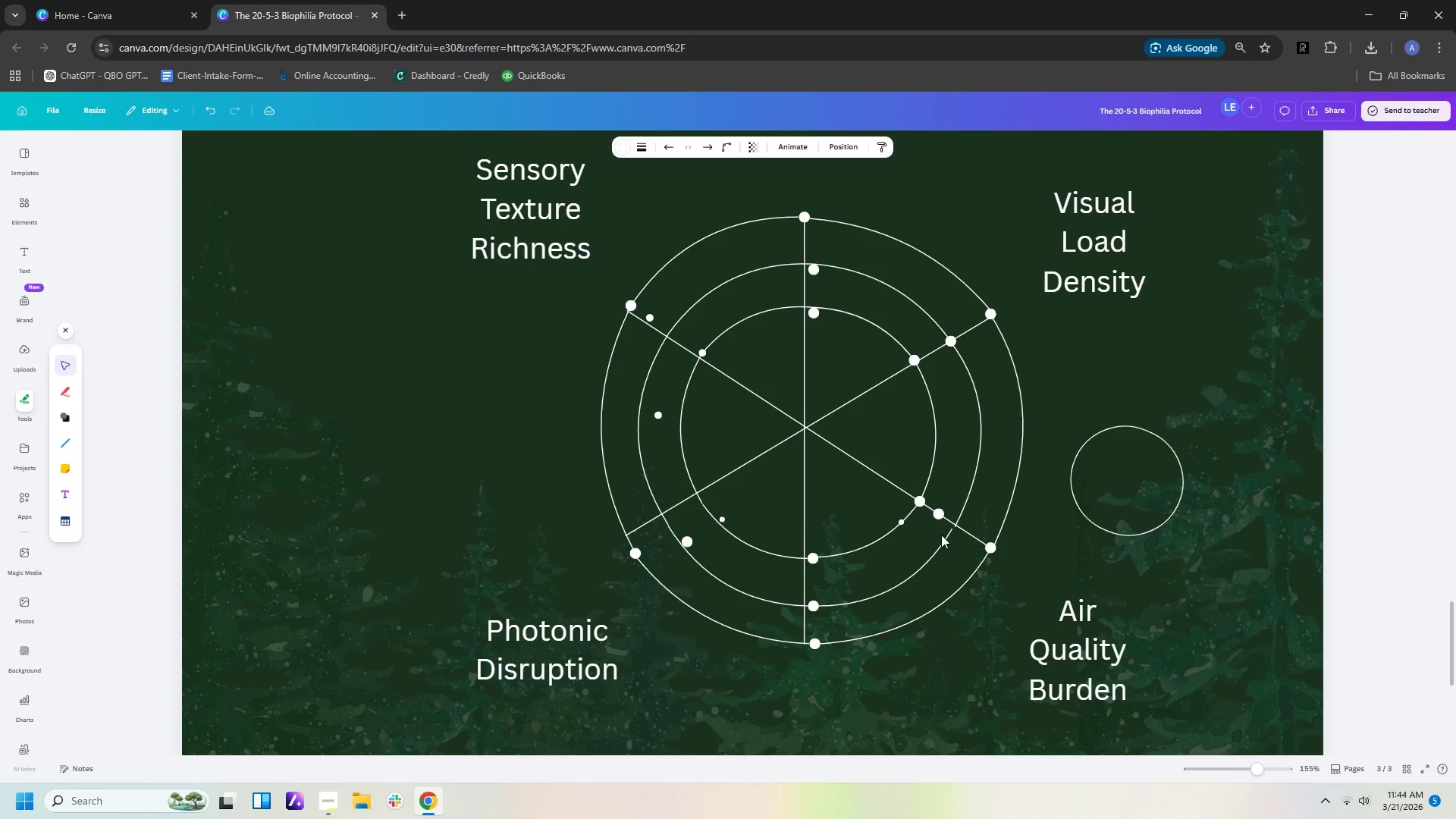 
key(ArrowUp)
 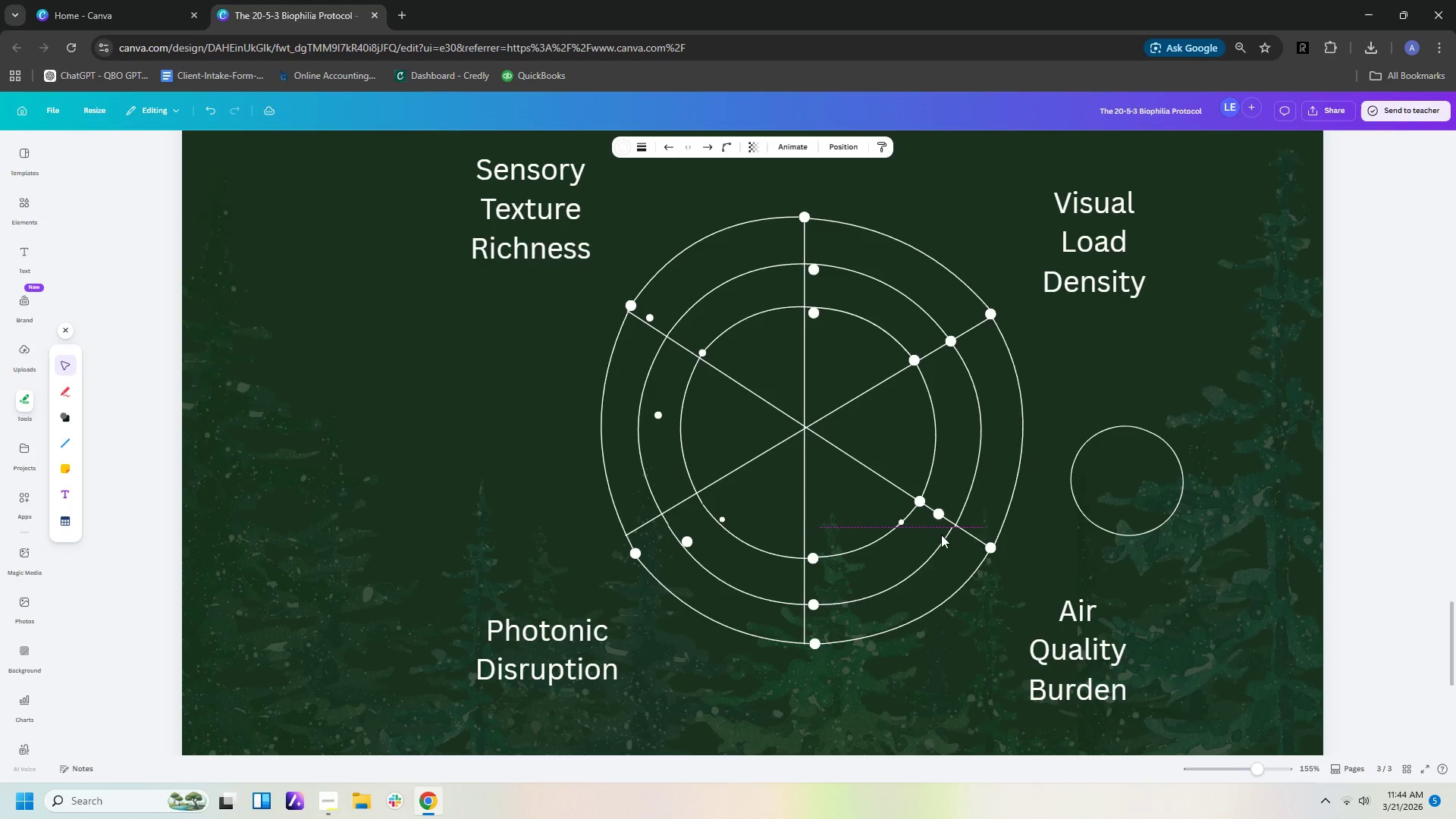 
key(ArrowUp)
 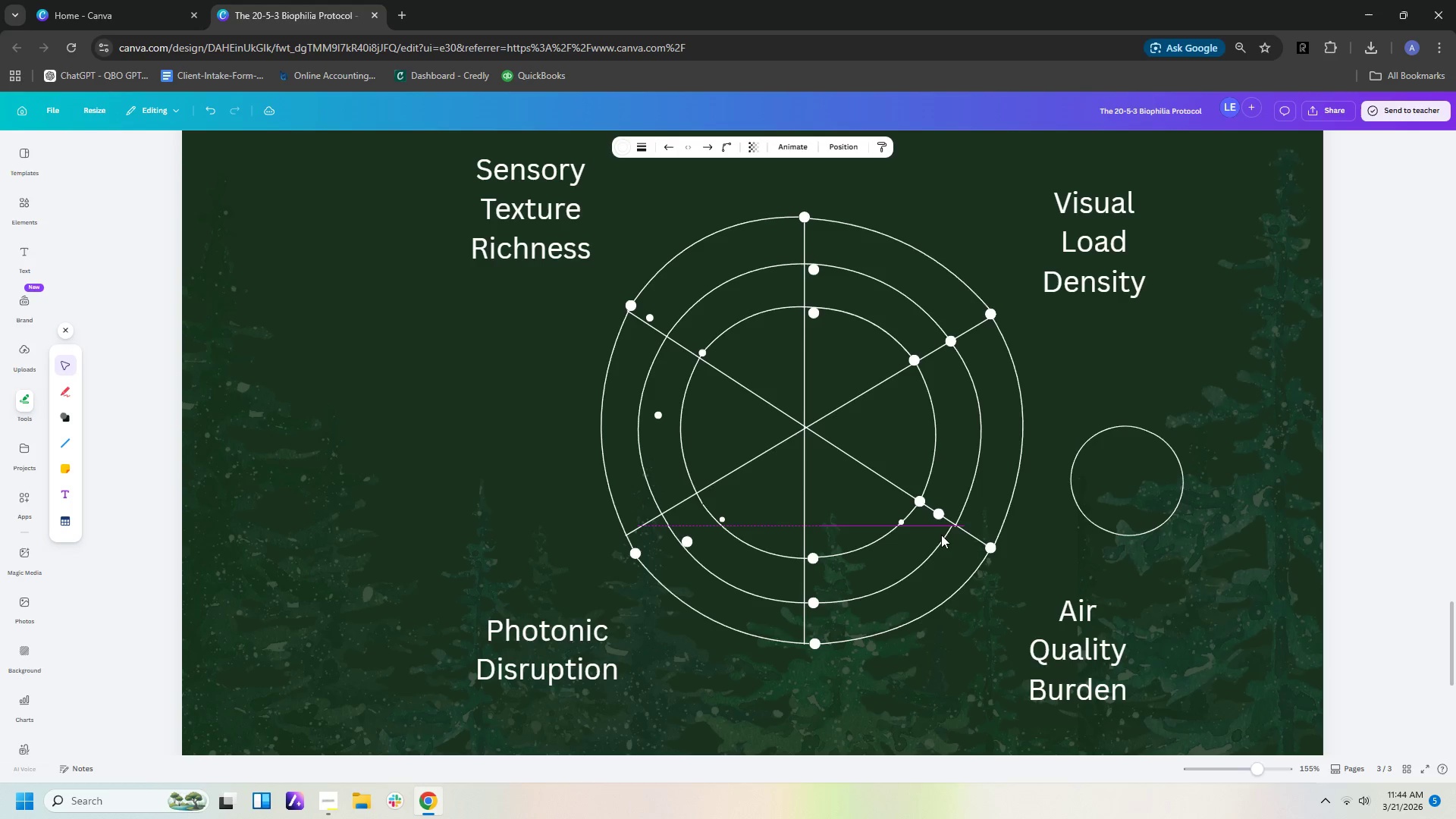 
key(ArrowUp)
 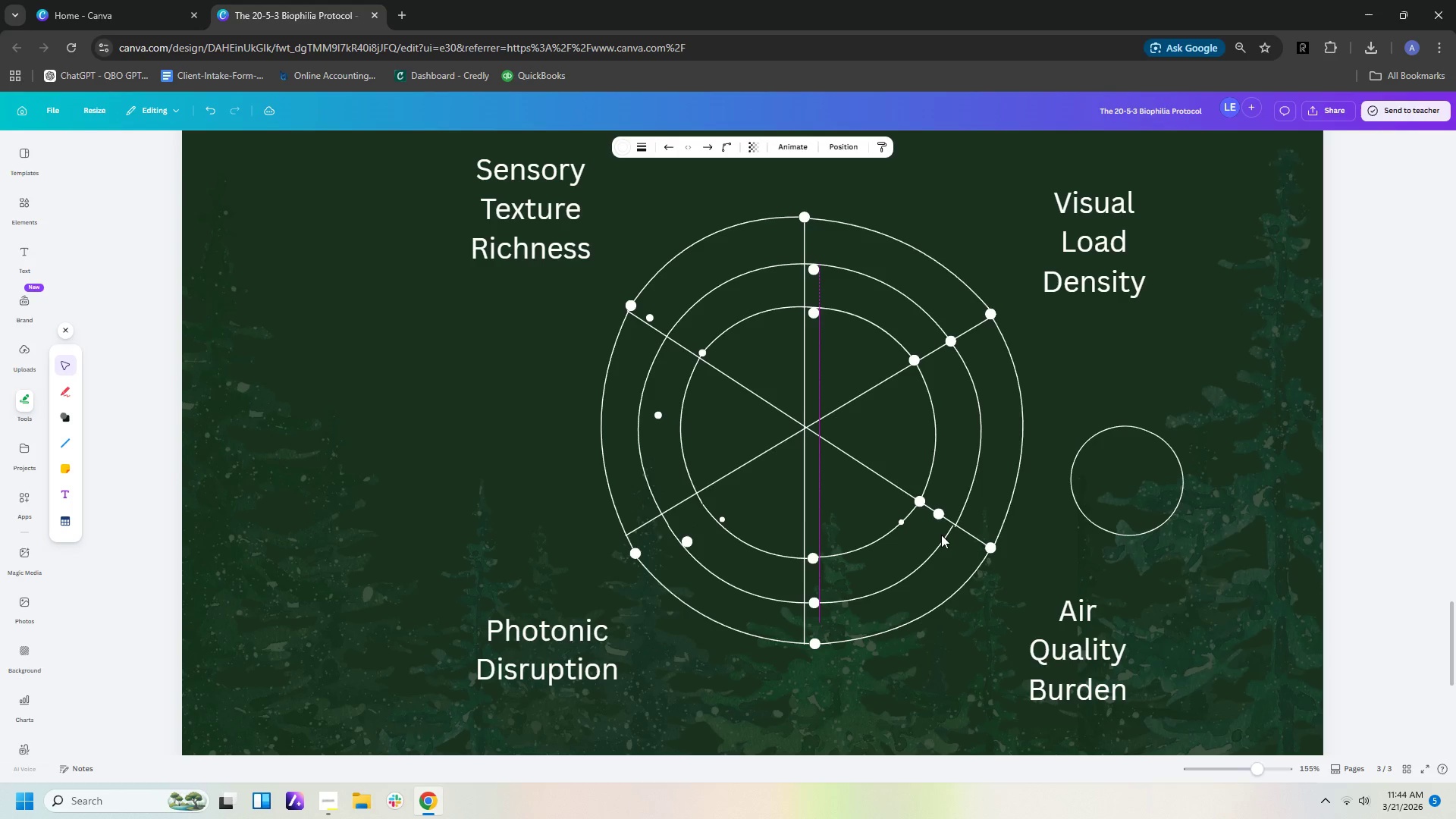 
key(ArrowRight)
 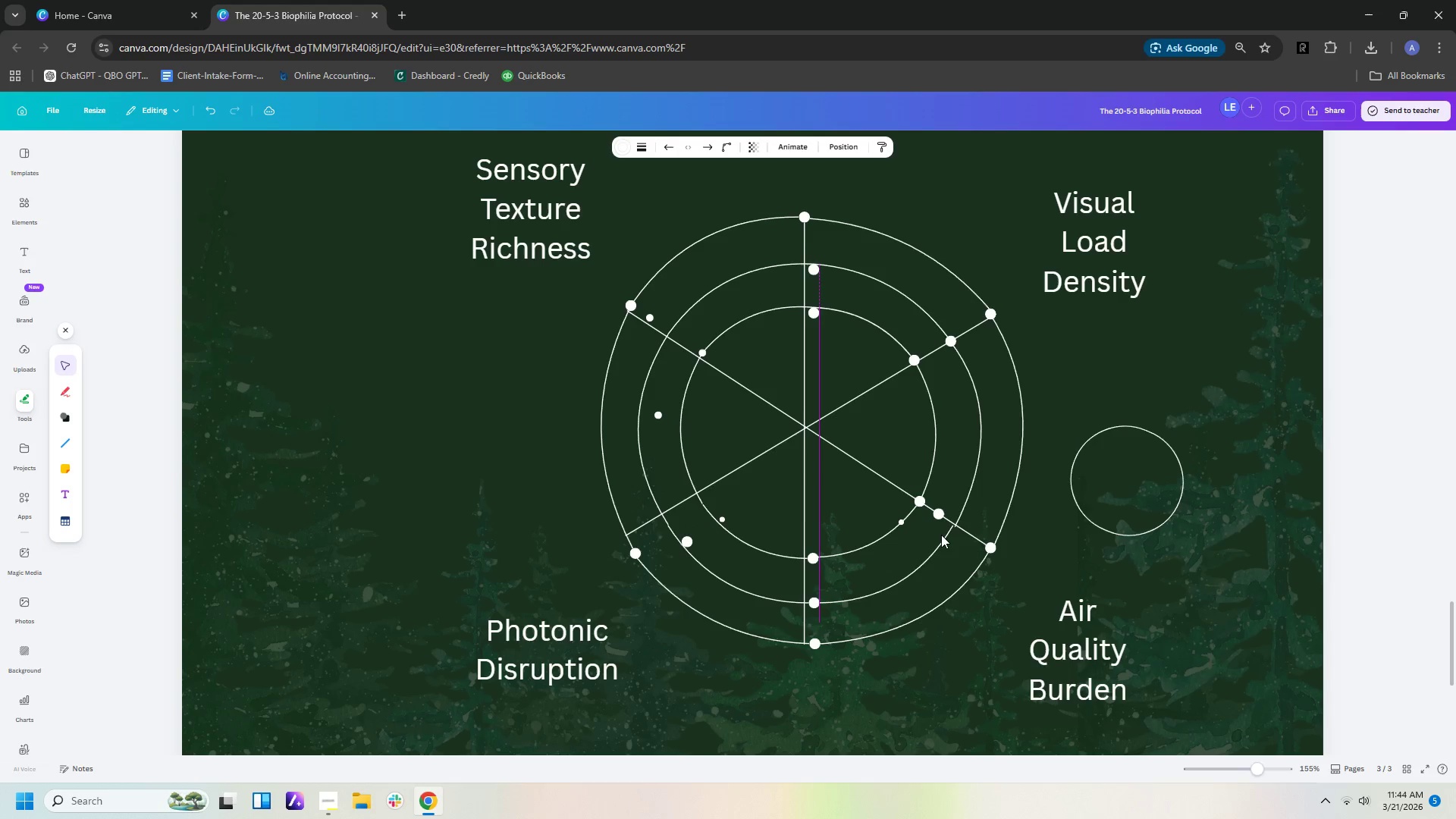 
key(ArrowRight)
 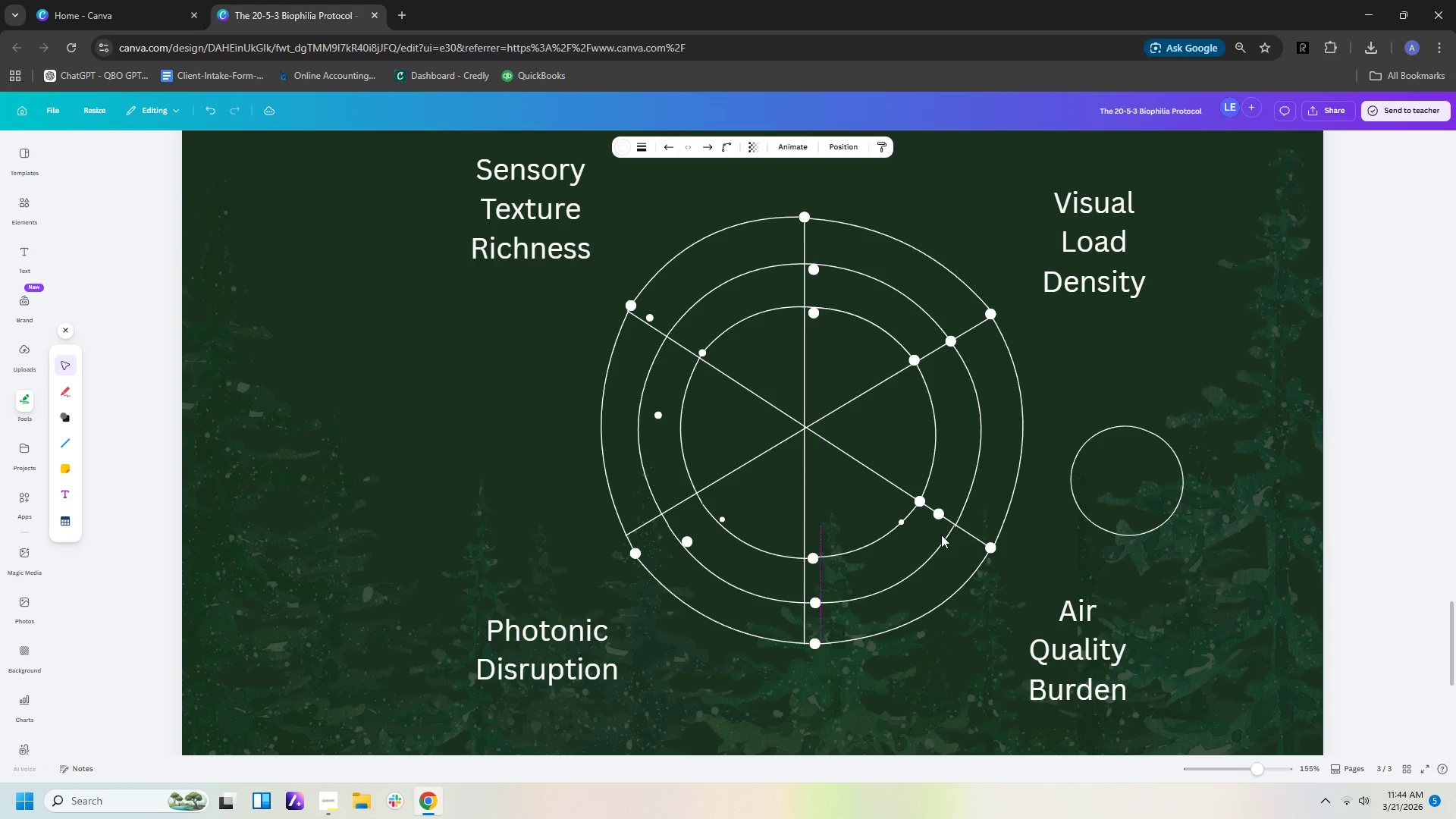 
key(ArrowRight)
 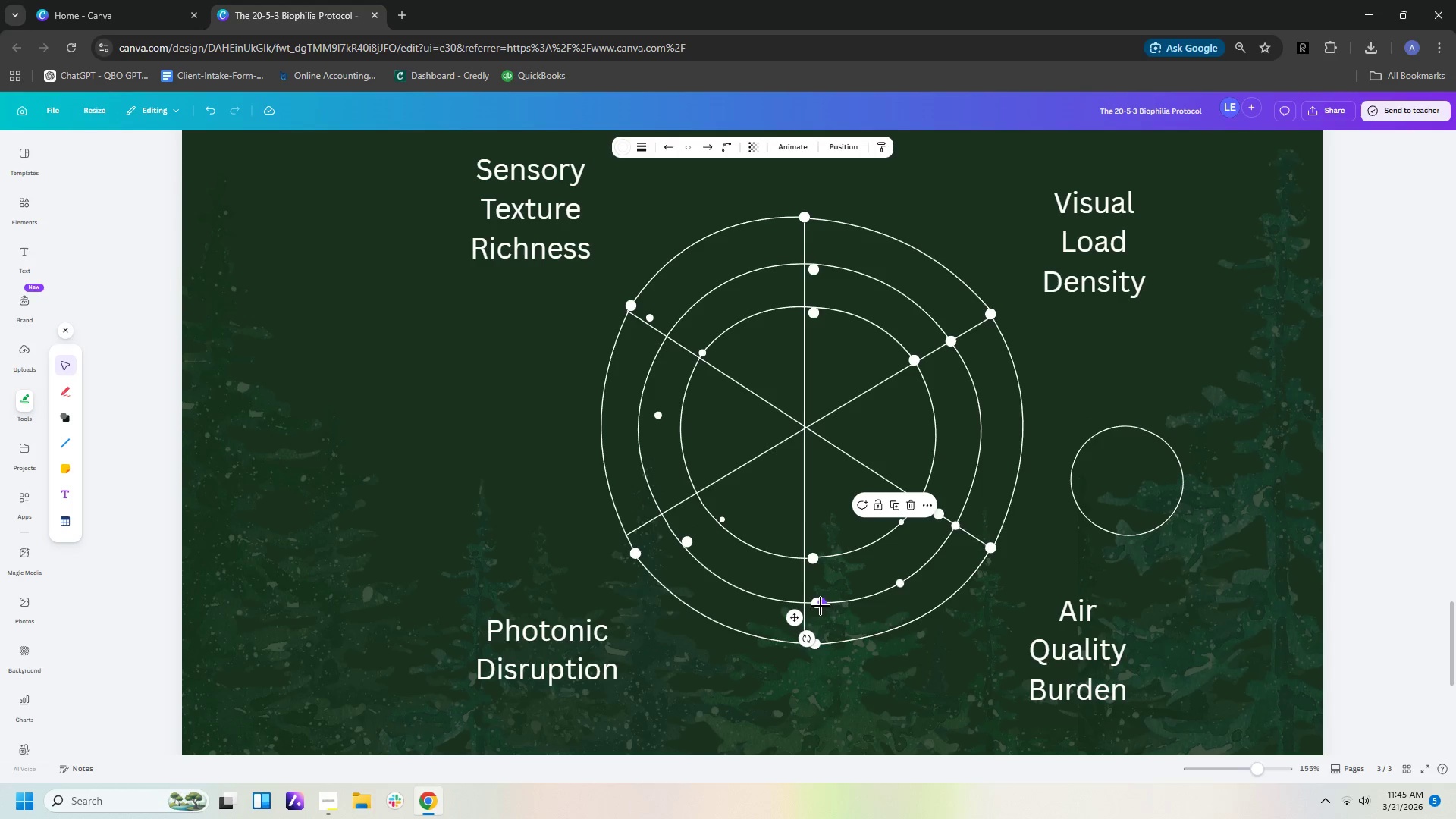 
left_click_drag(start_coordinate=[814, 601], to_coordinate=[807, 602])
 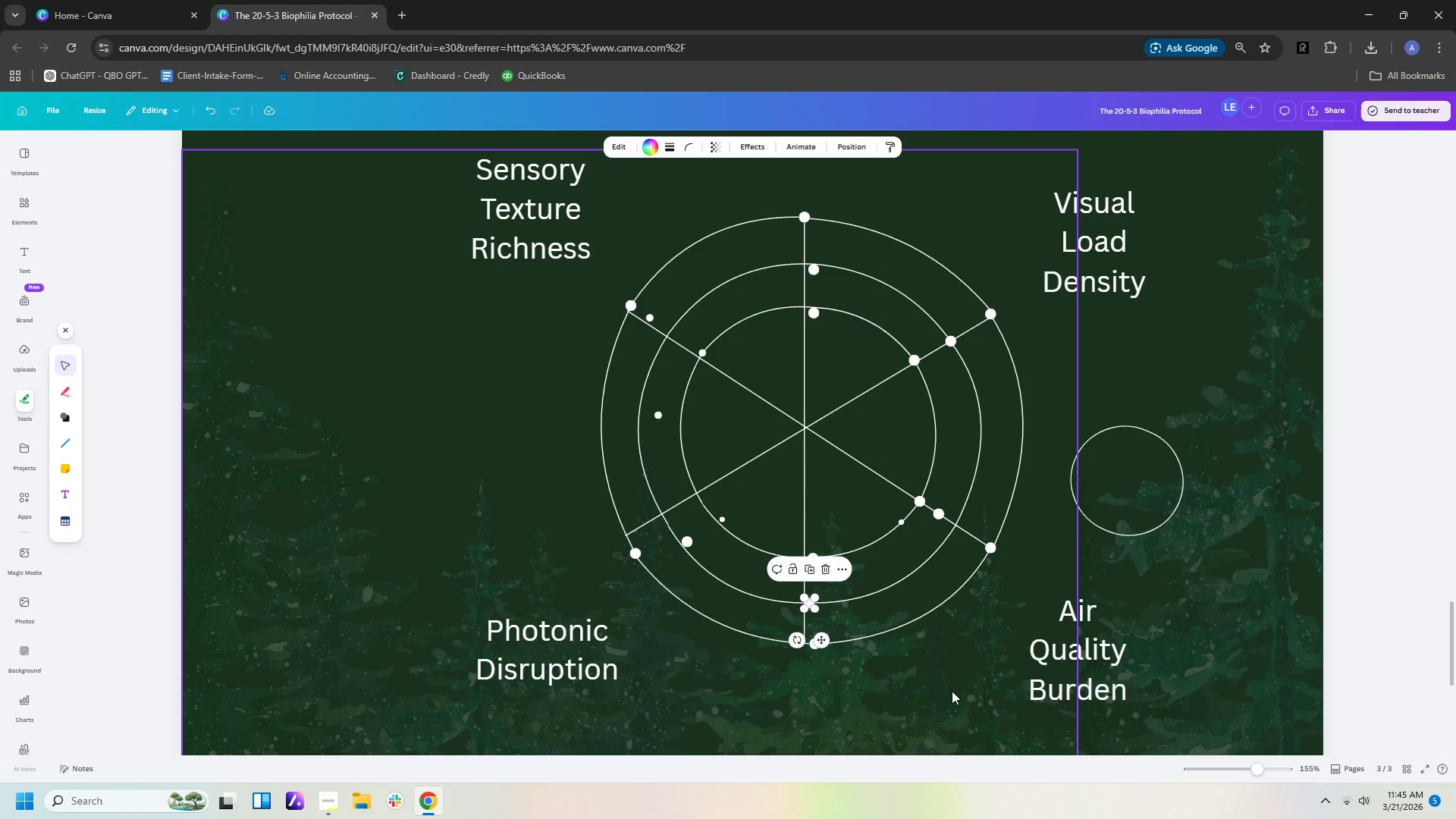 
left_click([952, 691])
 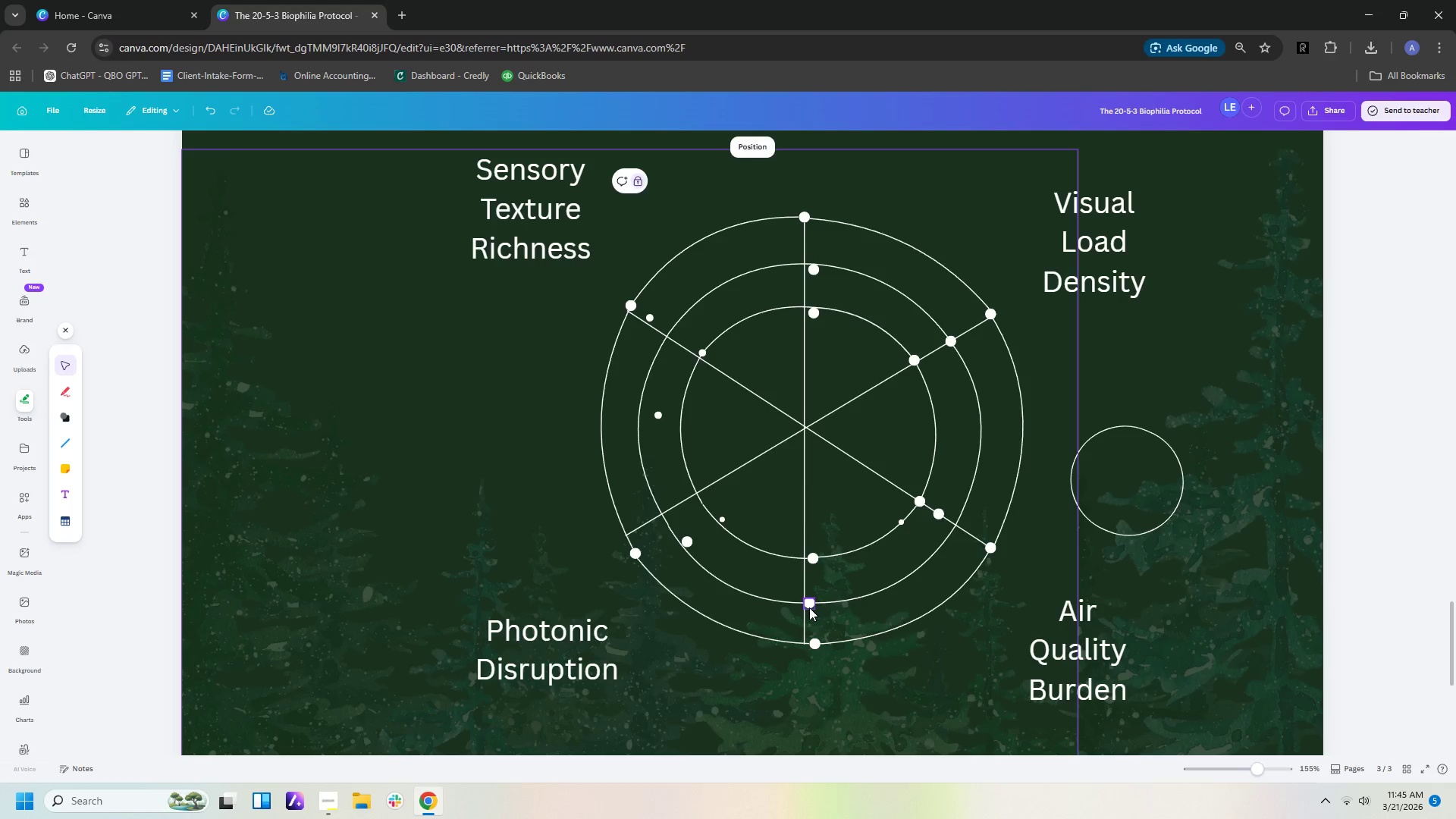 
left_click_drag(start_coordinate=[809, 606], to_coordinate=[802, 607])
 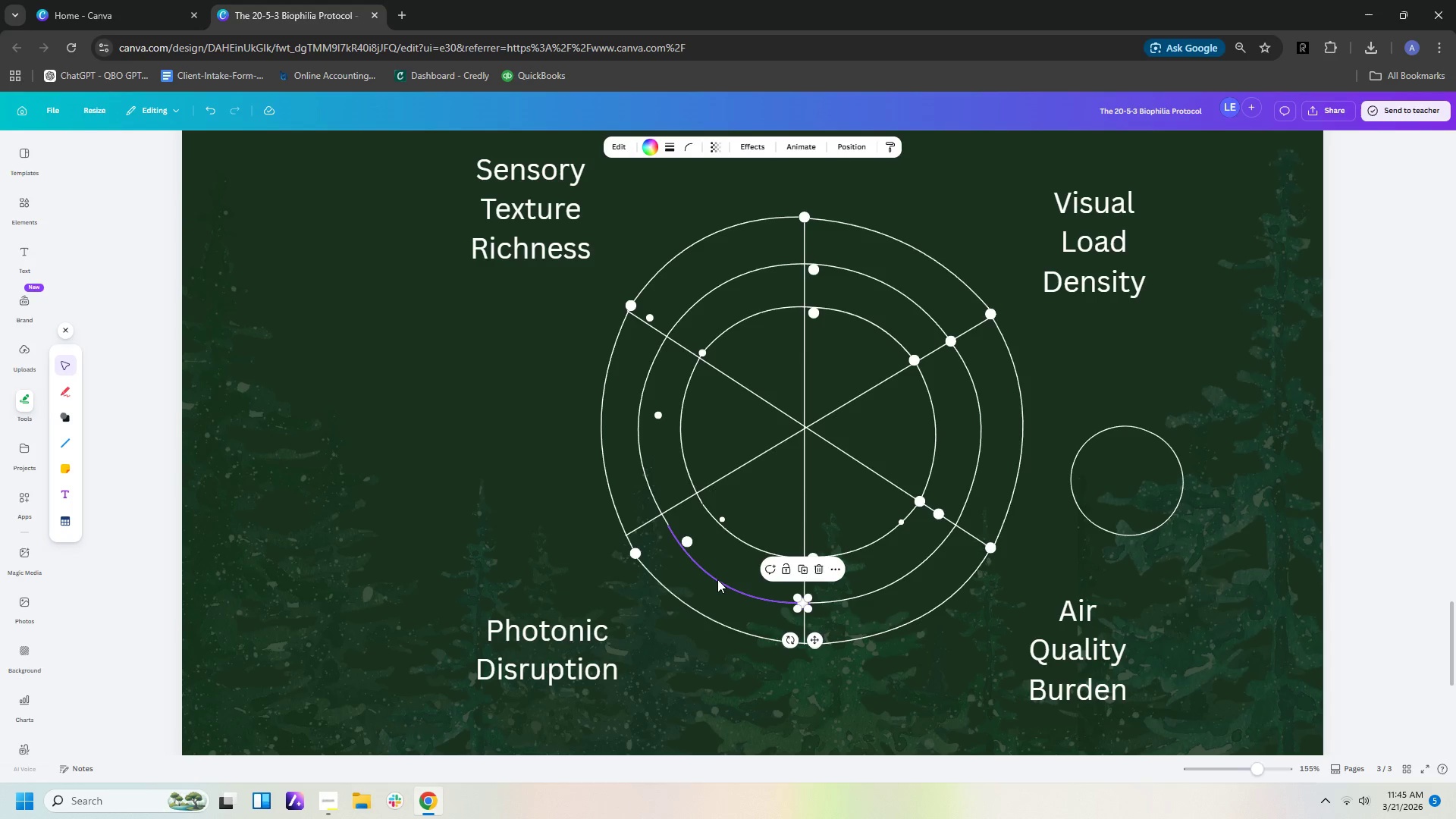 
left_click([717, 581])
 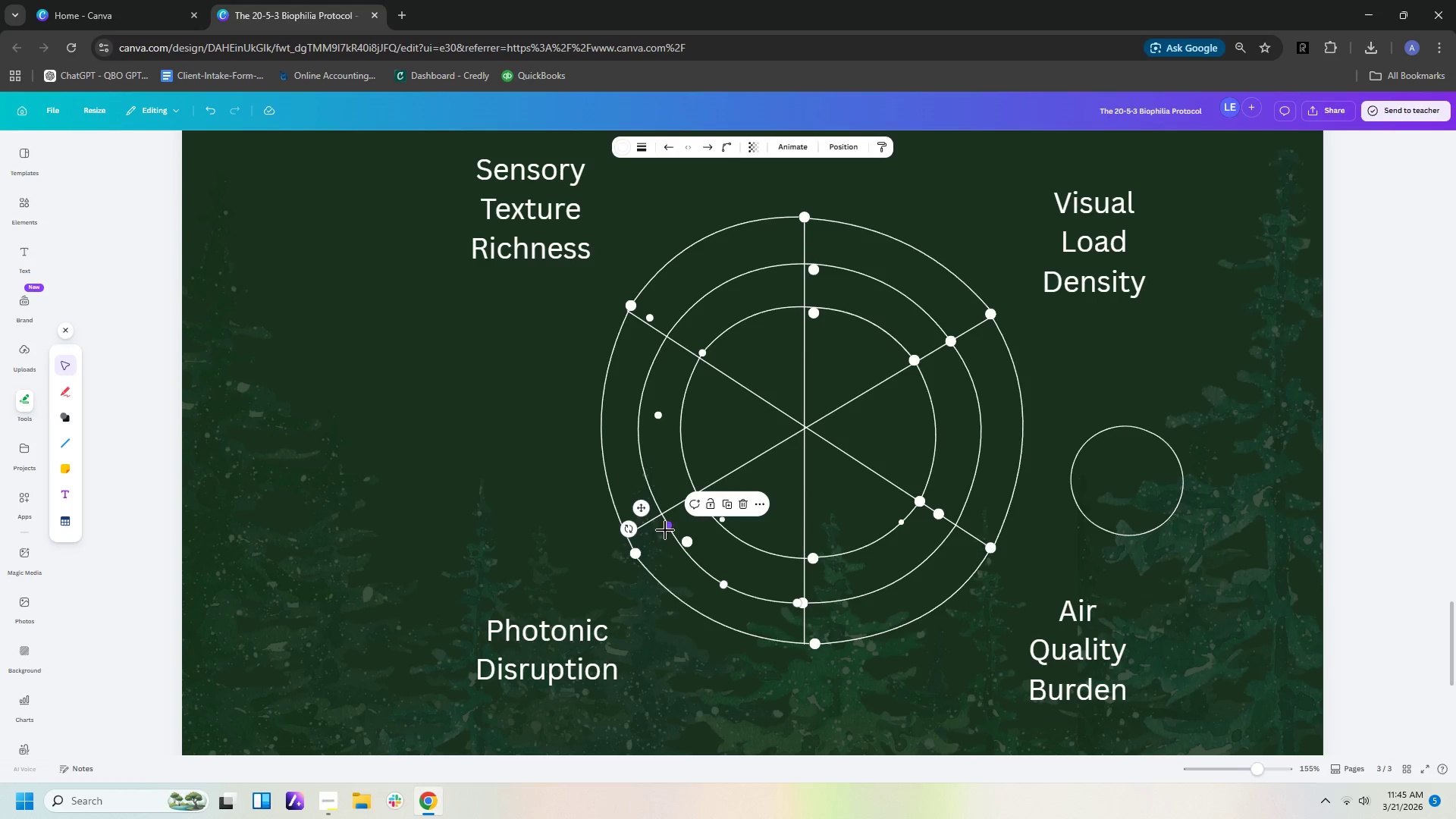 
left_click_drag(start_coordinate=[668, 527], to_coordinate=[661, 519])
 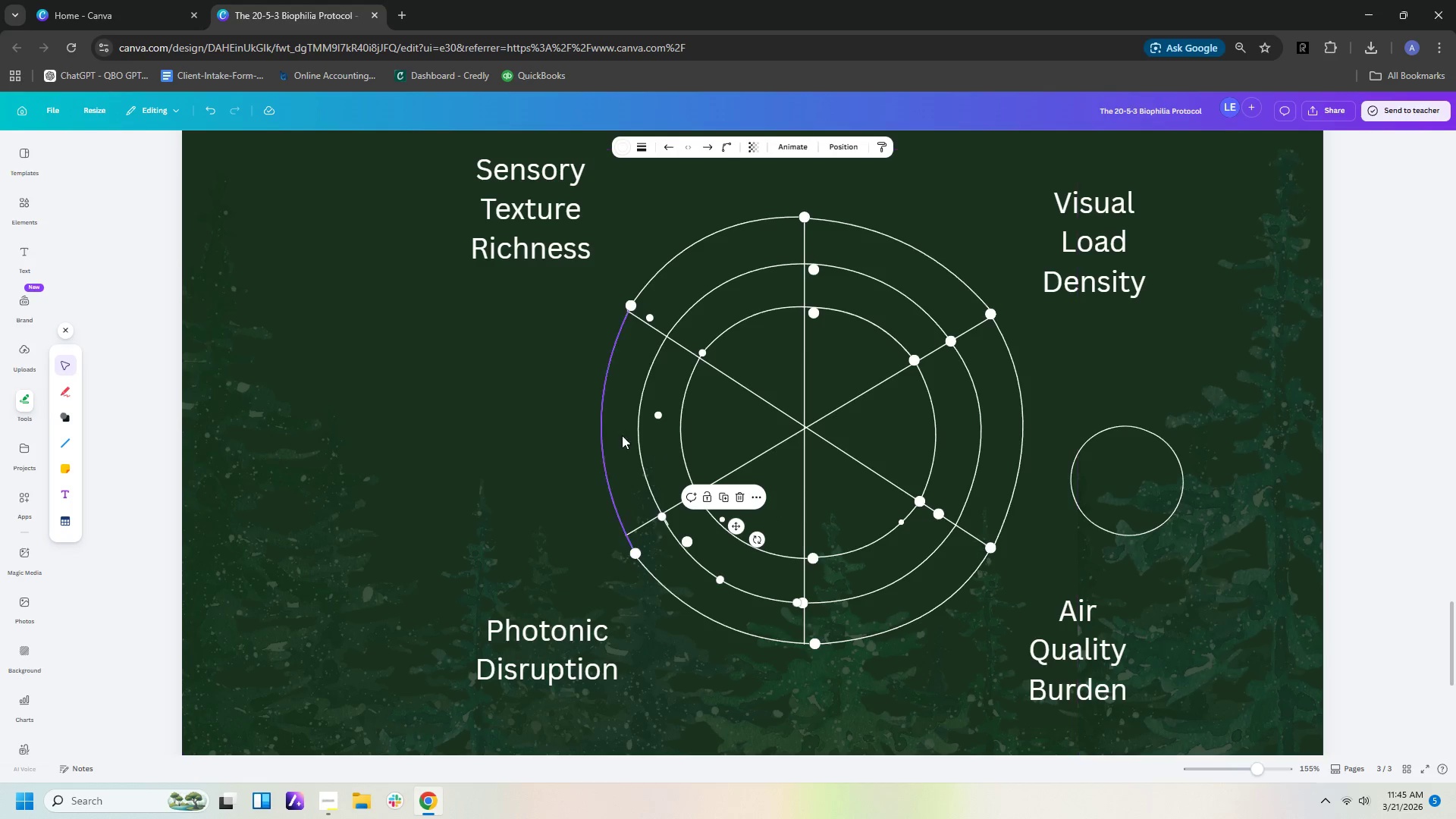 
left_click([643, 463])
 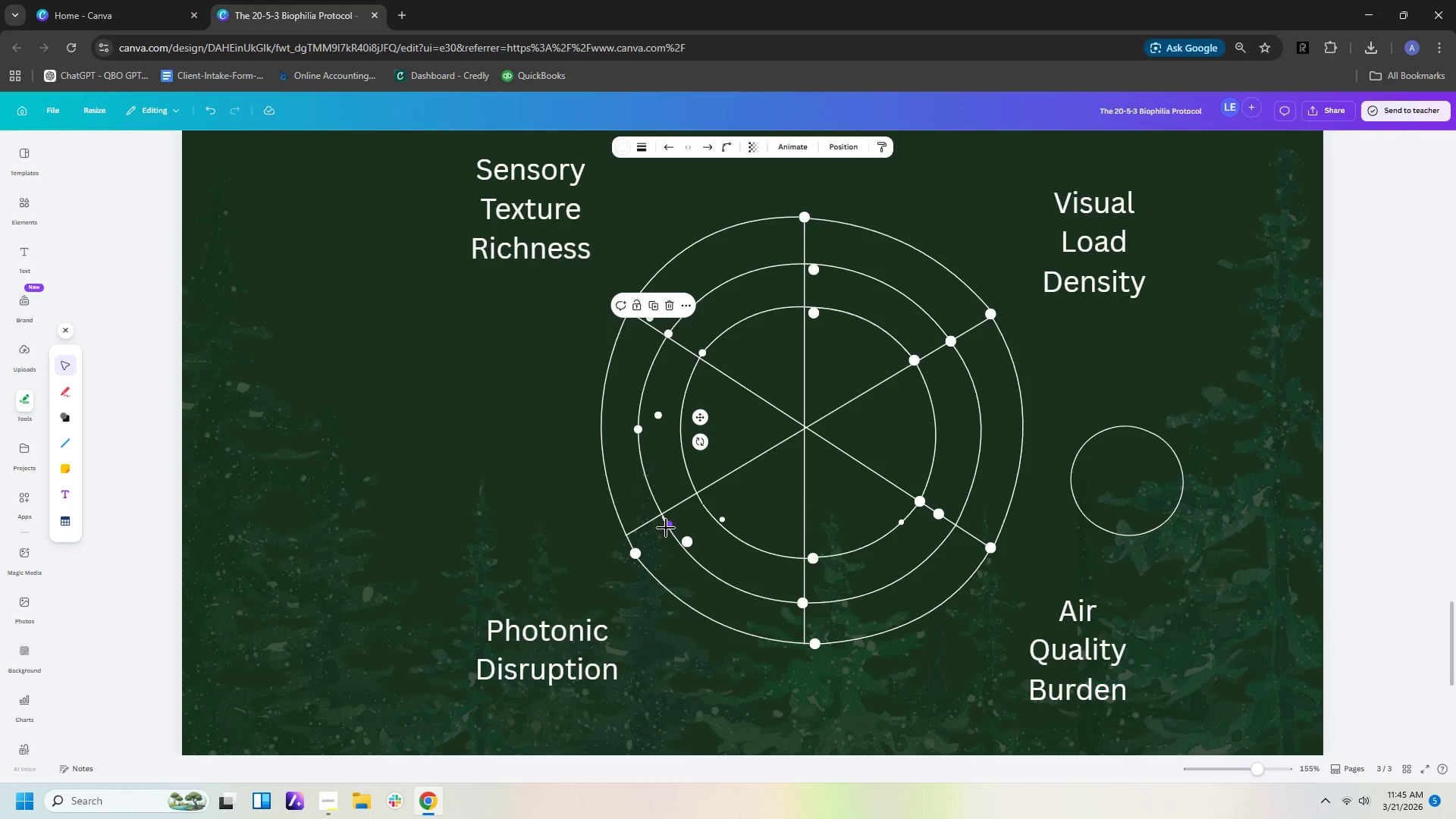 
left_click_drag(start_coordinate=[670, 525], to_coordinate=[663, 516])
 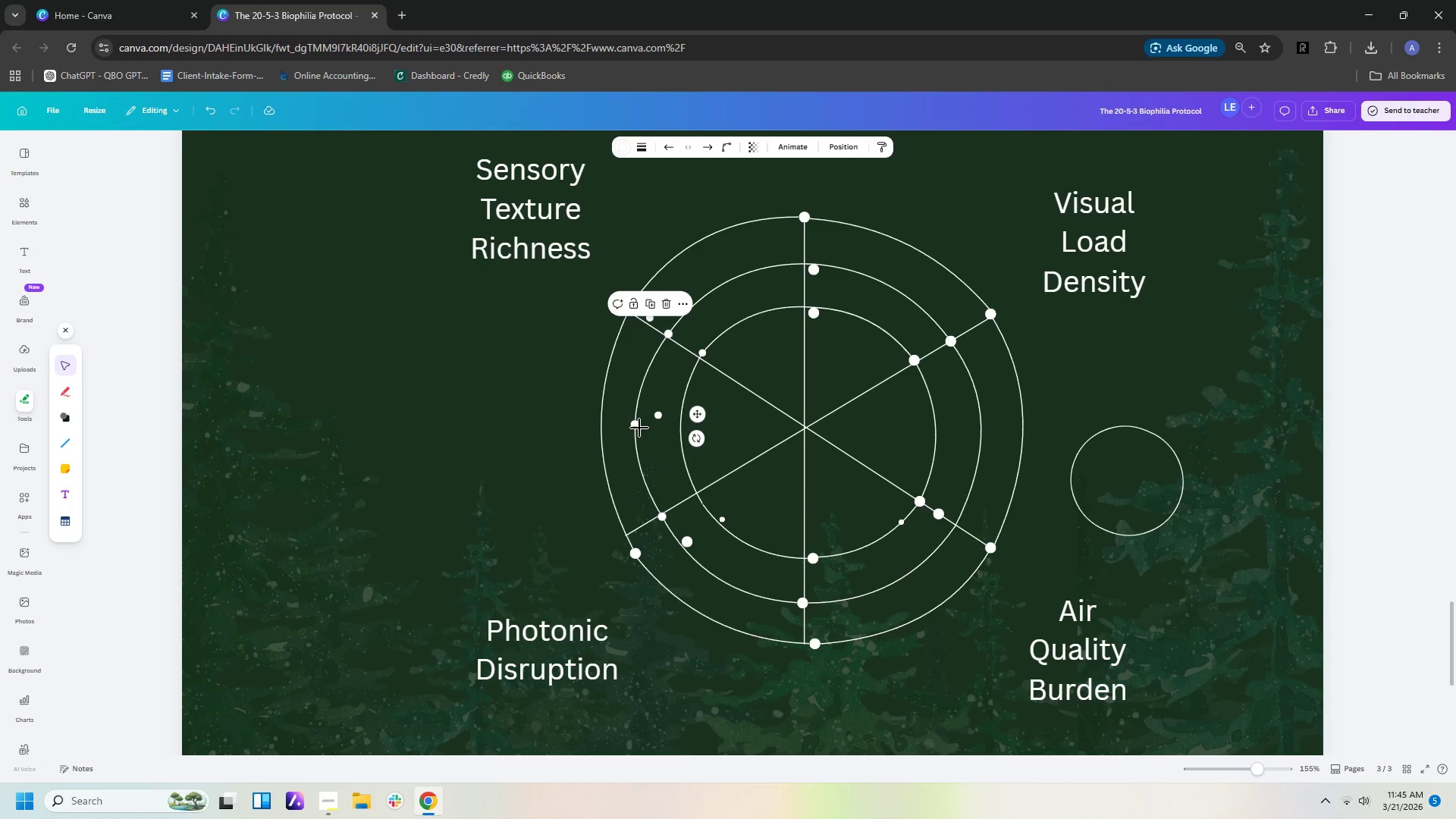 
left_click_drag(start_coordinate=[635, 426], to_coordinate=[641, 425])
 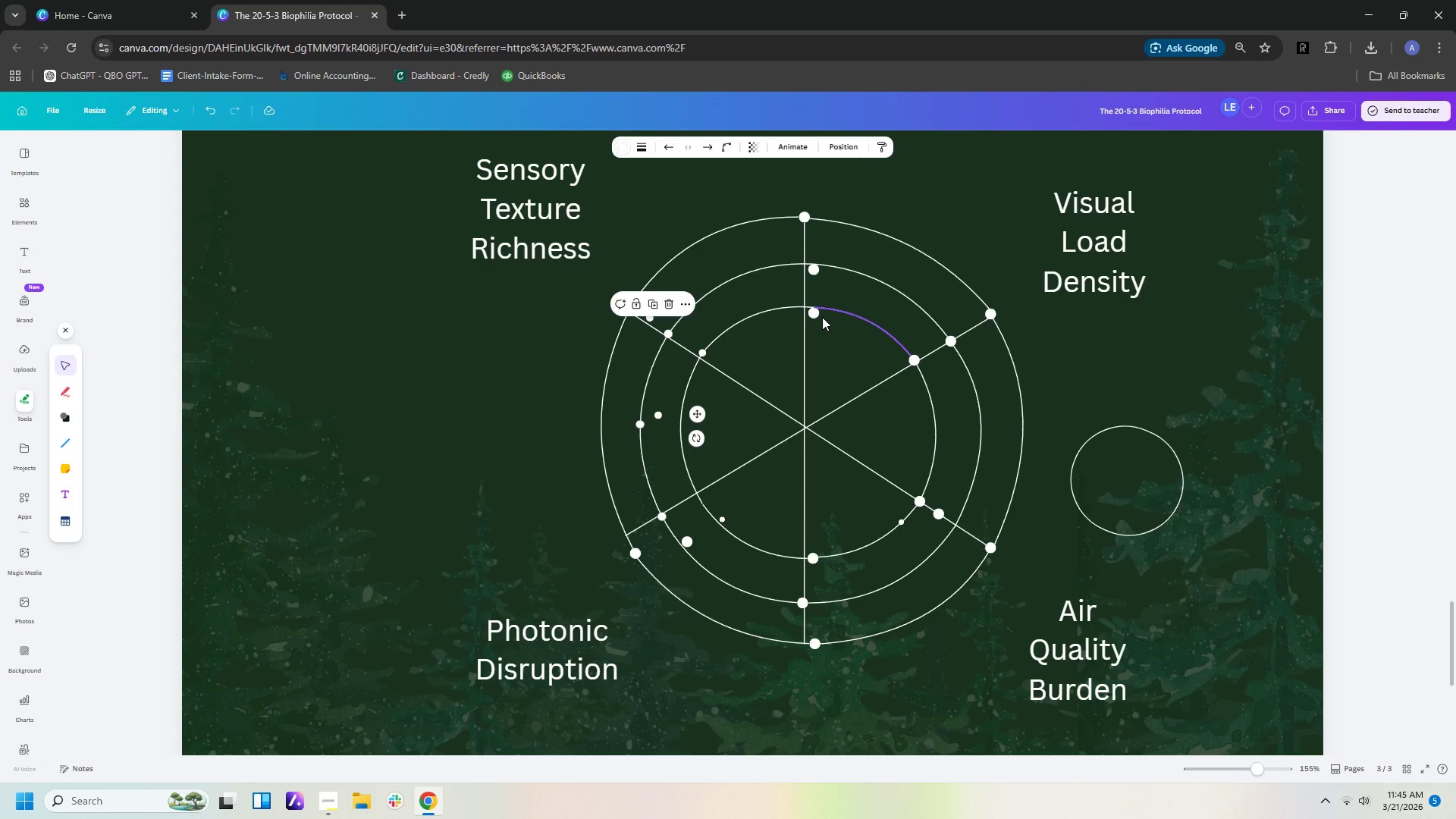 
wait(14.97)
 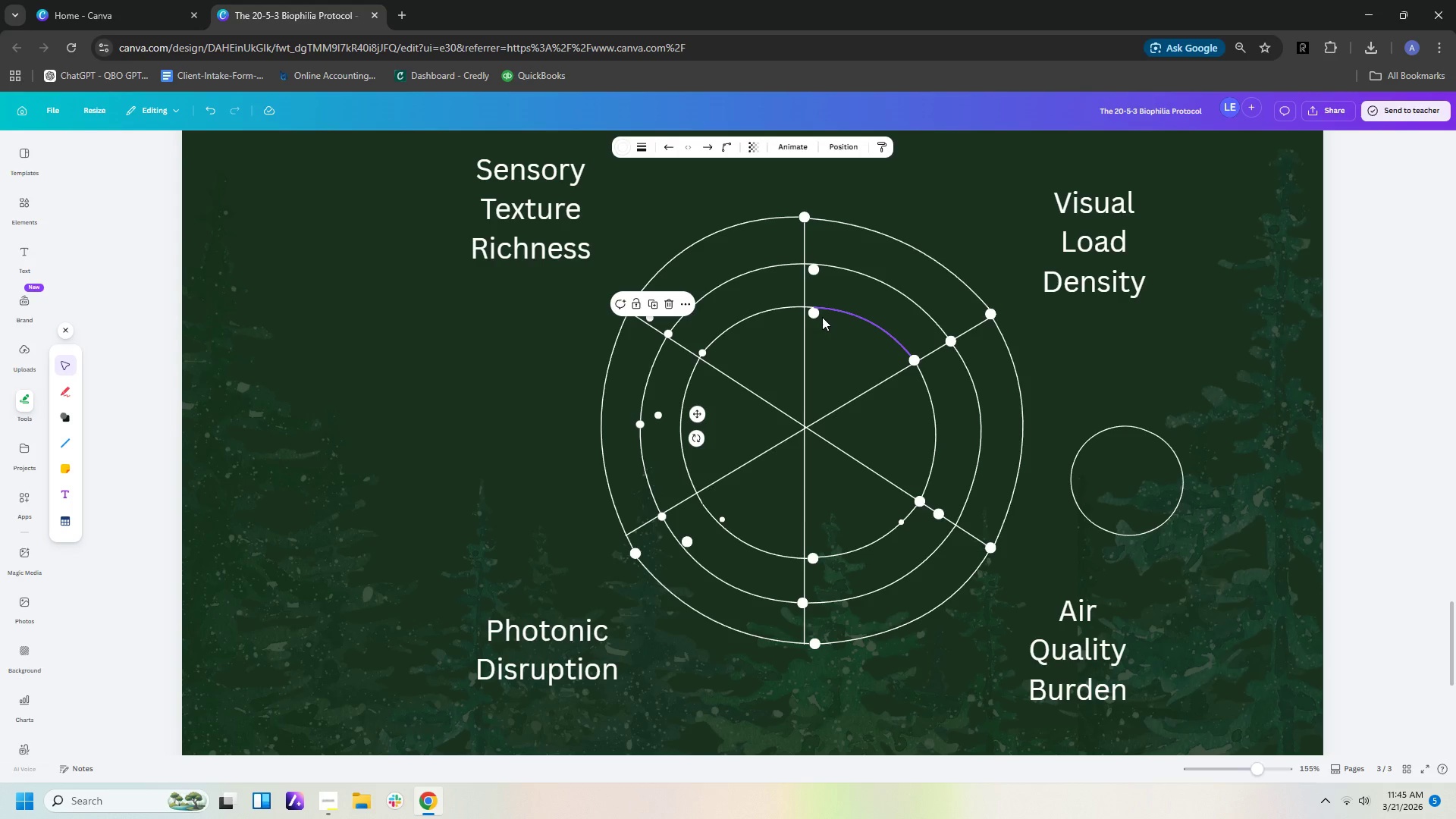 
left_click([805, 380])
 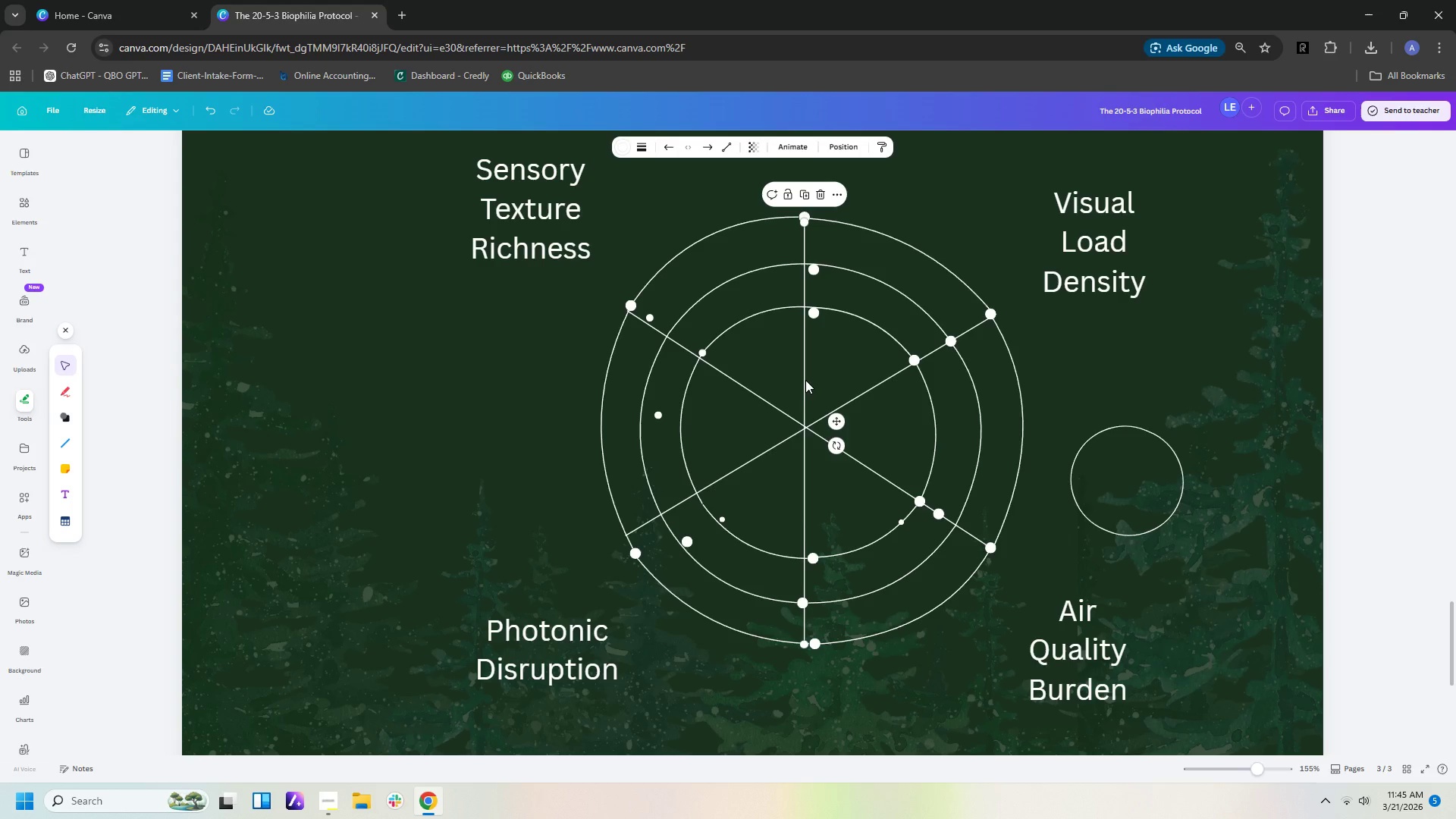 
key(ArrowRight)
 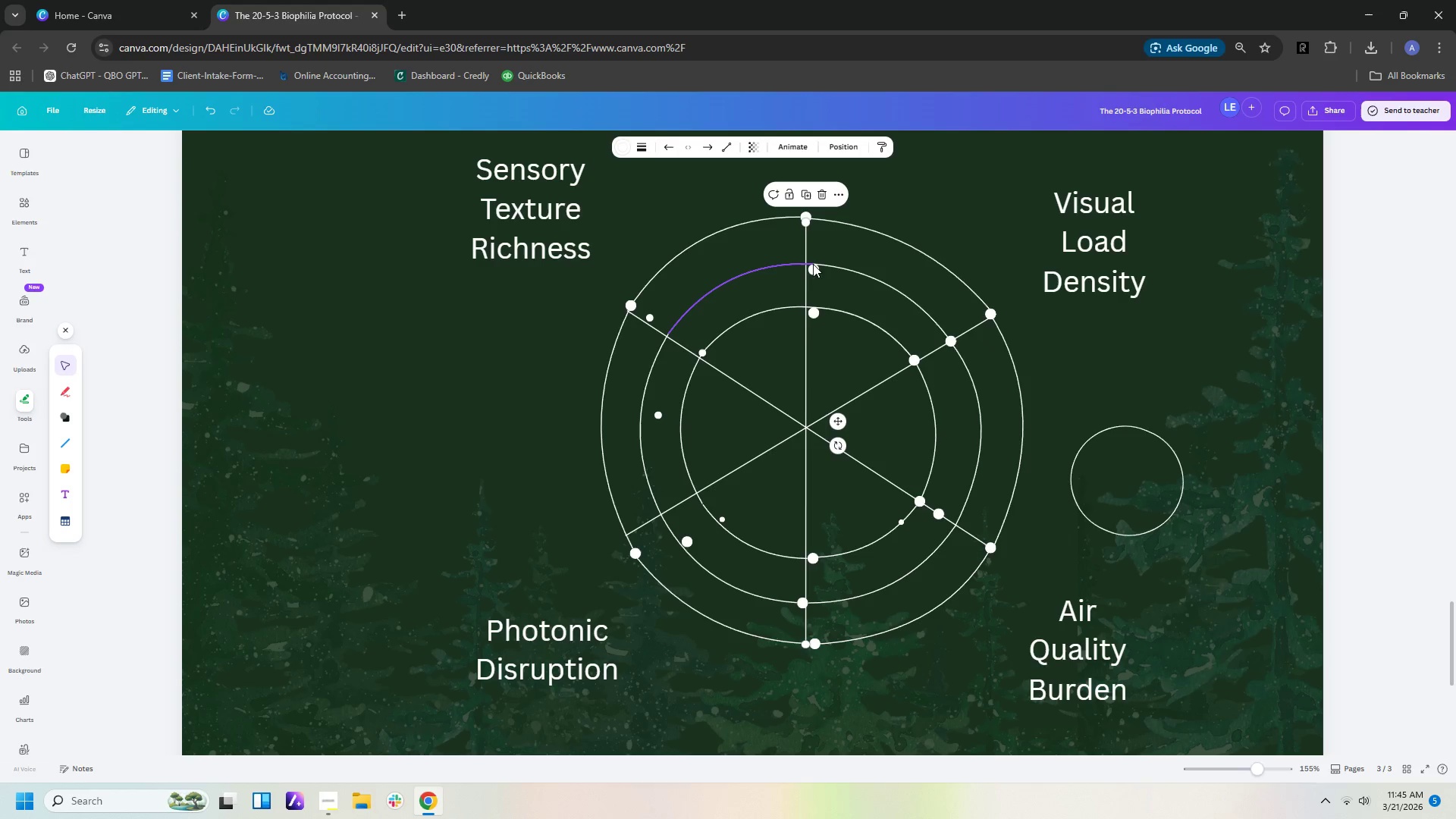 
left_click([813, 271])
 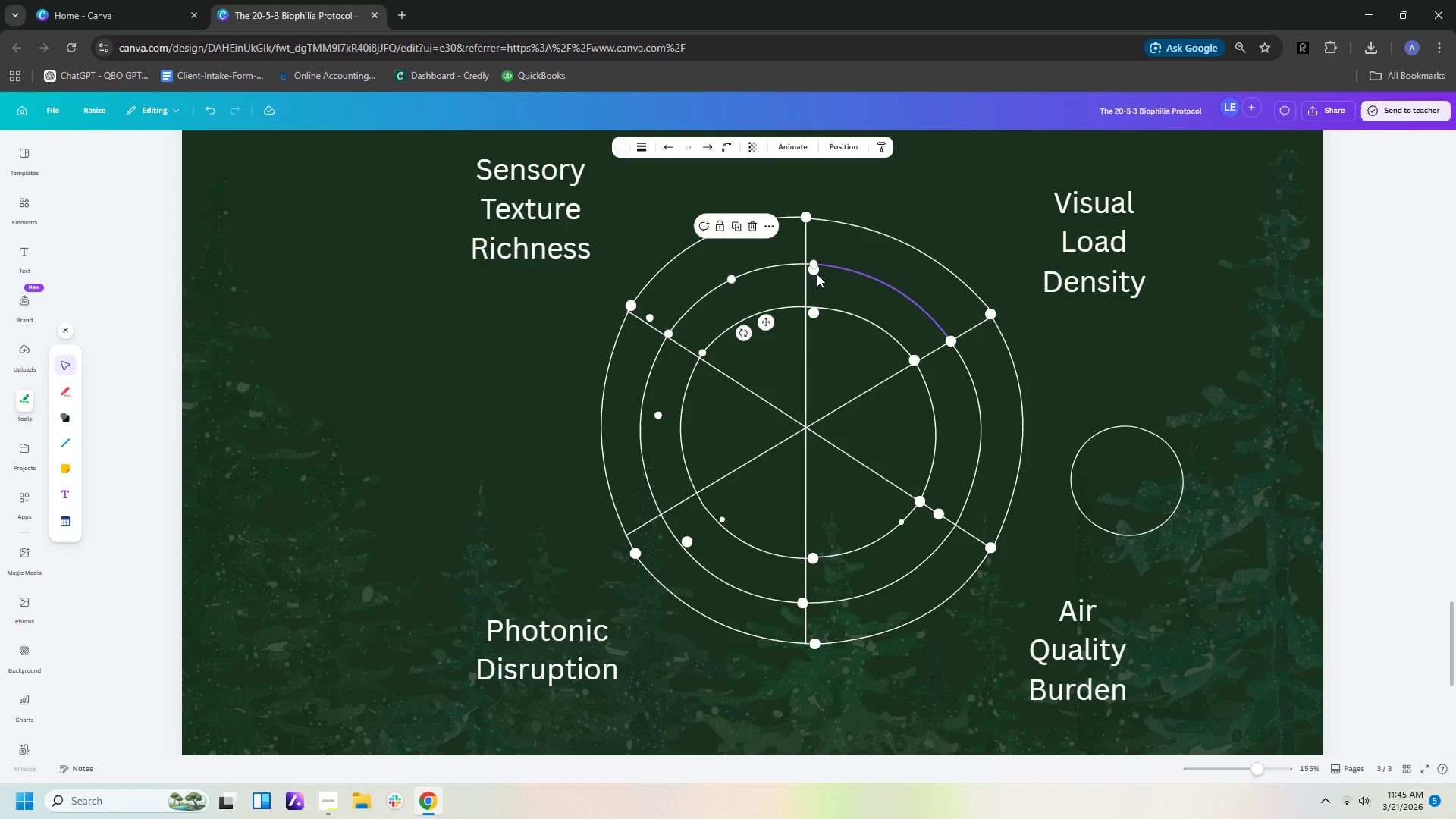 
left_click([817, 274])
 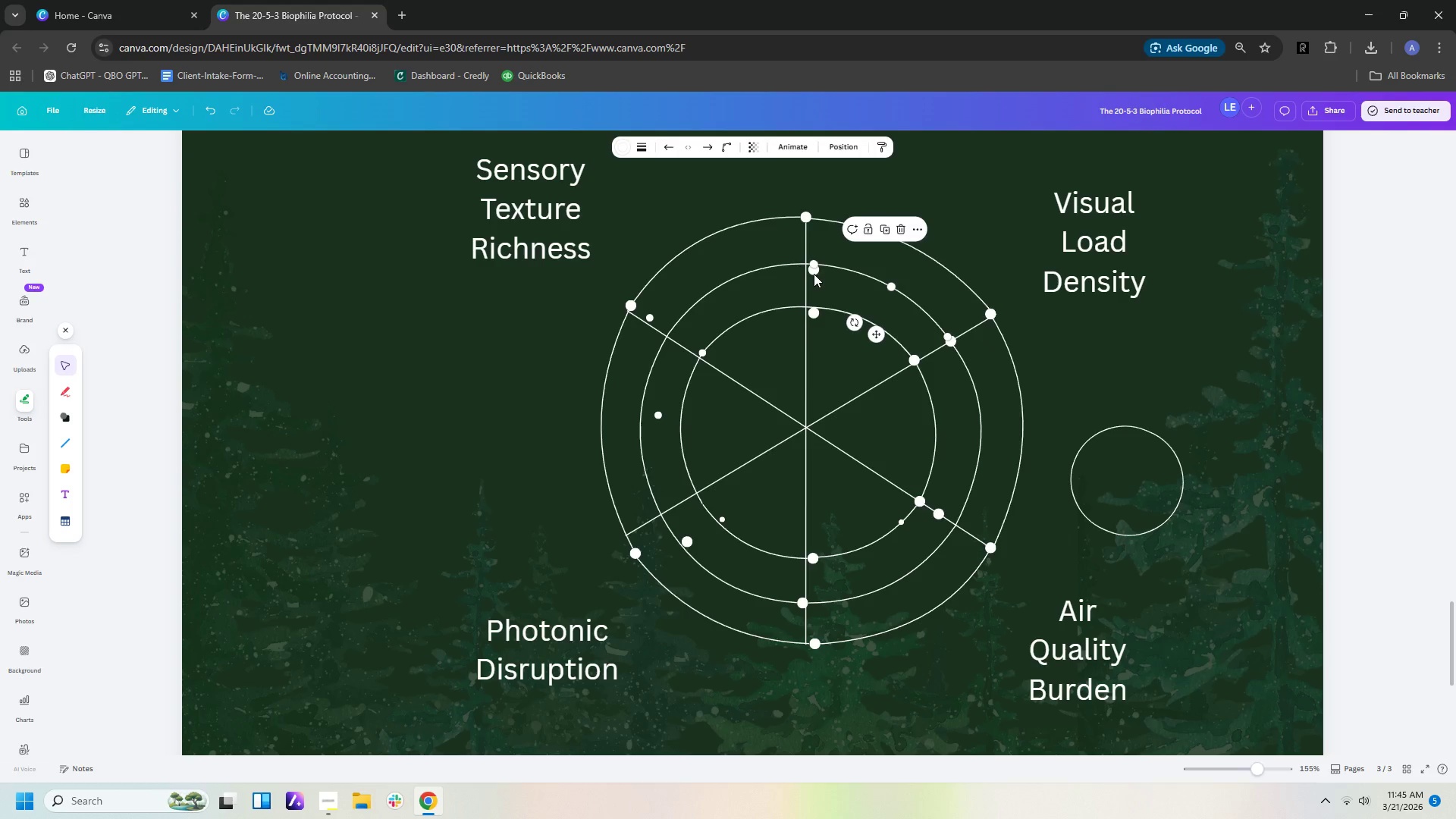 
left_click([814, 274])
 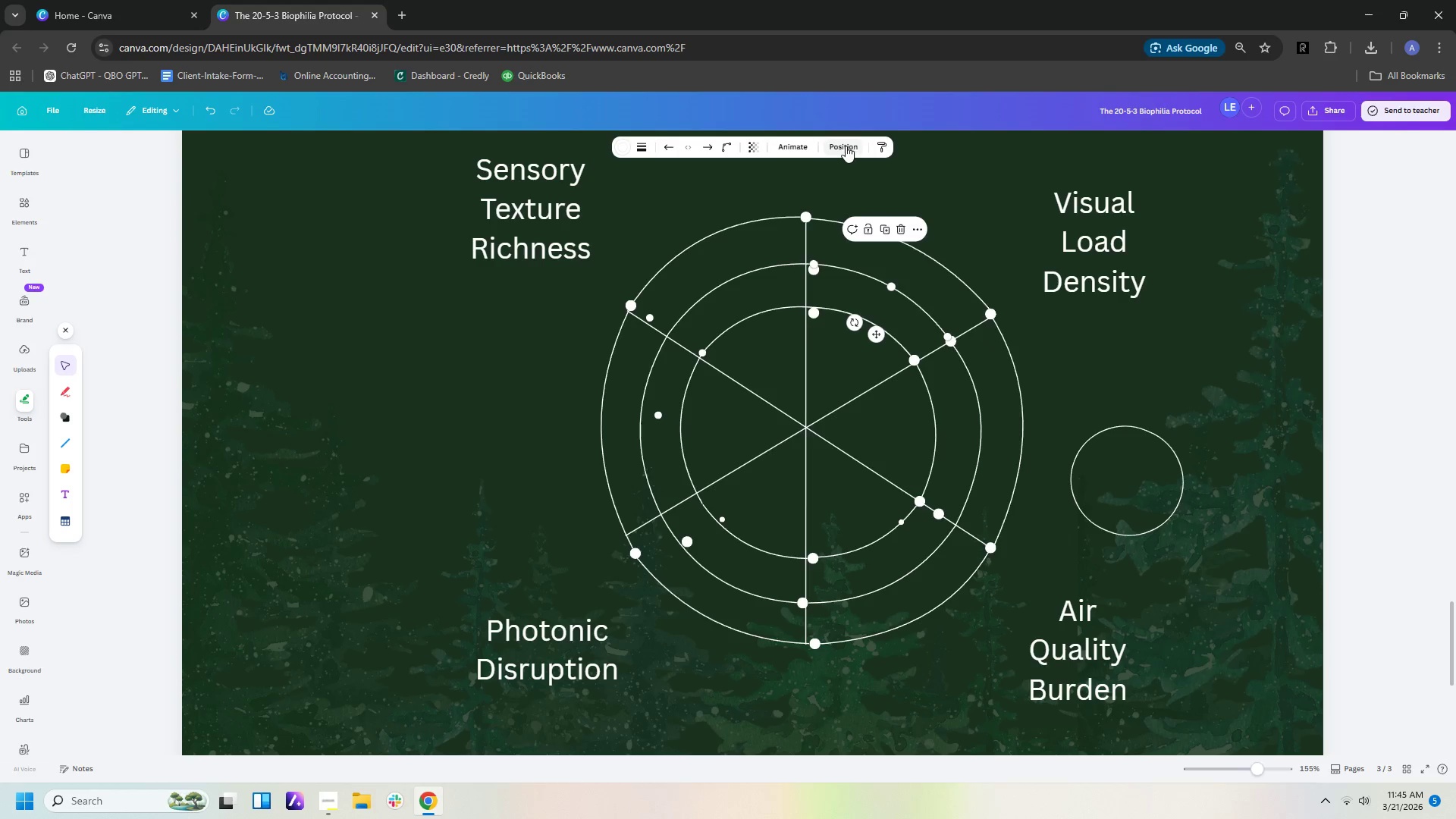 
left_click([846, 146])
 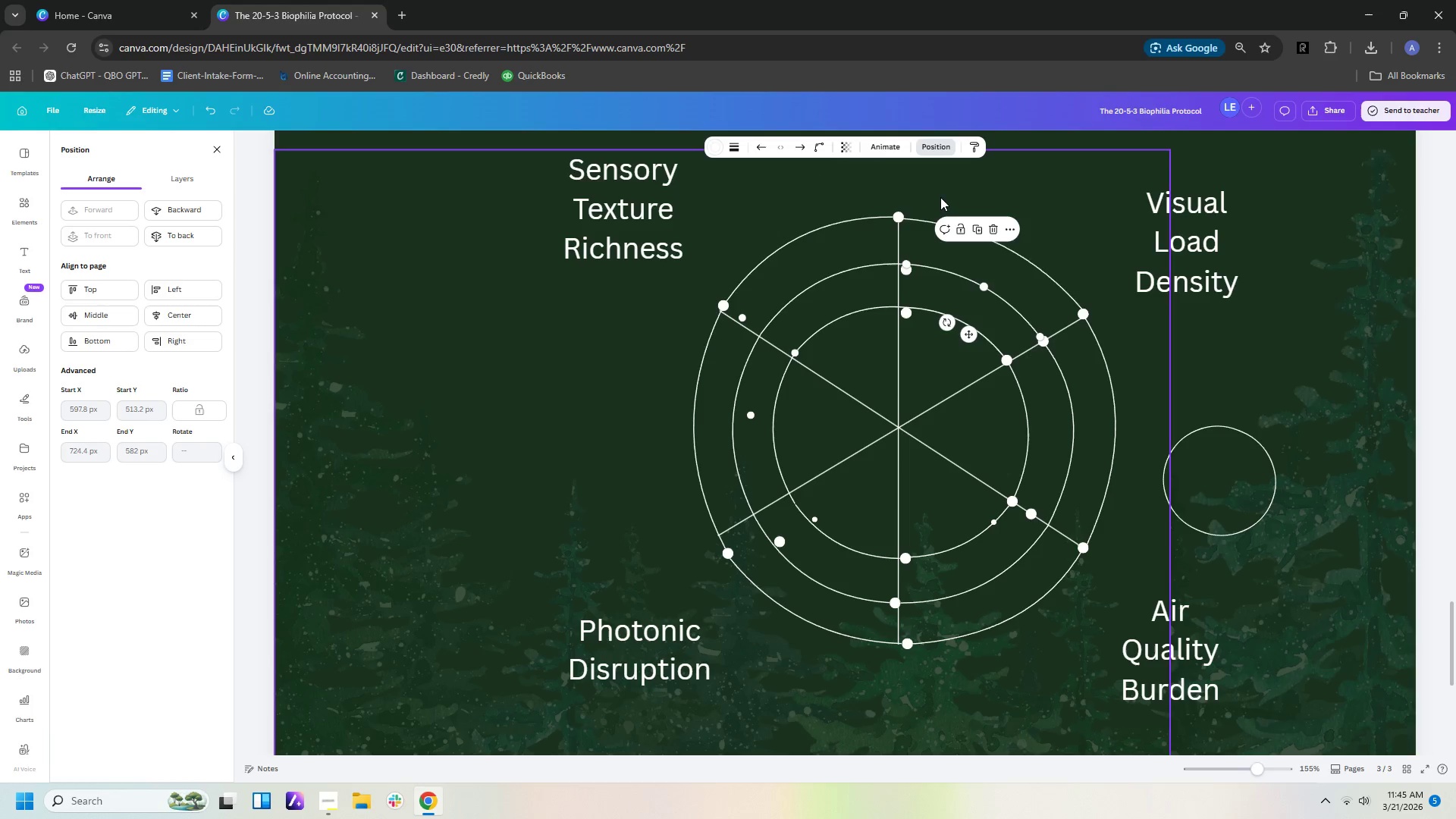 
left_click_drag(start_coordinate=[906, 265], to_coordinate=[898, 262])
 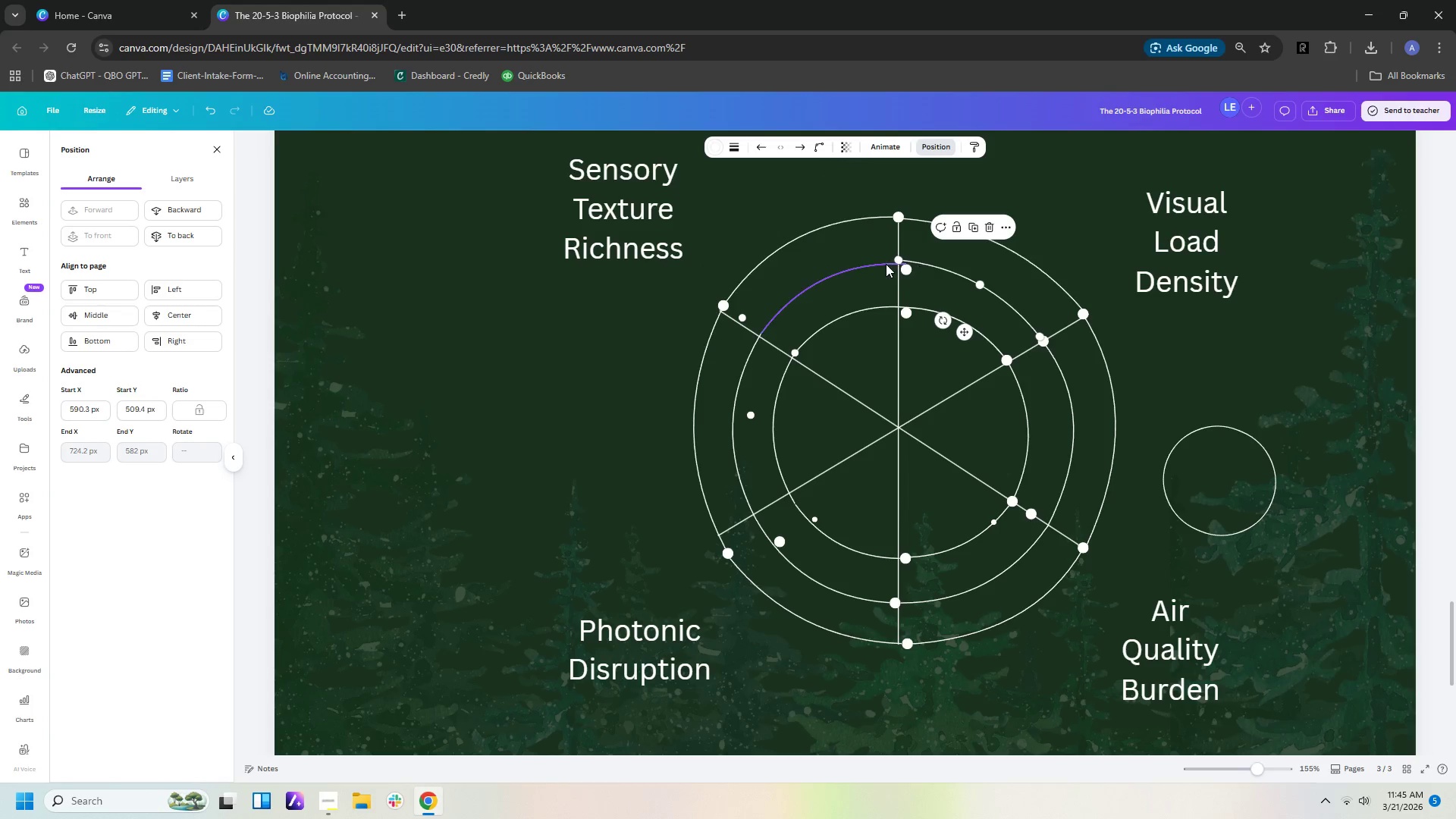 
left_click([881, 265])
 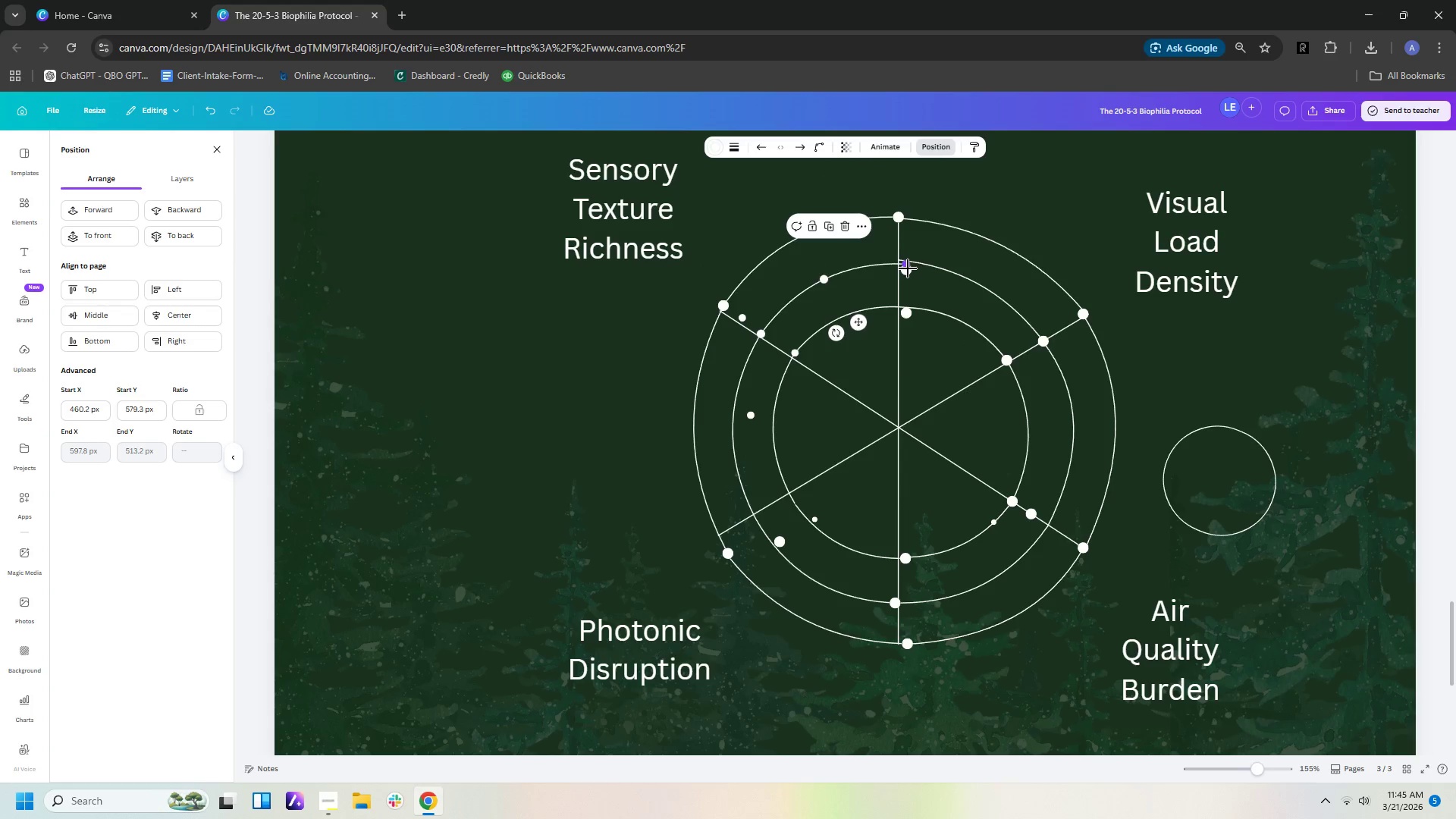 
left_click_drag(start_coordinate=[905, 266], to_coordinate=[899, 261])
 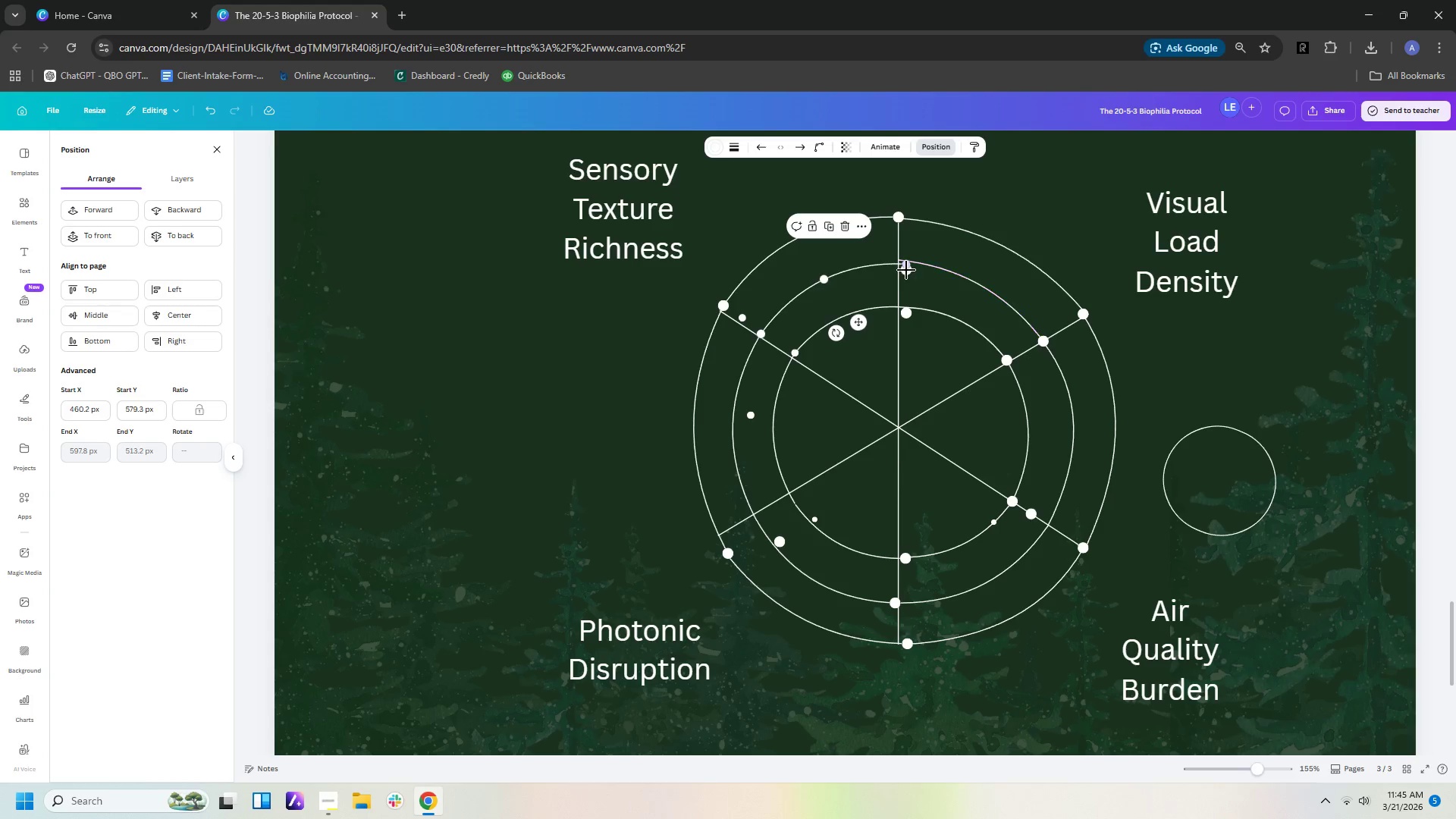 
left_click_drag(start_coordinate=[905, 265], to_coordinate=[896, 262])
 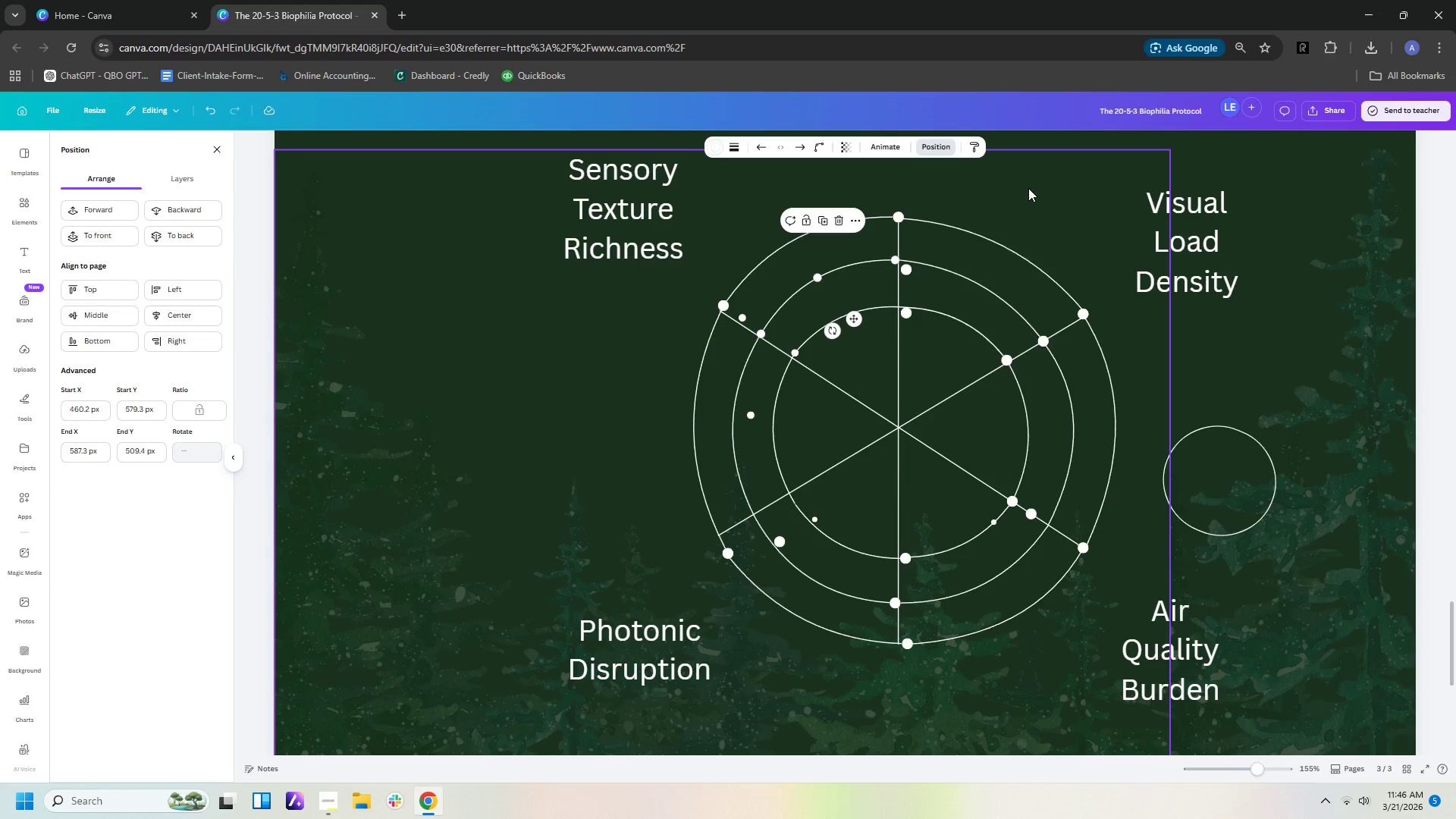 
left_click([1028, 188])
 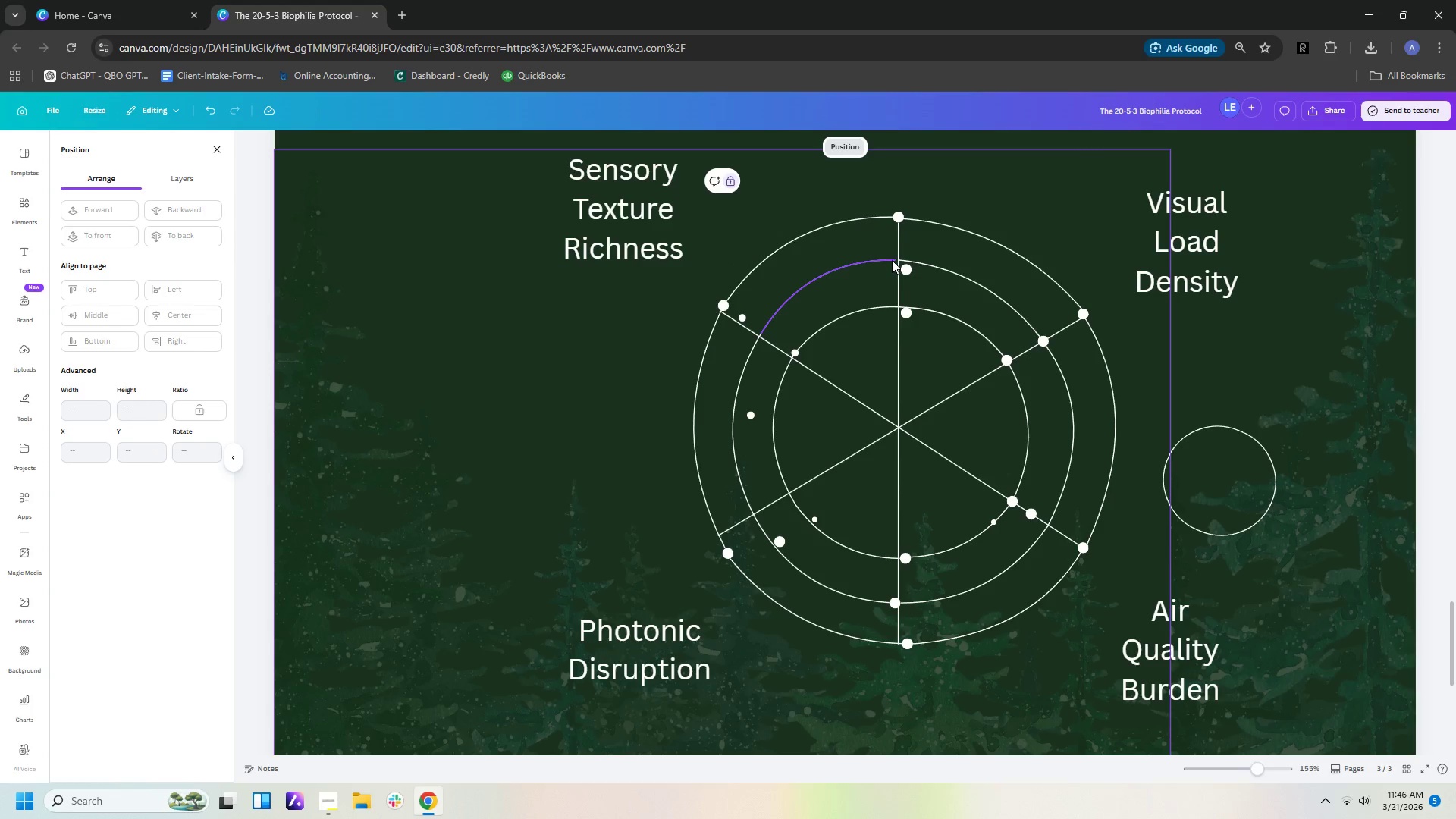 
left_click([890, 259])
 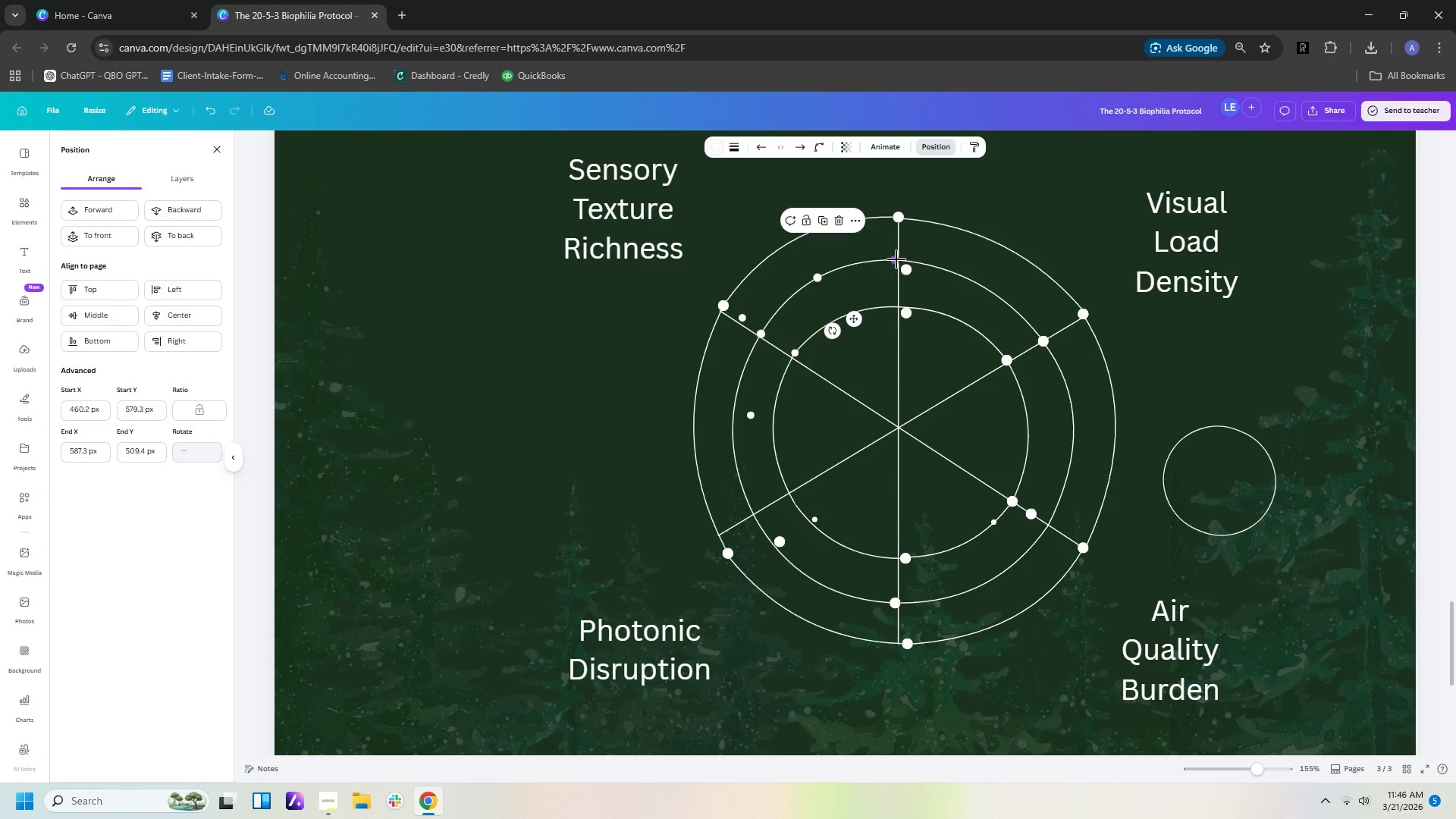 
left_click_drag(start_coordinate=[896, 259], to_coordinate=[901, 259])
 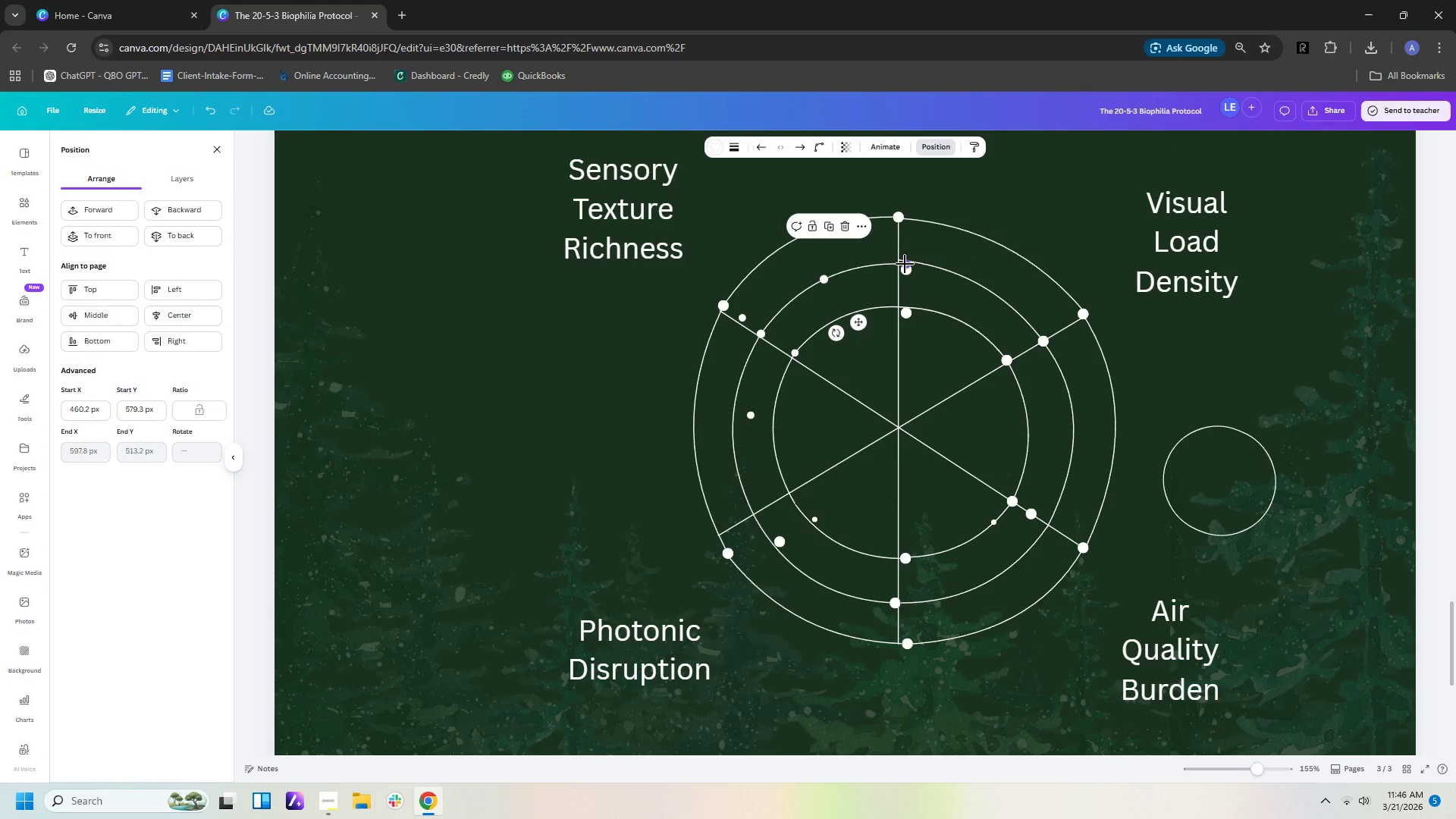 
left_click_drag(start_coordinate=[905, 265], to_coordinate=[901, 262])
 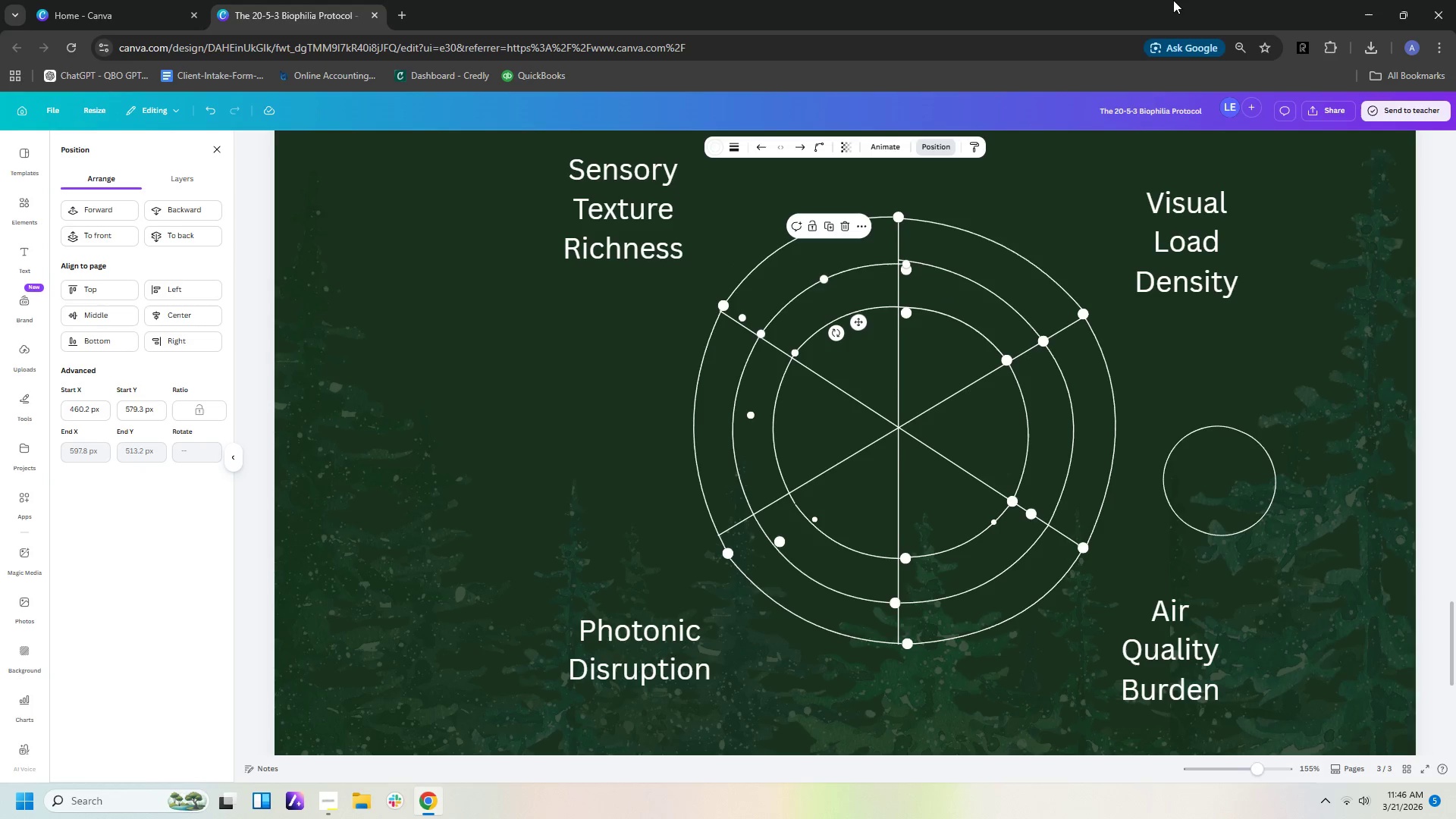 
wait(7.59)
 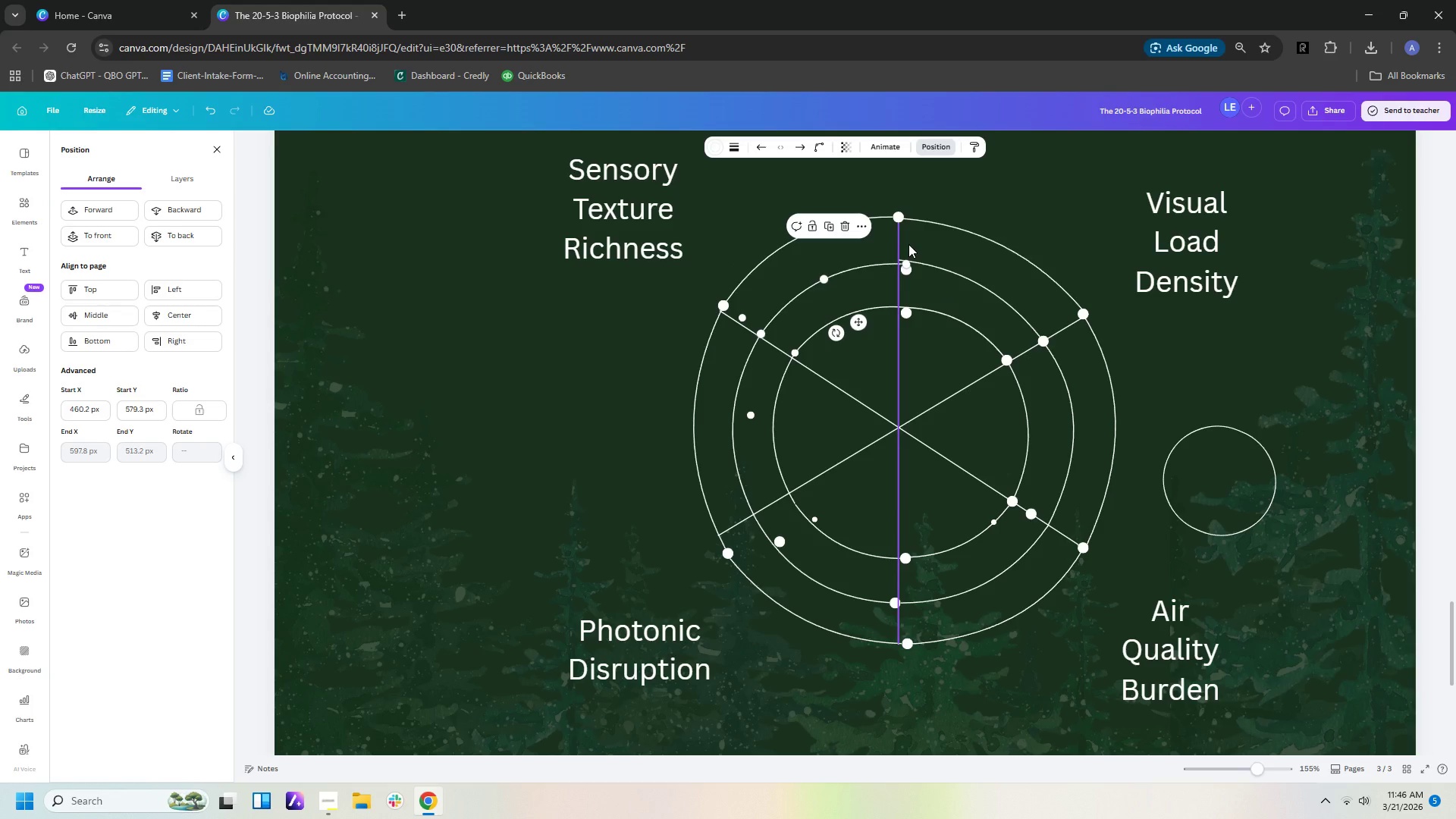 
left_click_drag(start_coordinate=[904, 265], to_coordinate=[895, 261])
 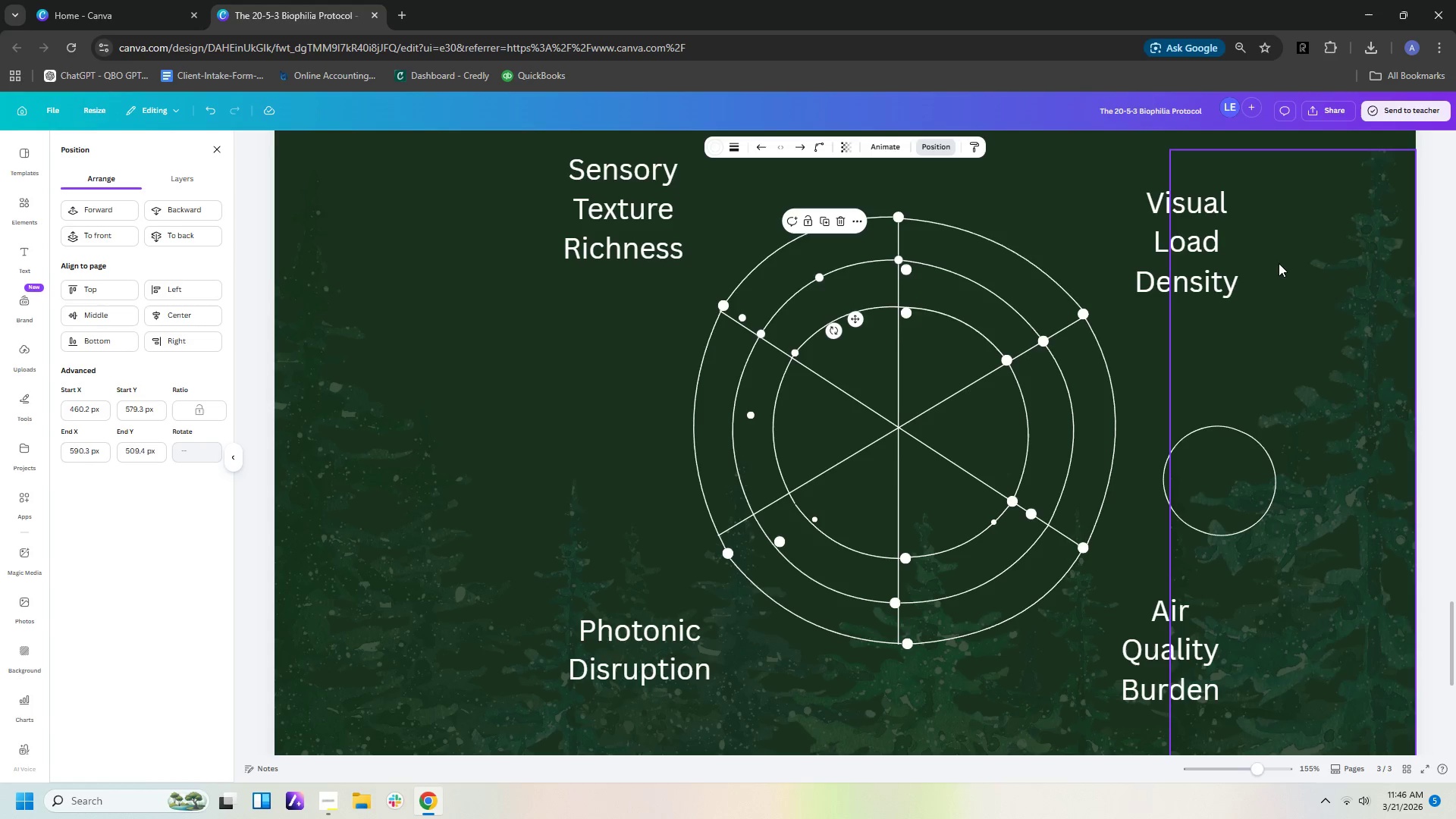 
left_click([1312, 275])
 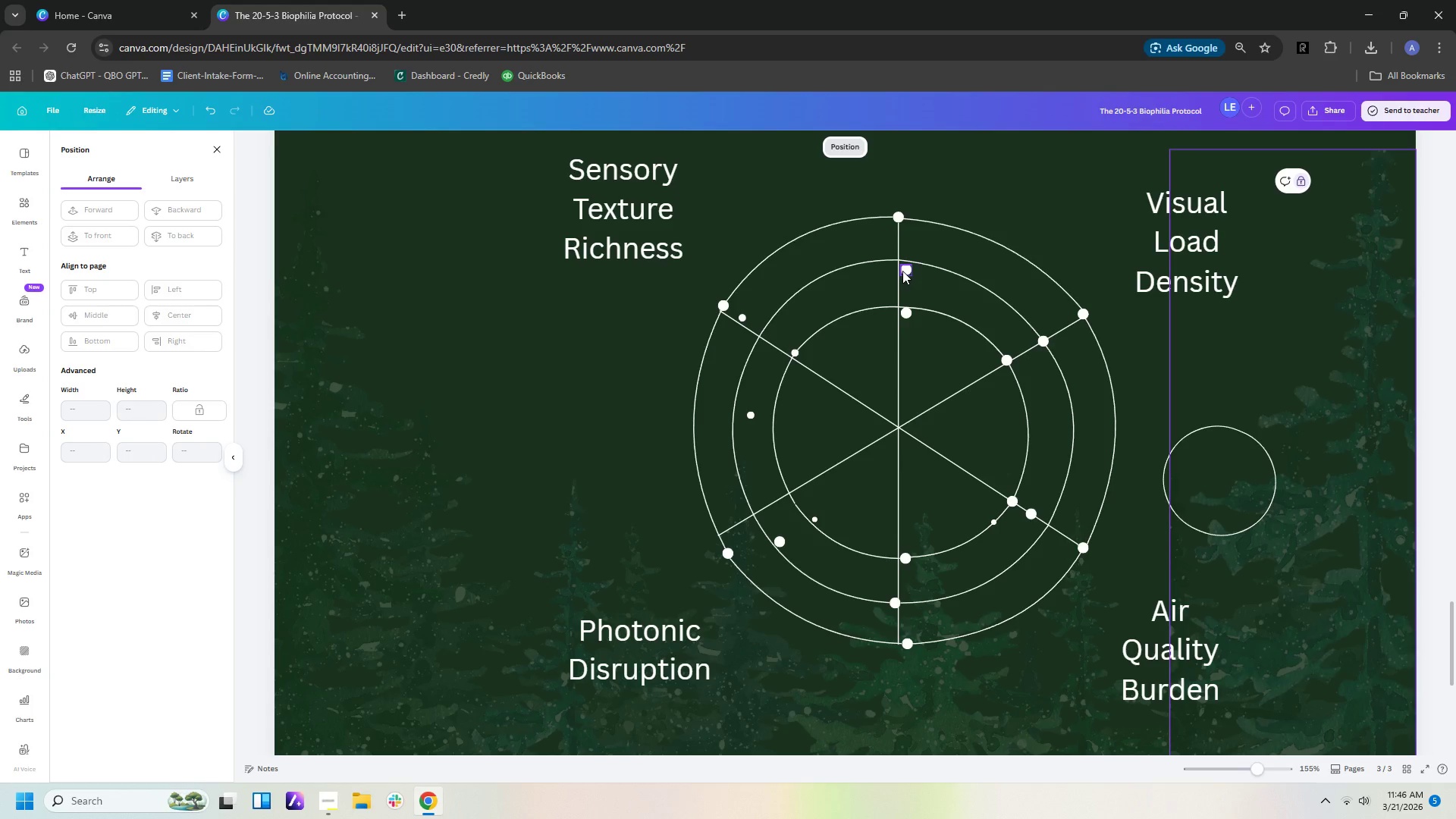 
left_click([904, 271])
 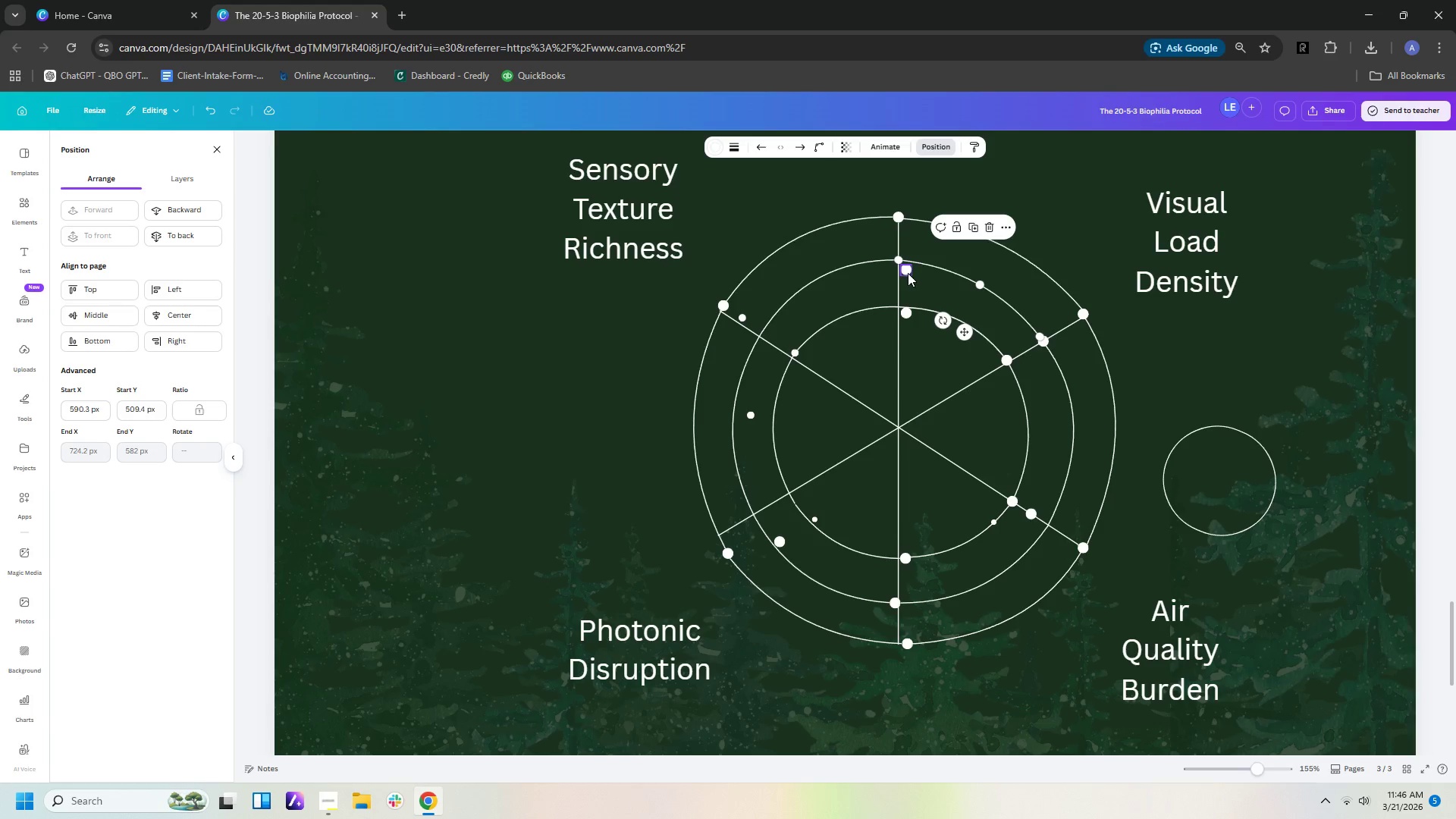 
left_click([908, 273])
 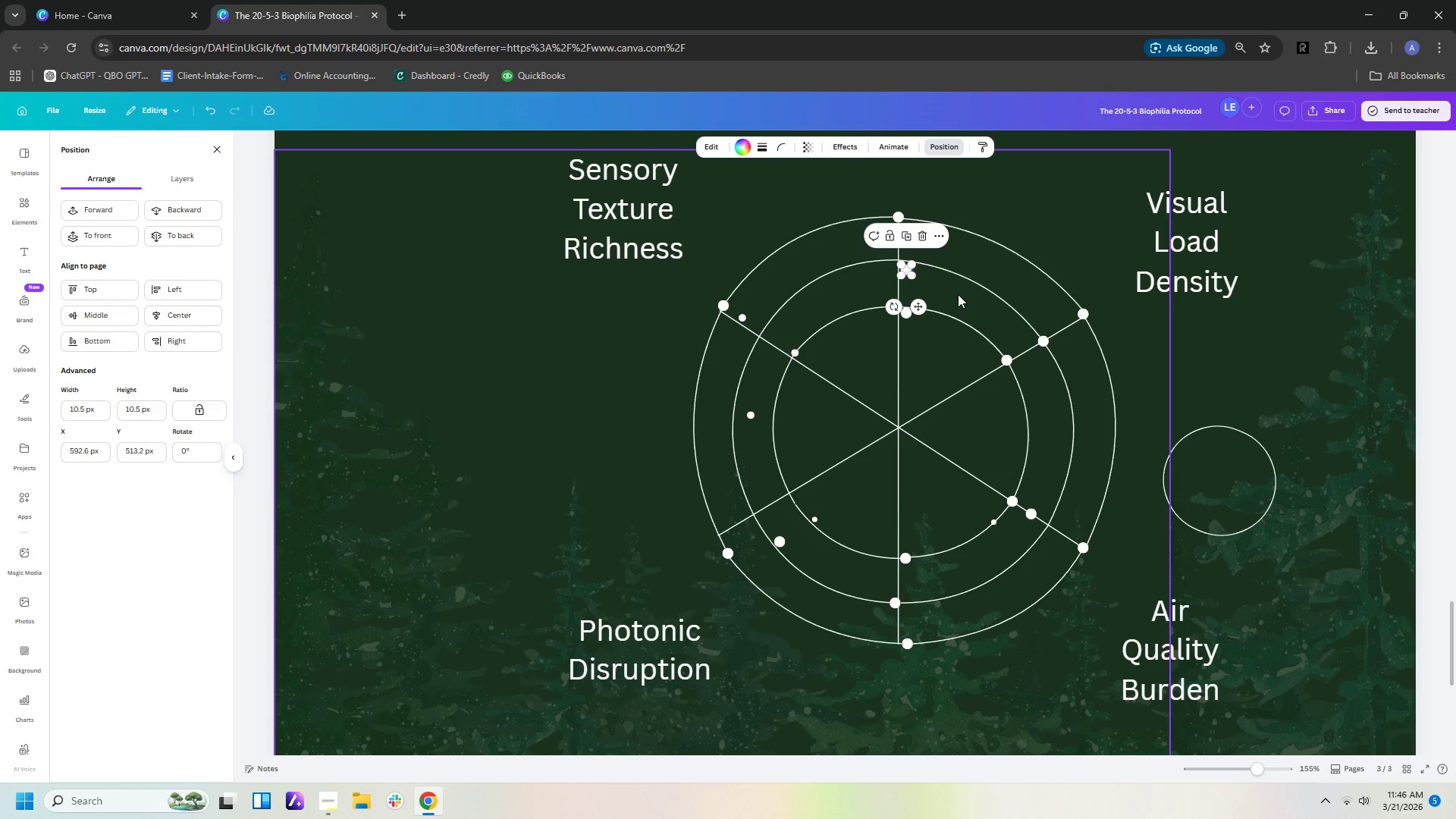 
key(ArrowLeft)
 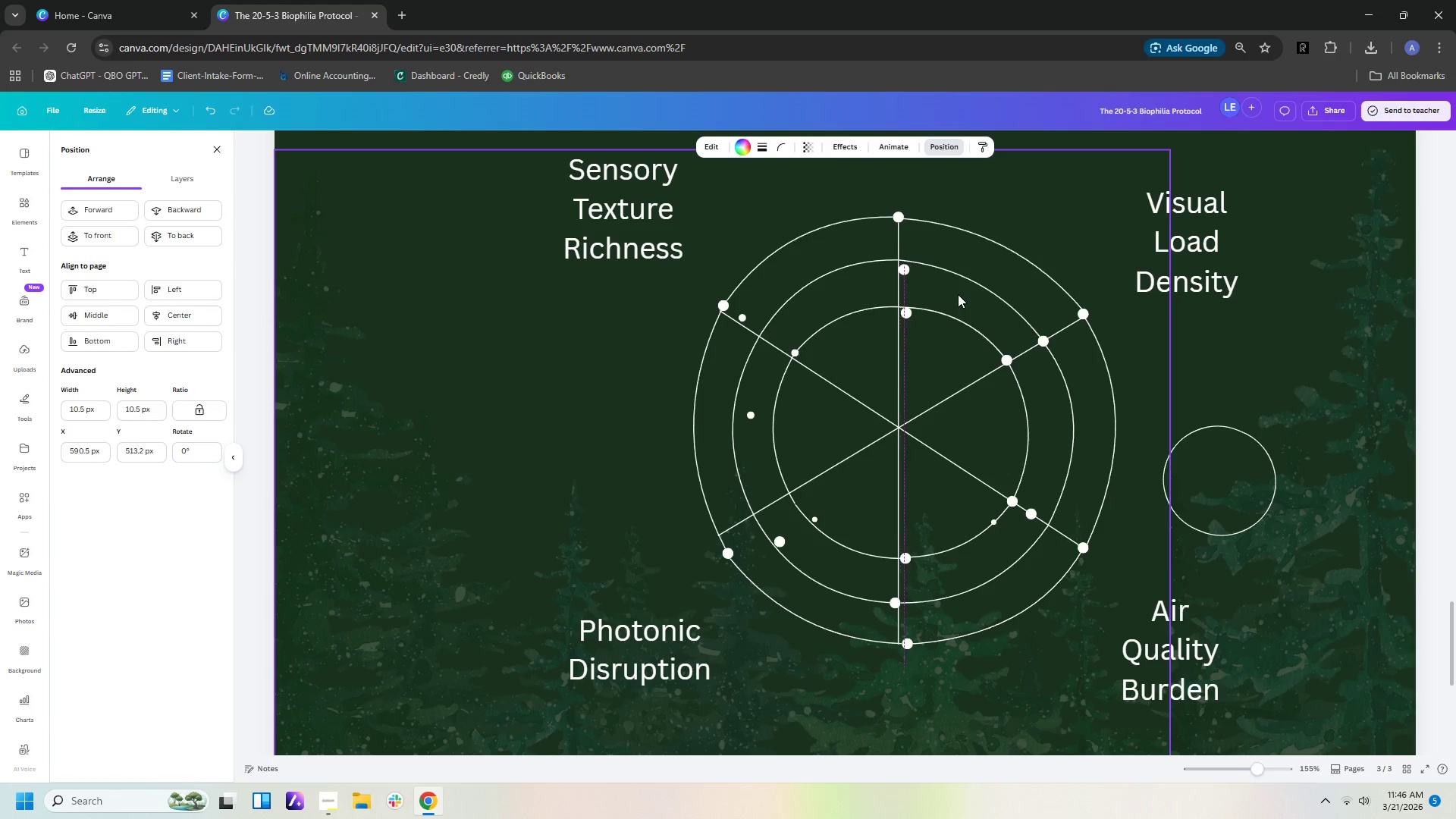 
key(ArrowLeft)
 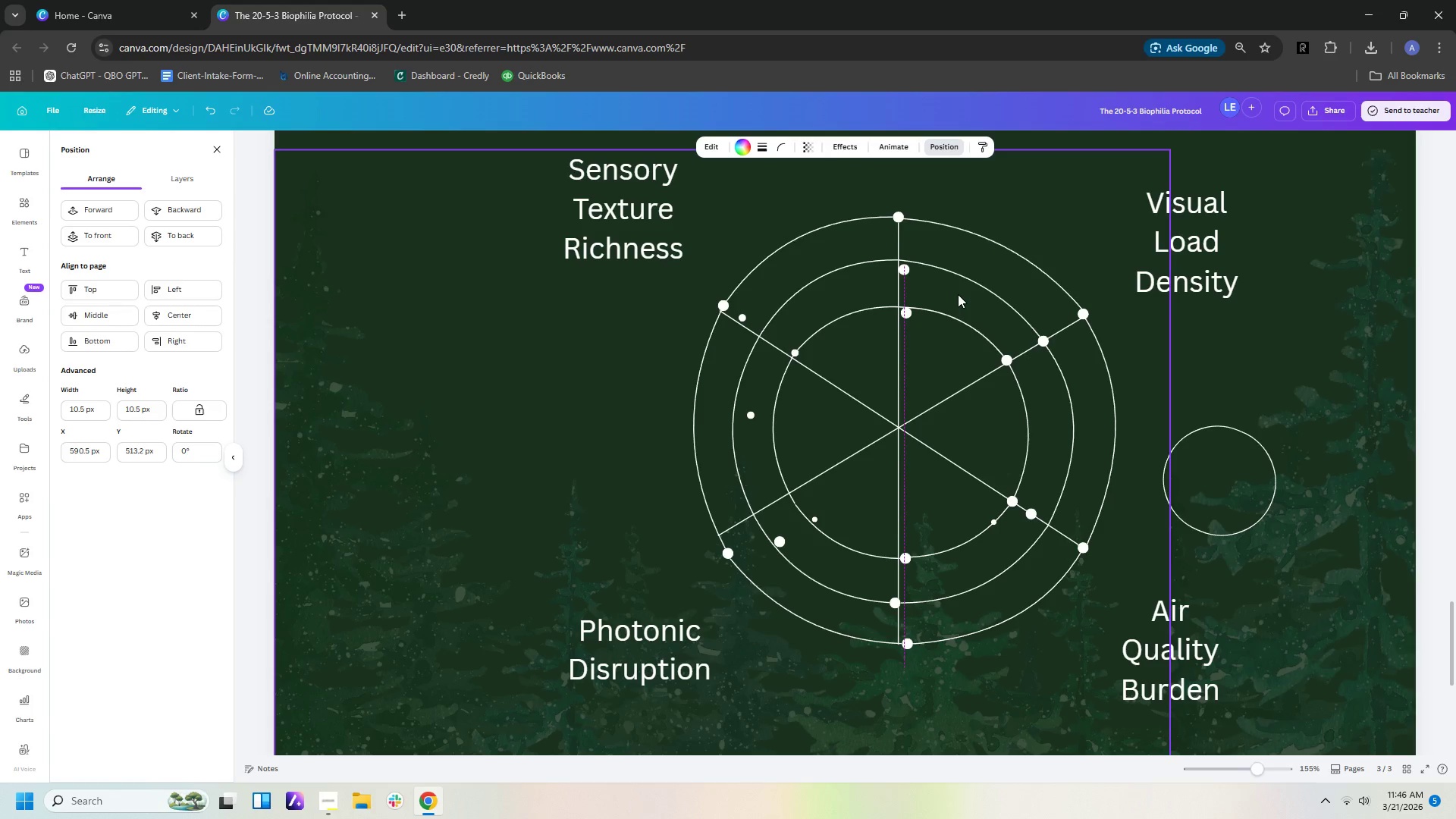 
key(ArrowLeft)
 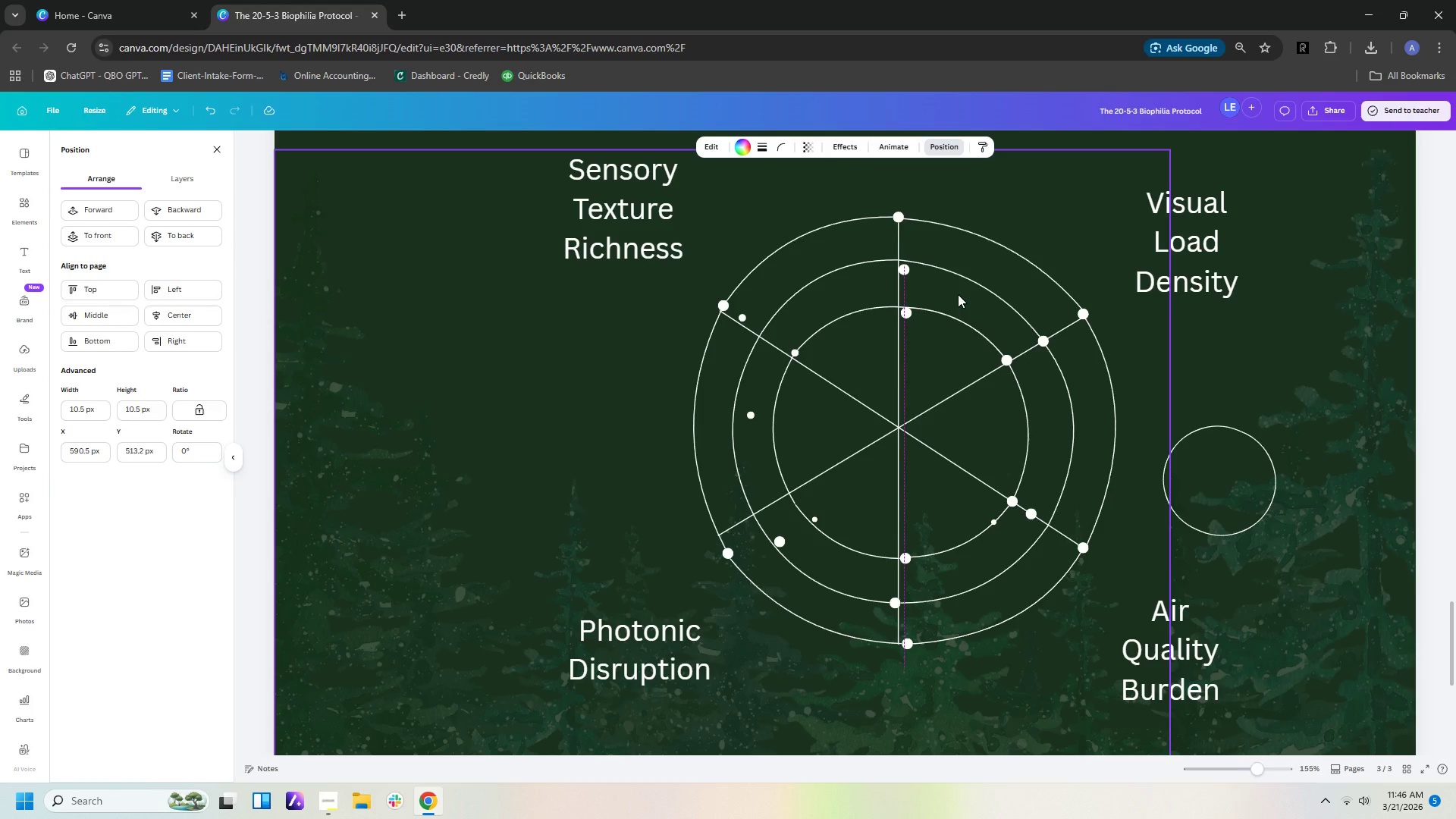 
key(ArrowLeft)
 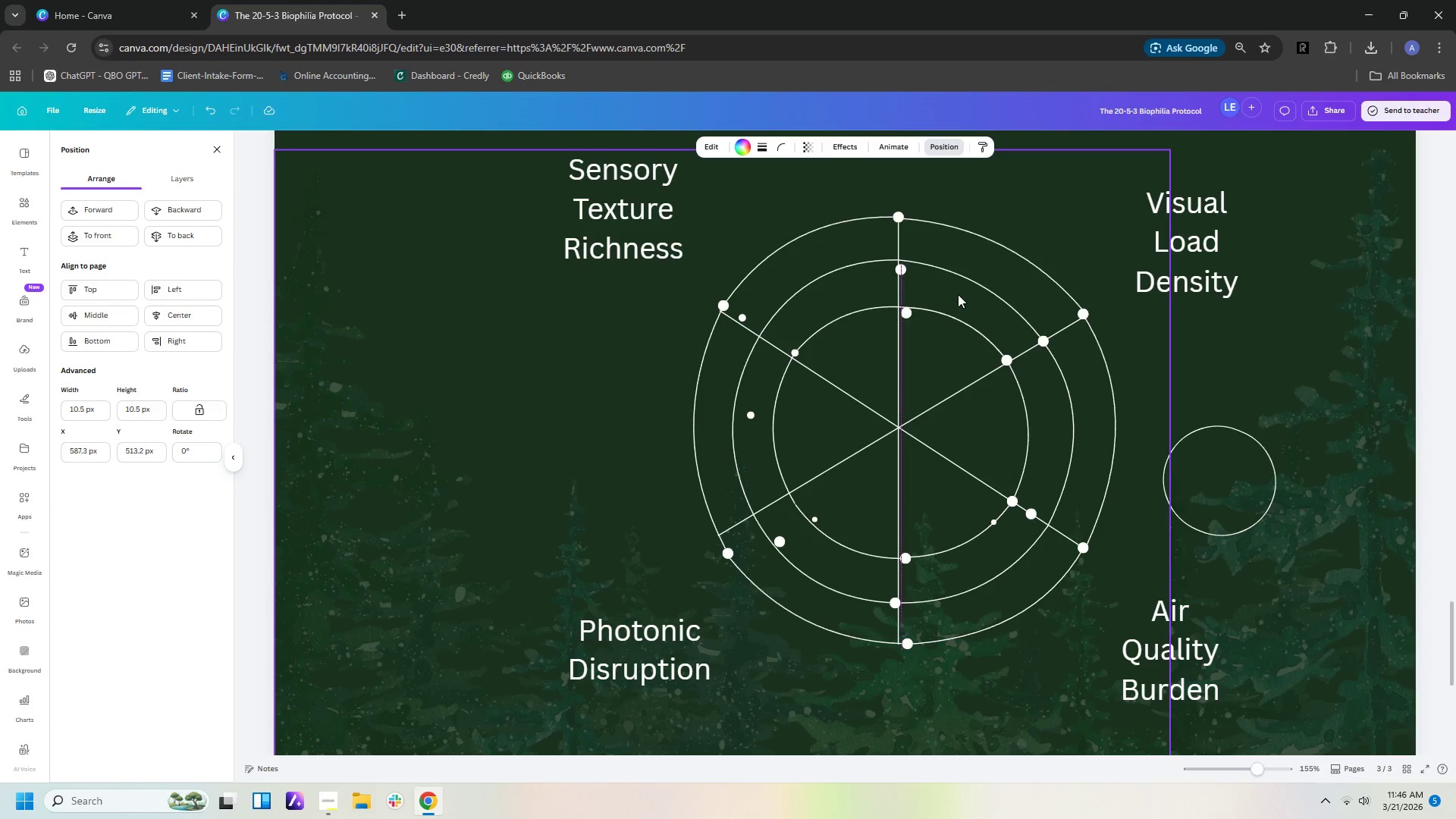 
key(ArrowLeft)
 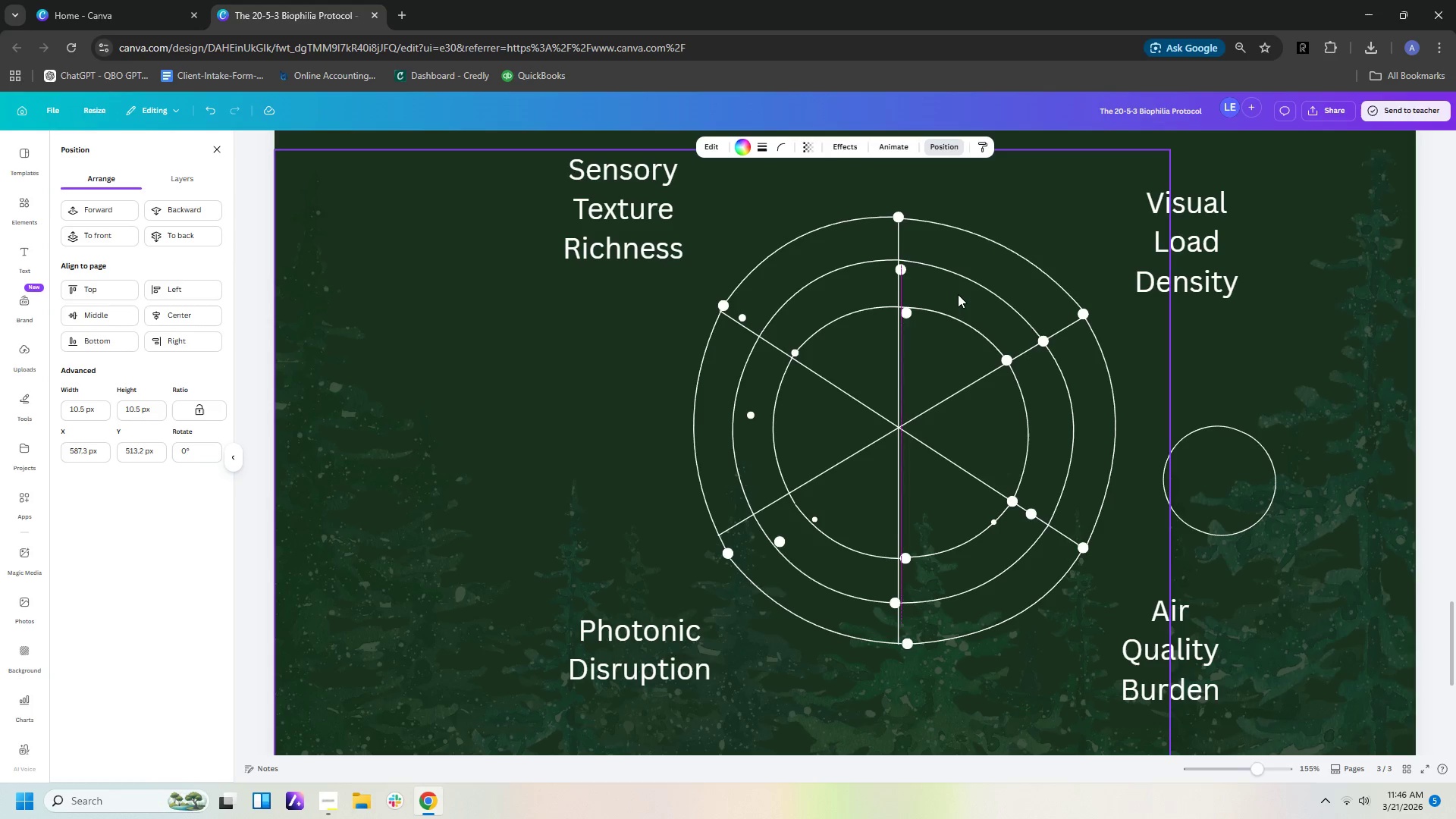 
key(ArrowLeft)
 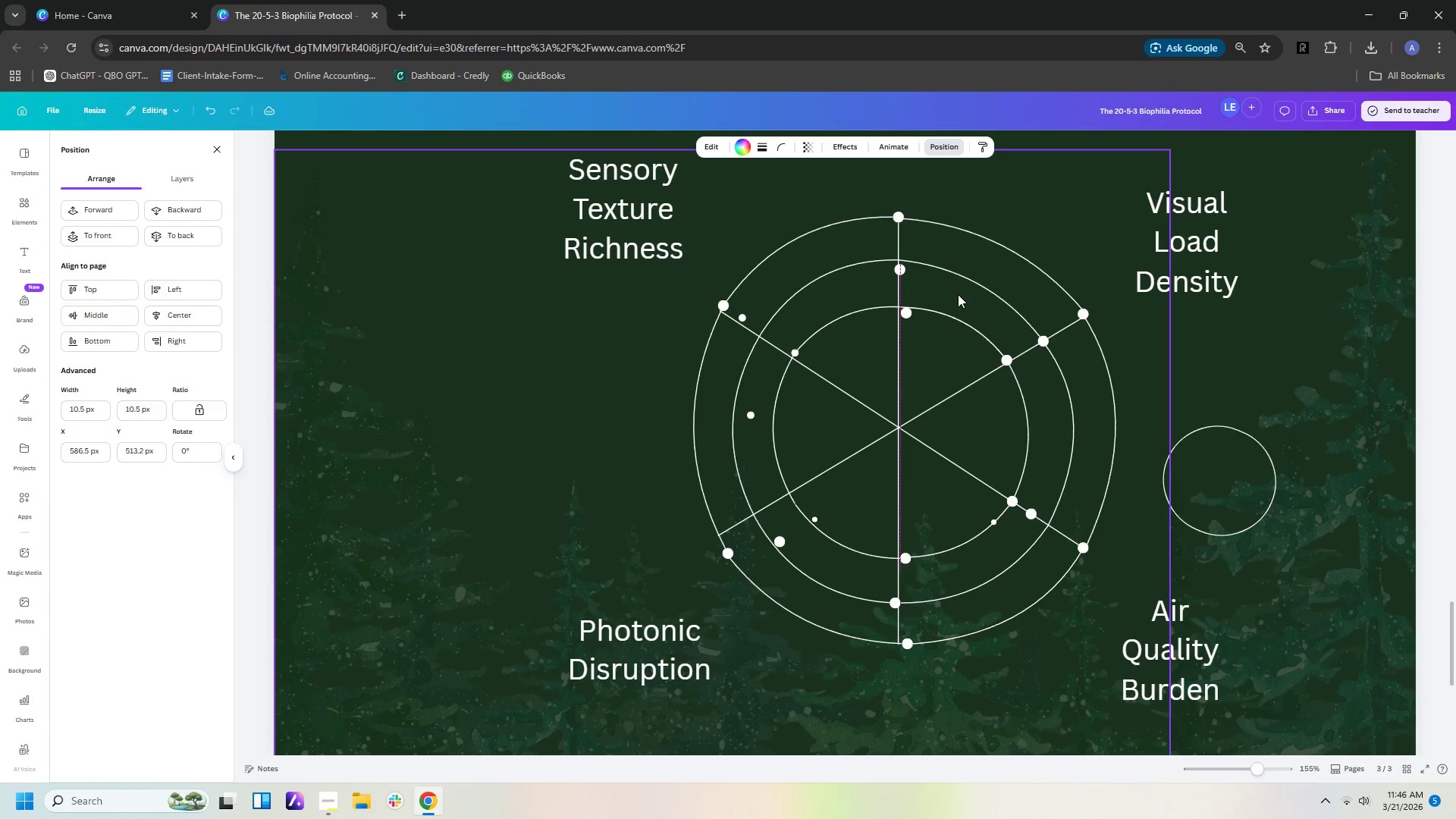 
key(ArrowLeft)
 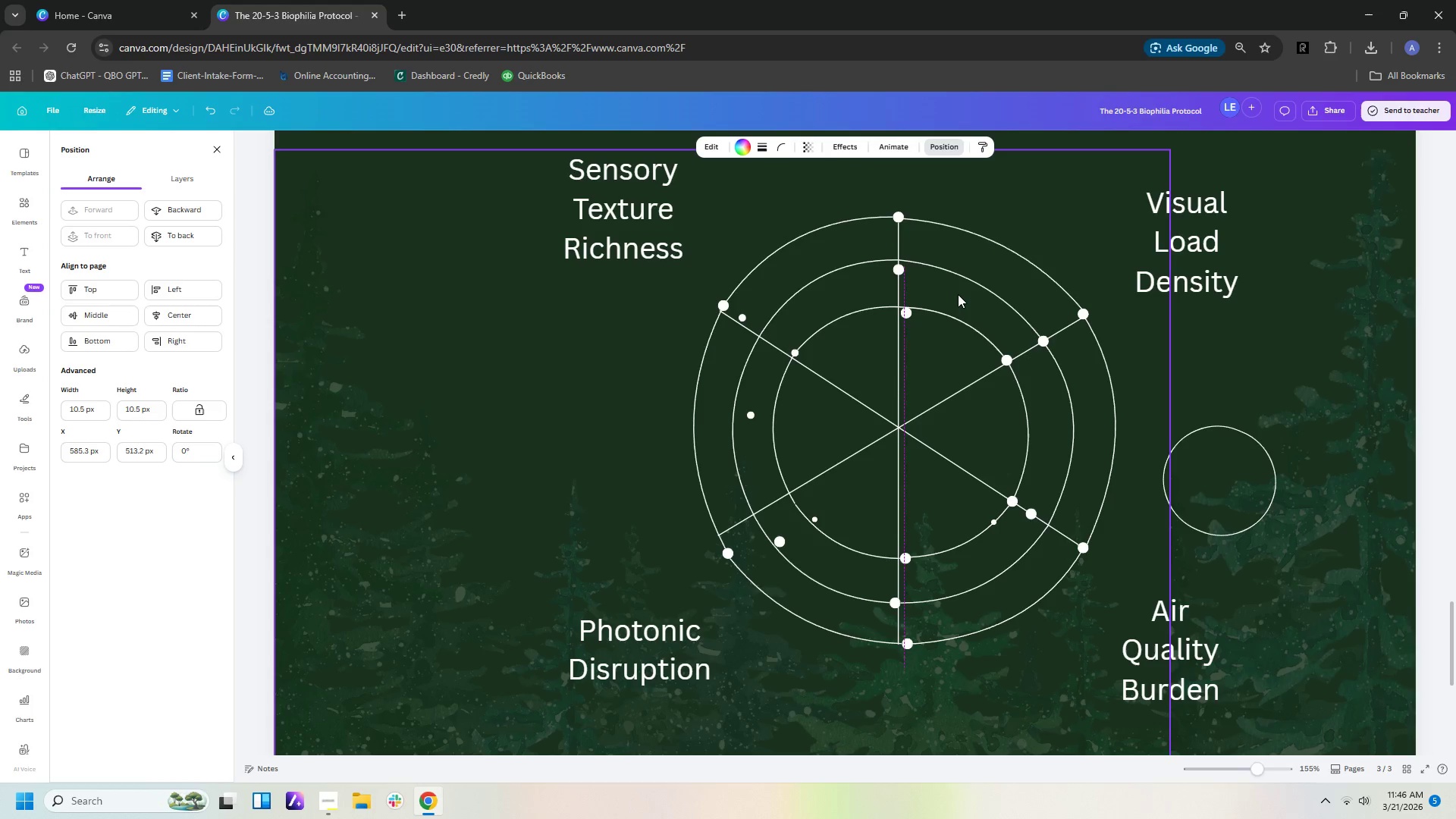 
key(ArrowLeft)
 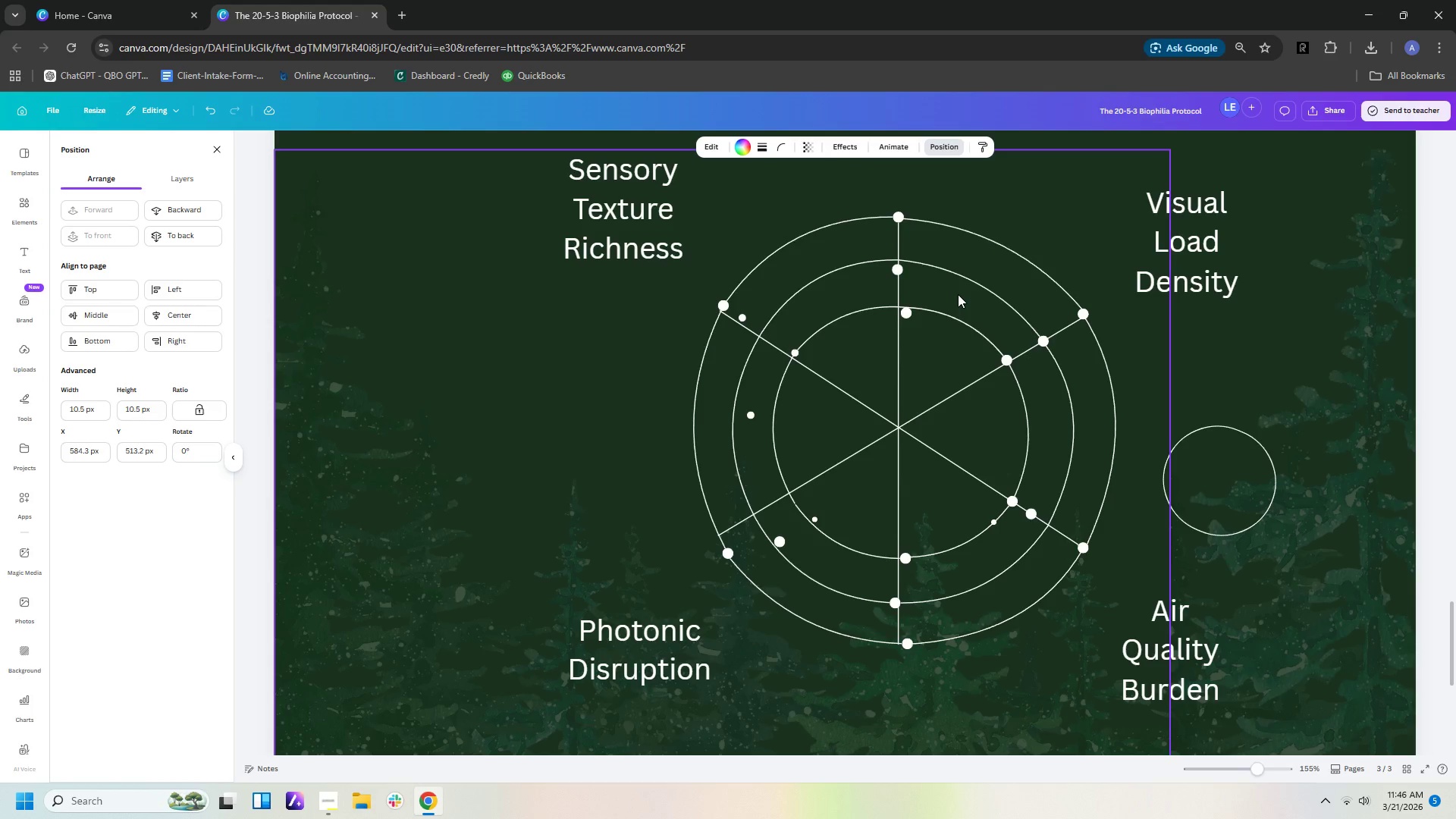 
key(ArrowRight)
 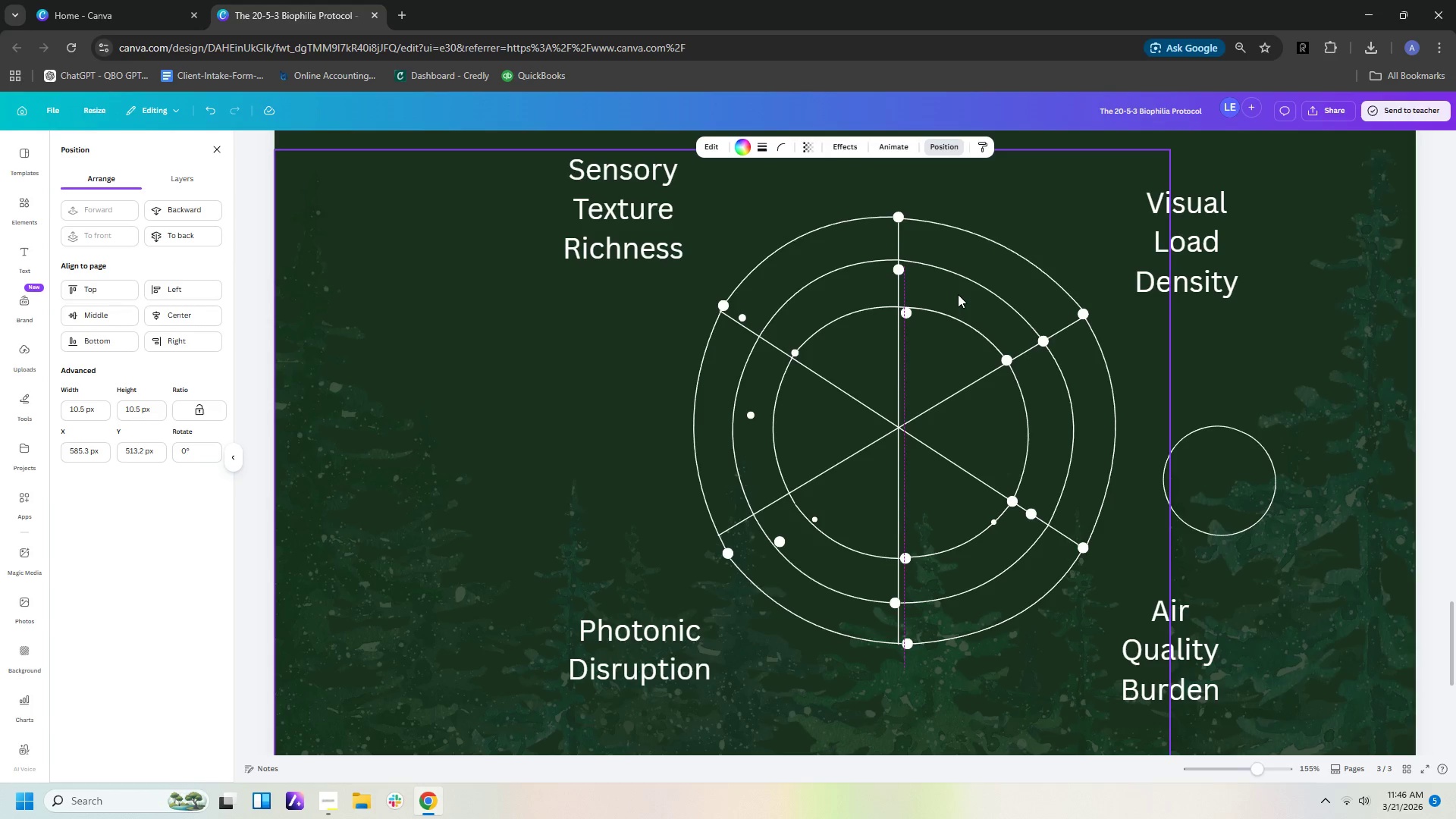 
key(ArrowUp)
 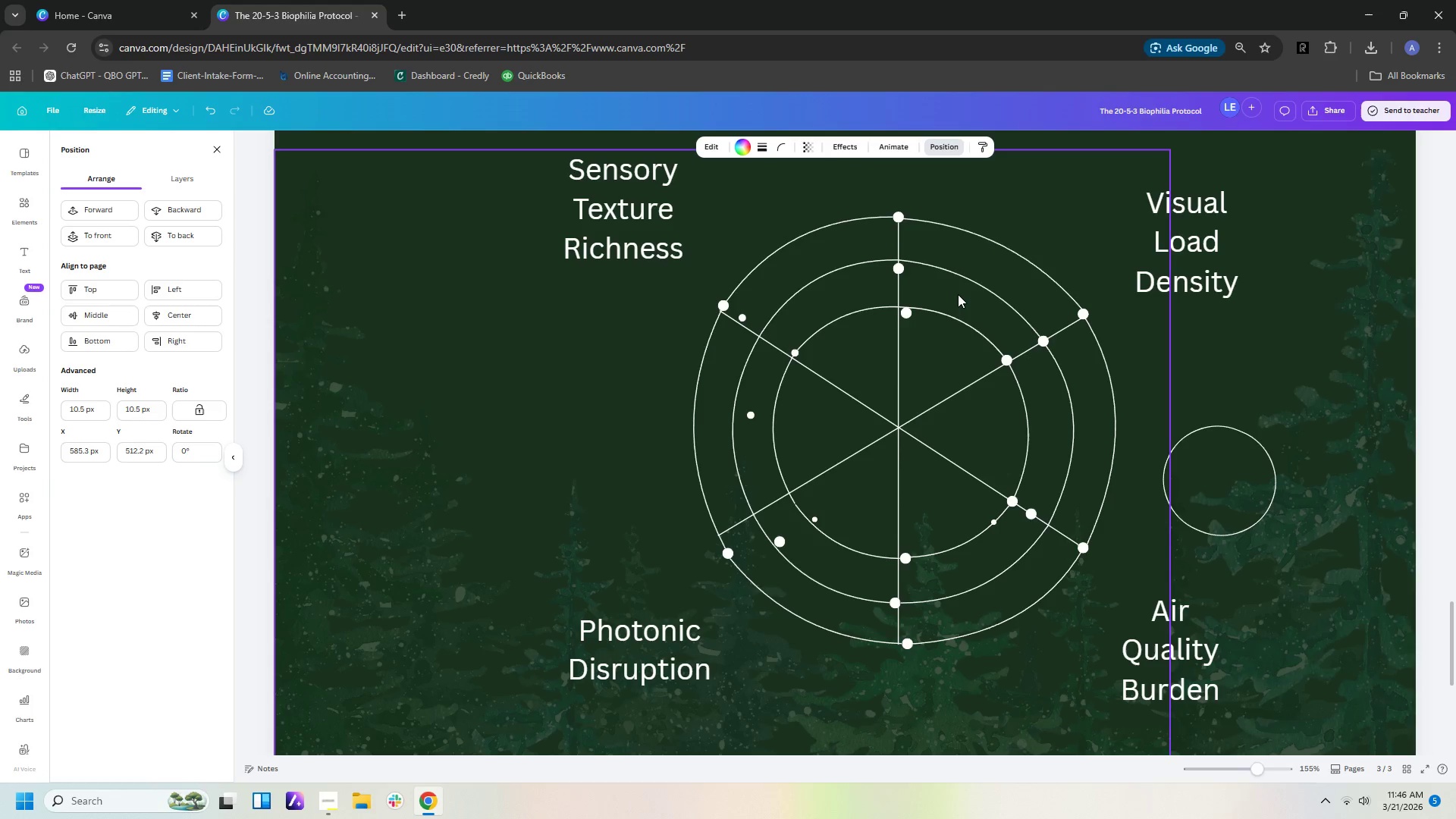 
key(ArrowUp)
 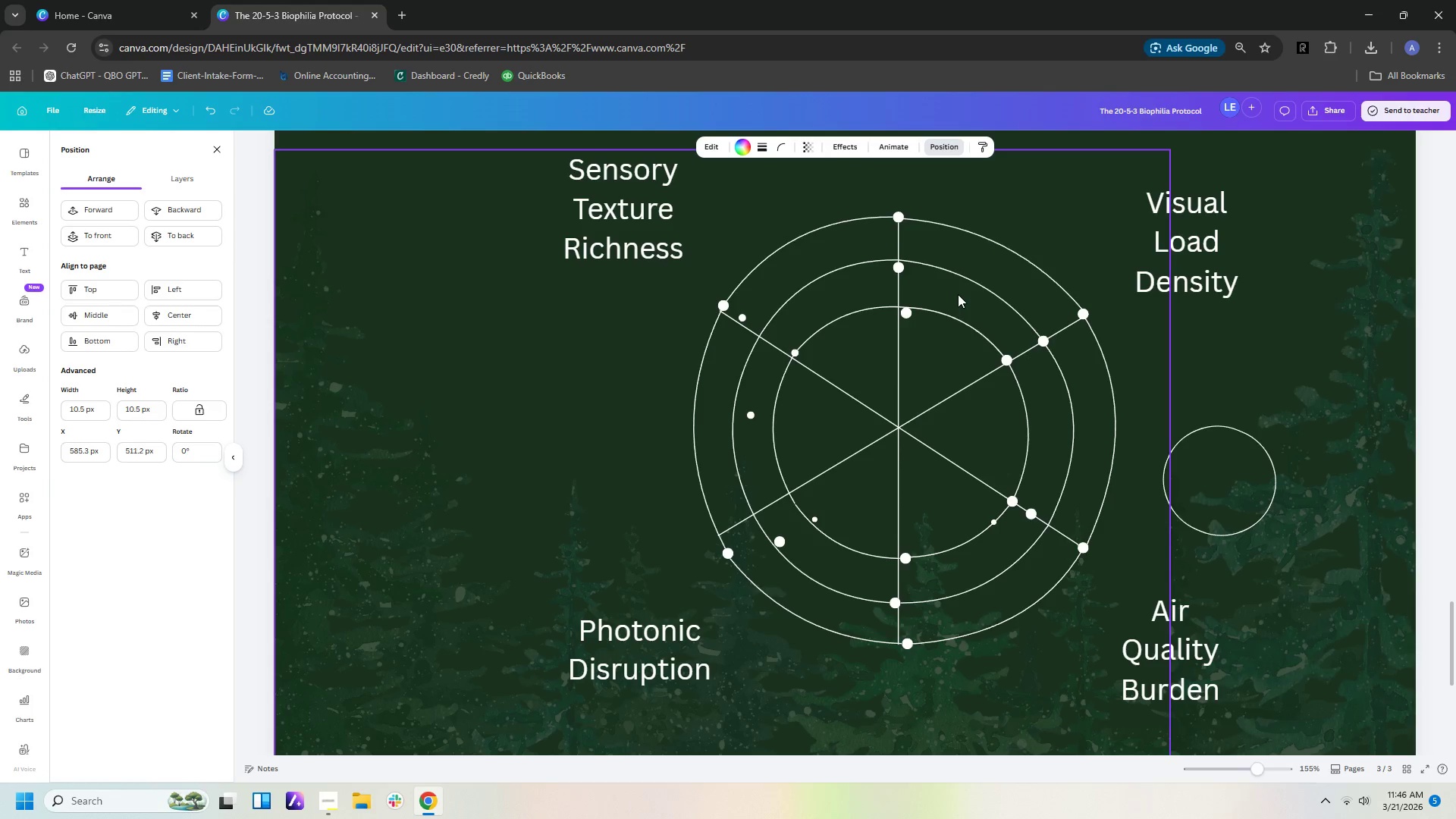 
key(ArrowUp)
 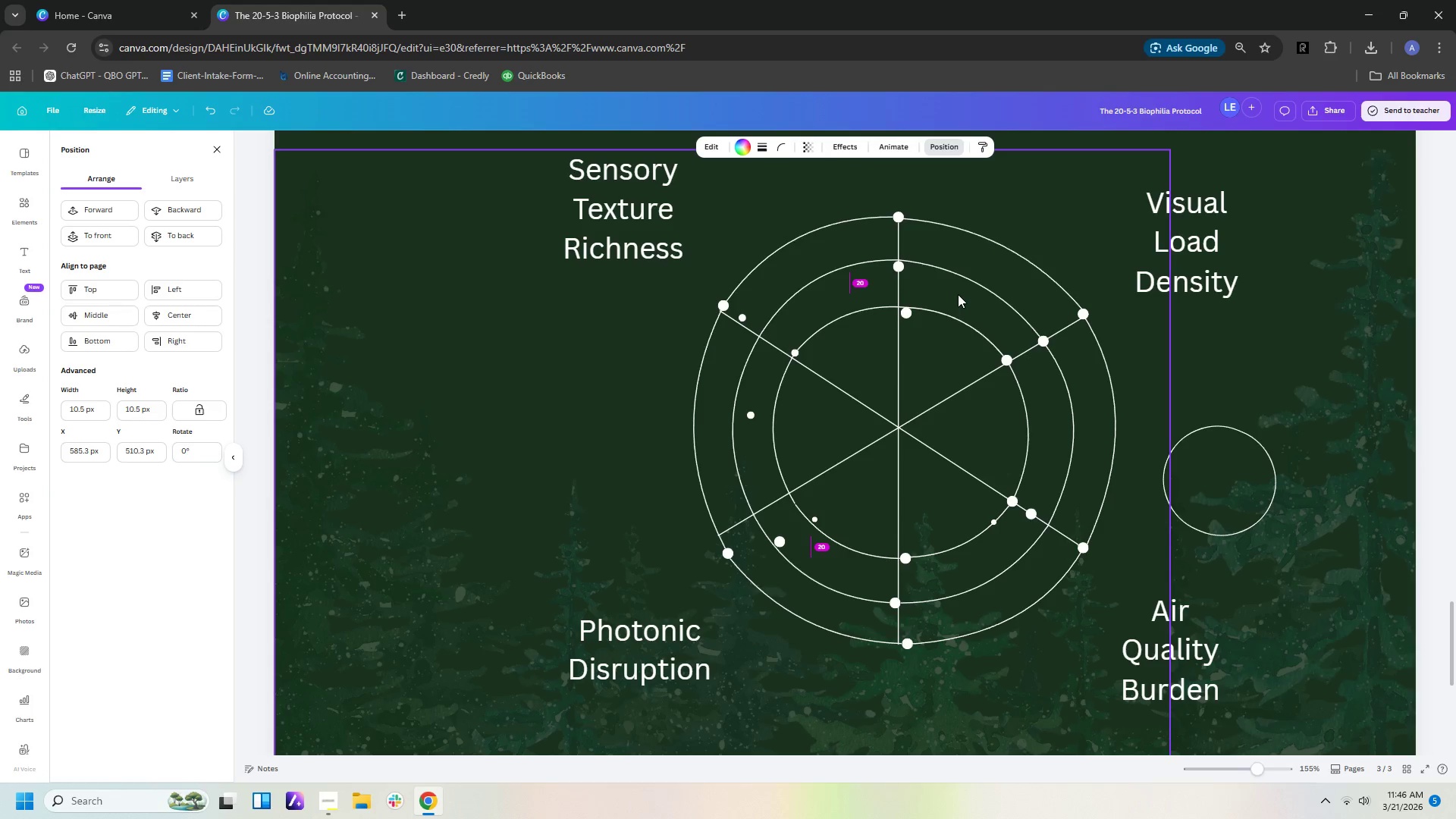 
key(ArrowUp)
 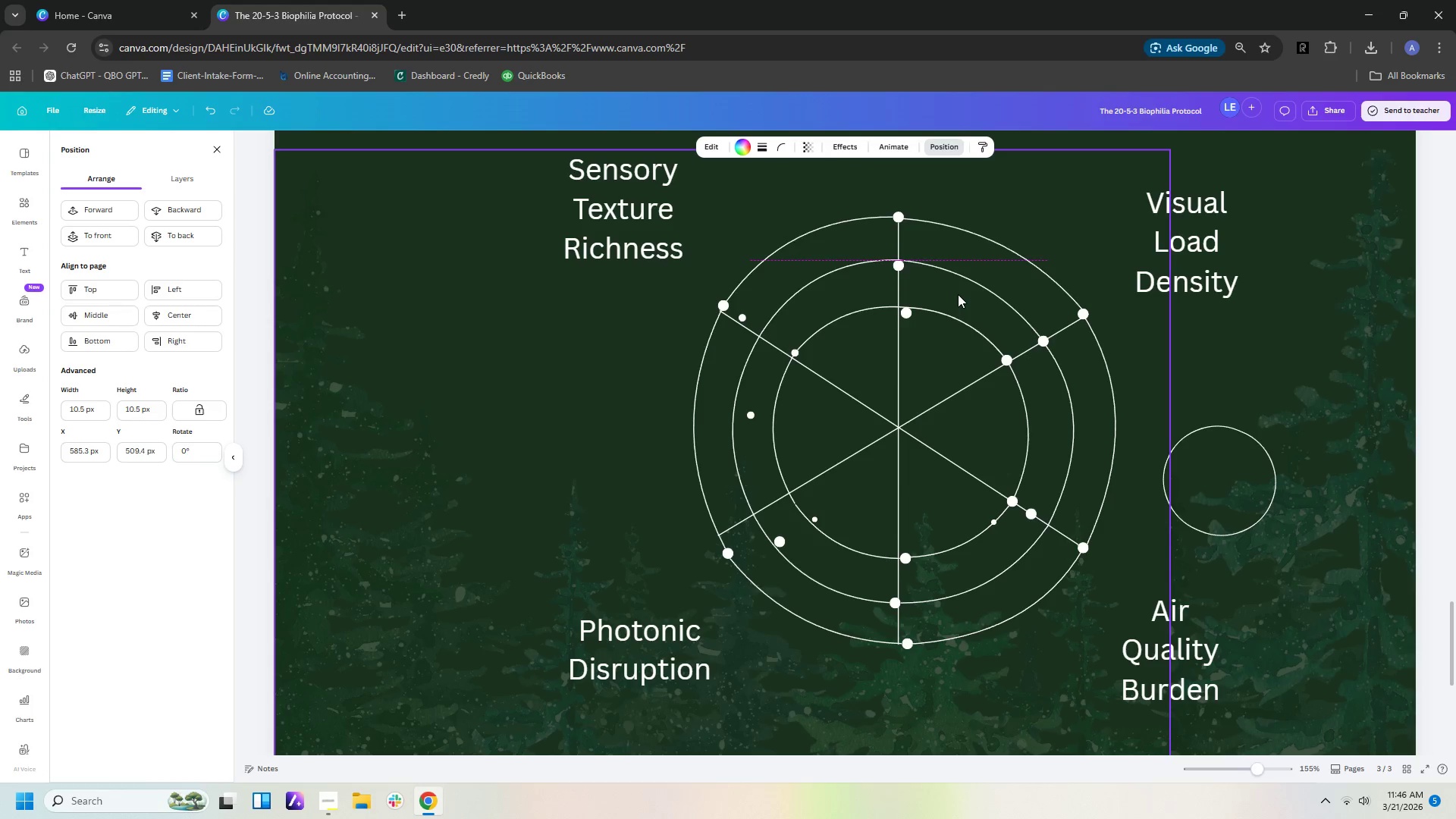 
key(ArrowUp)
 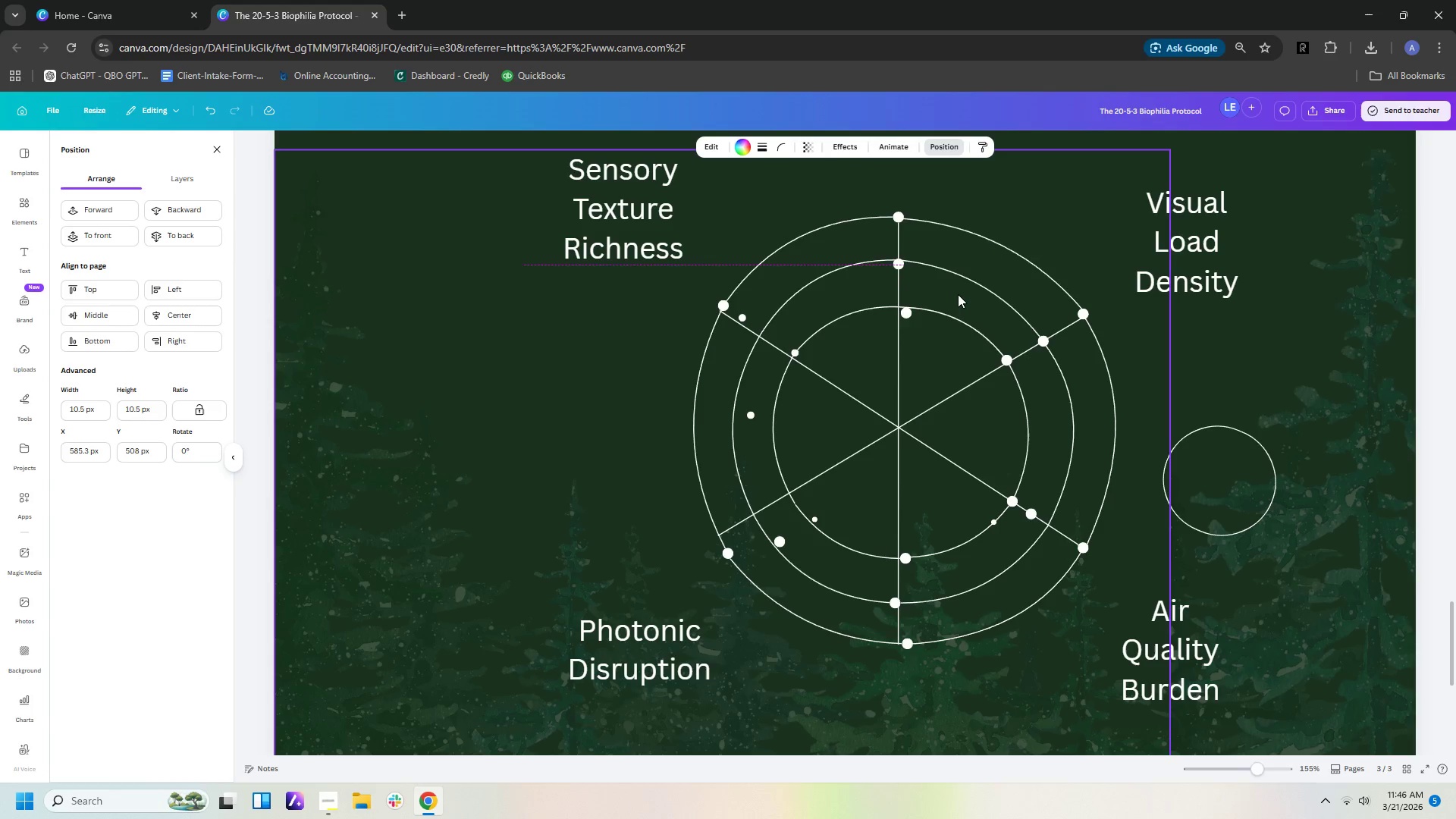 
key(ArrowUp)
 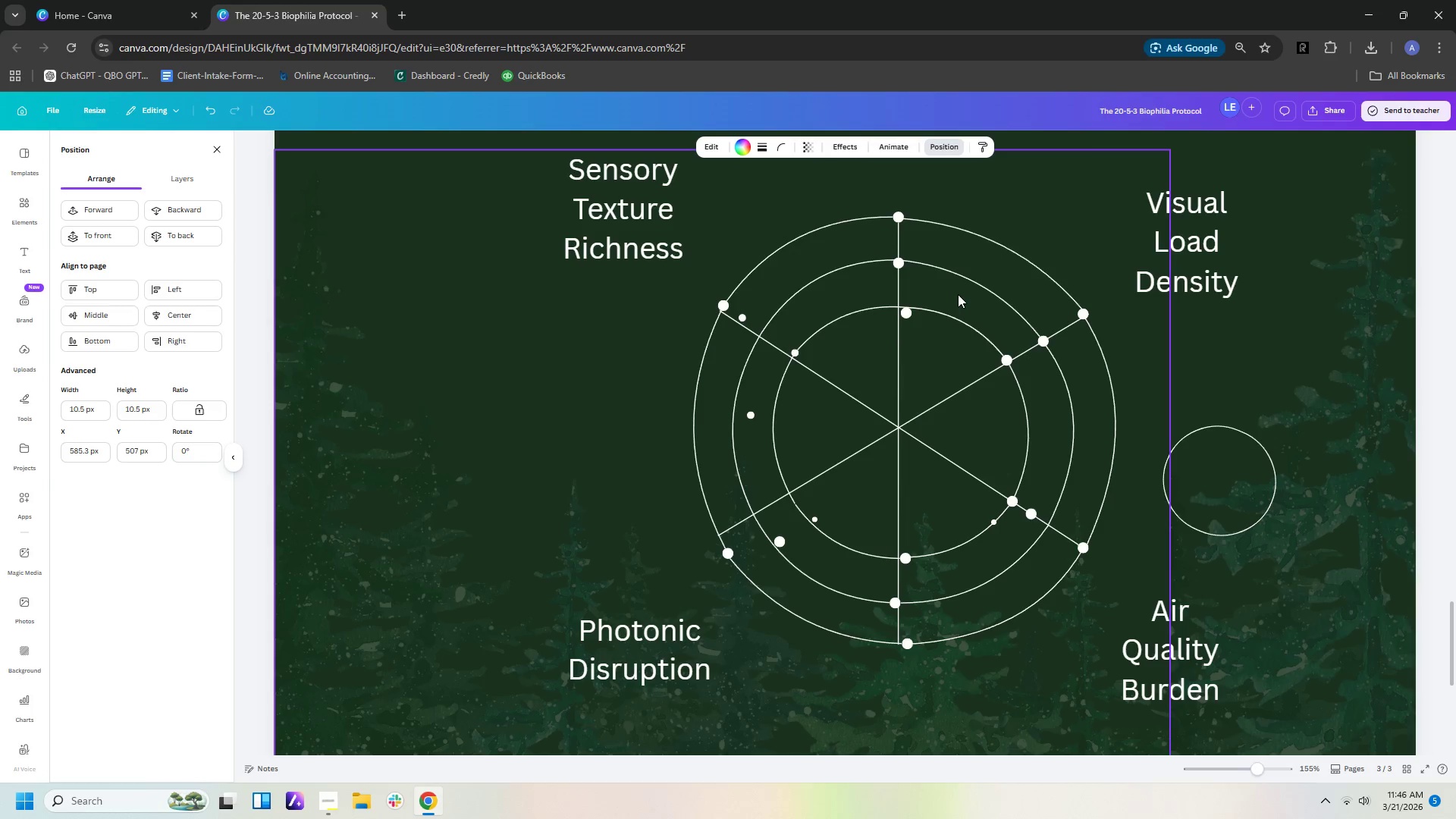 
key(ArrowUp)
 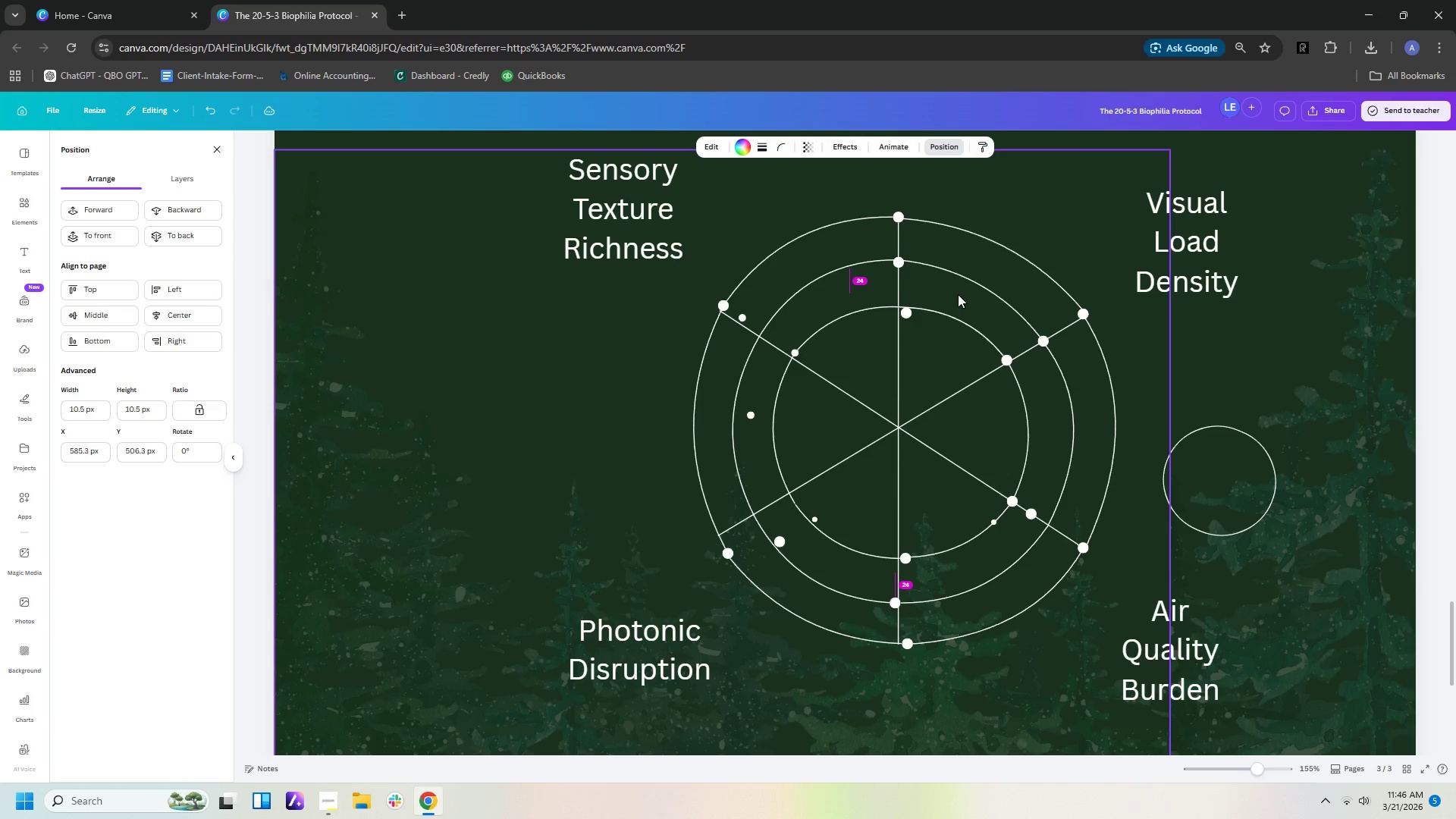 
key(ArrowUp)
 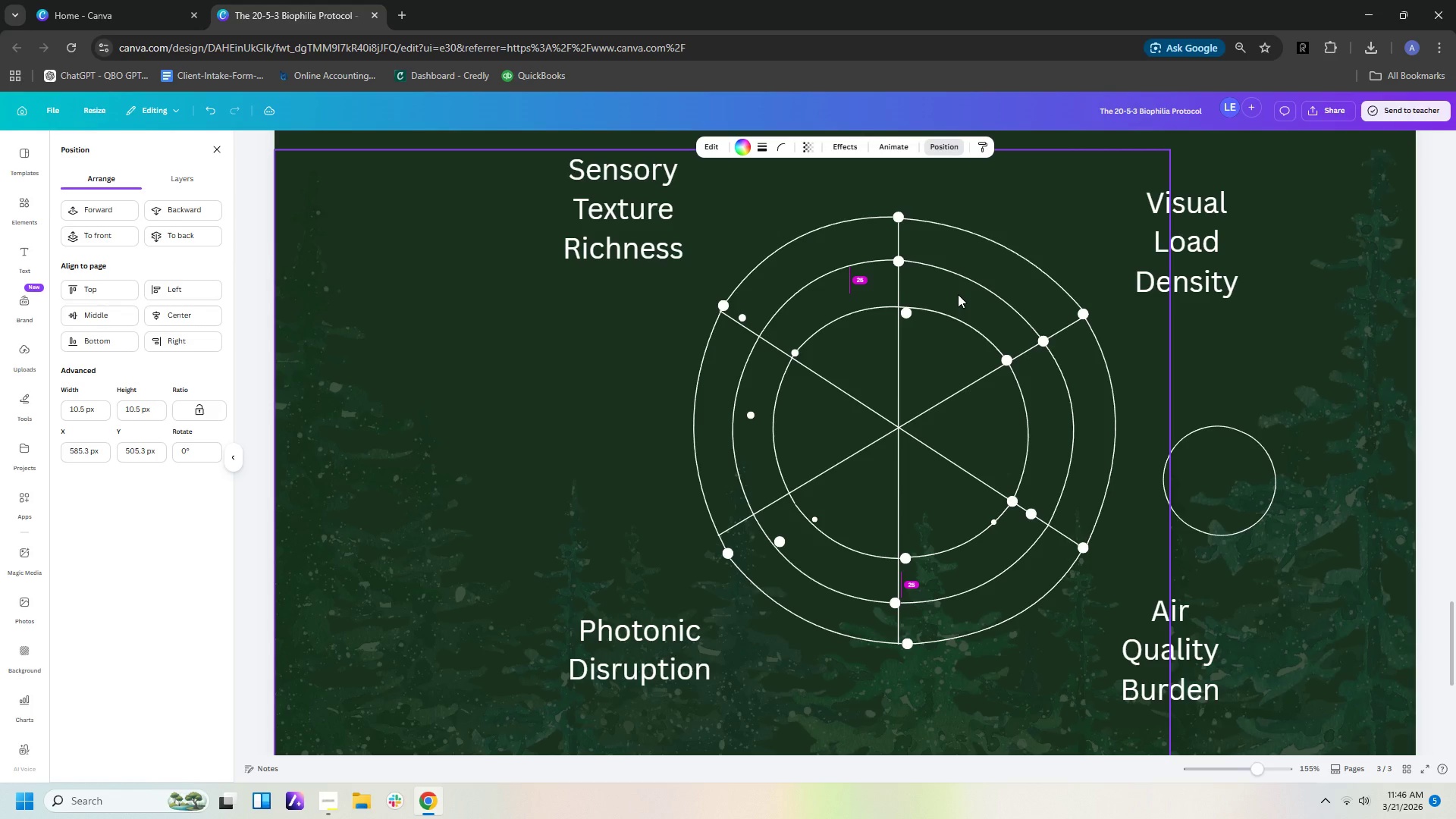 
key(ArrowUp)
 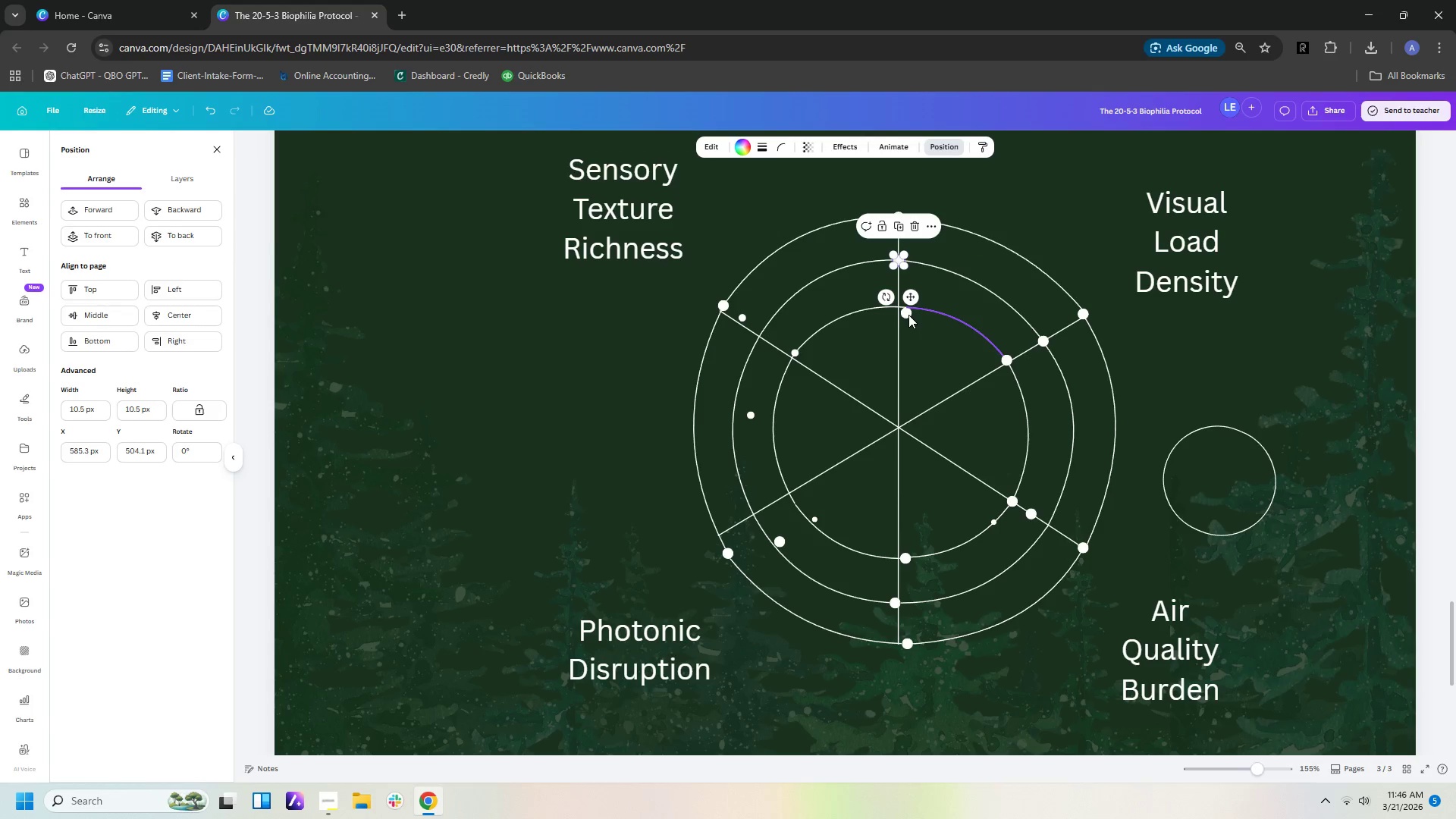 
left_click([907, 315])
 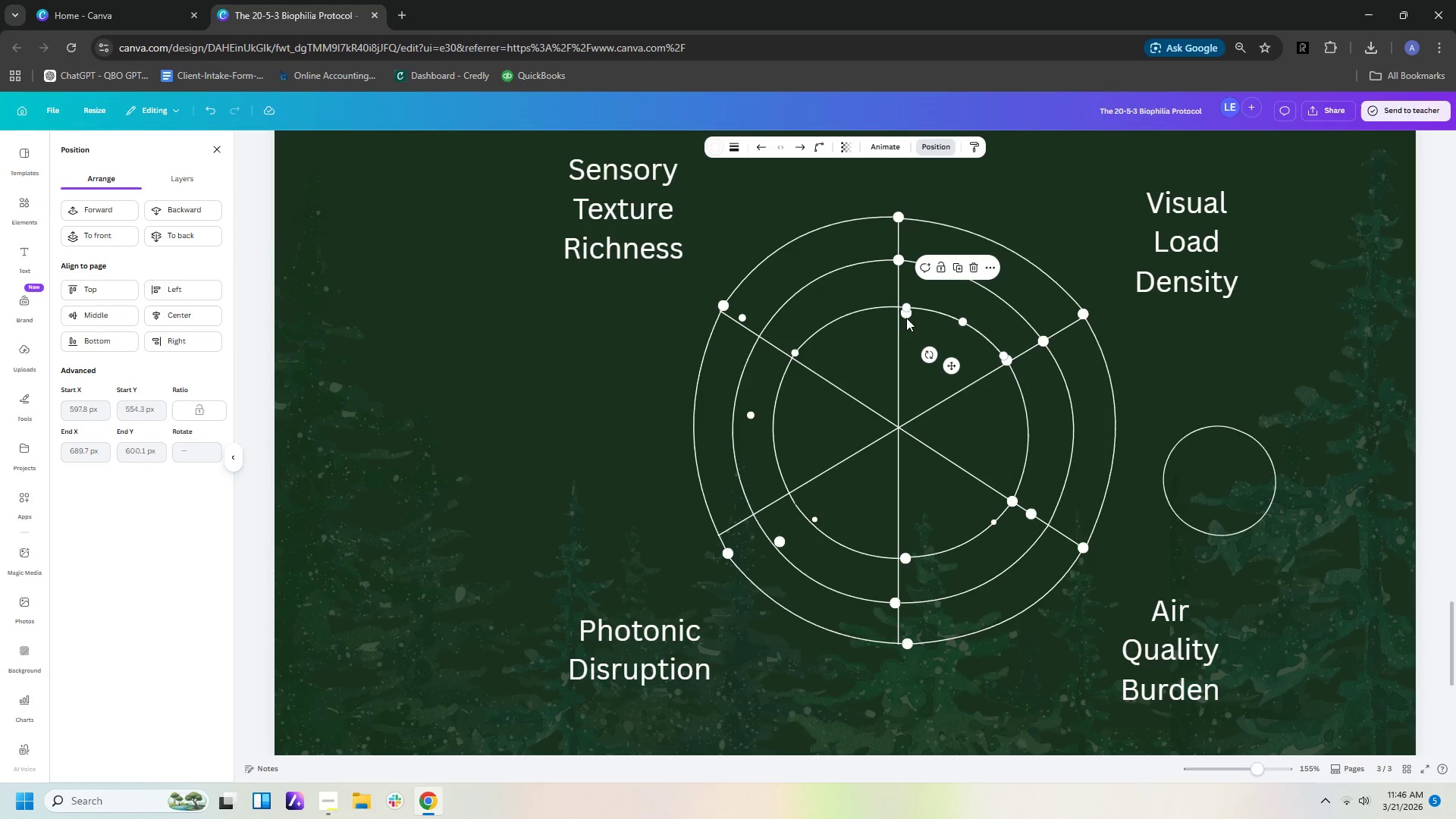 
left_click([906, 318])
 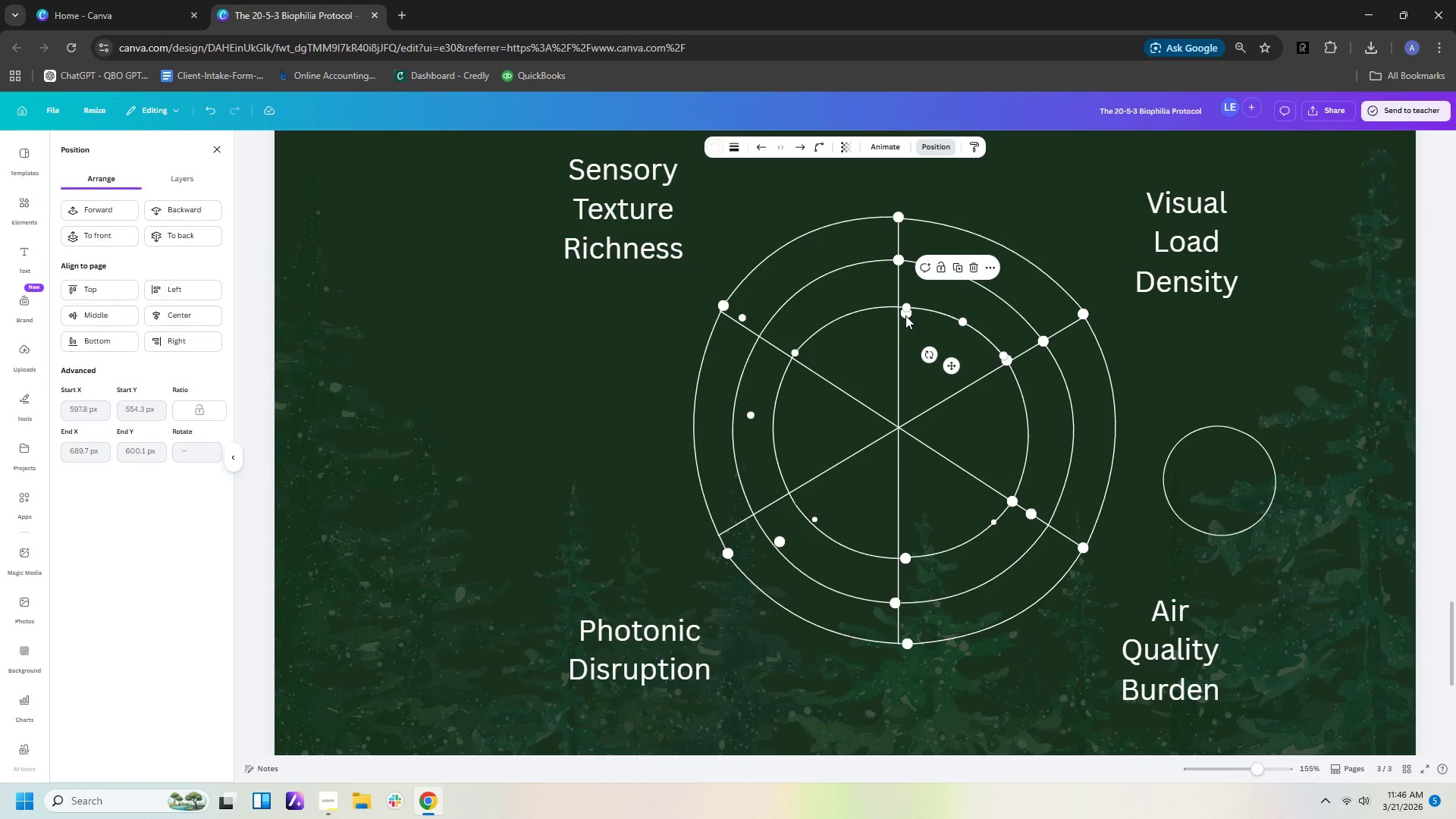 
left_click([904, 315])
 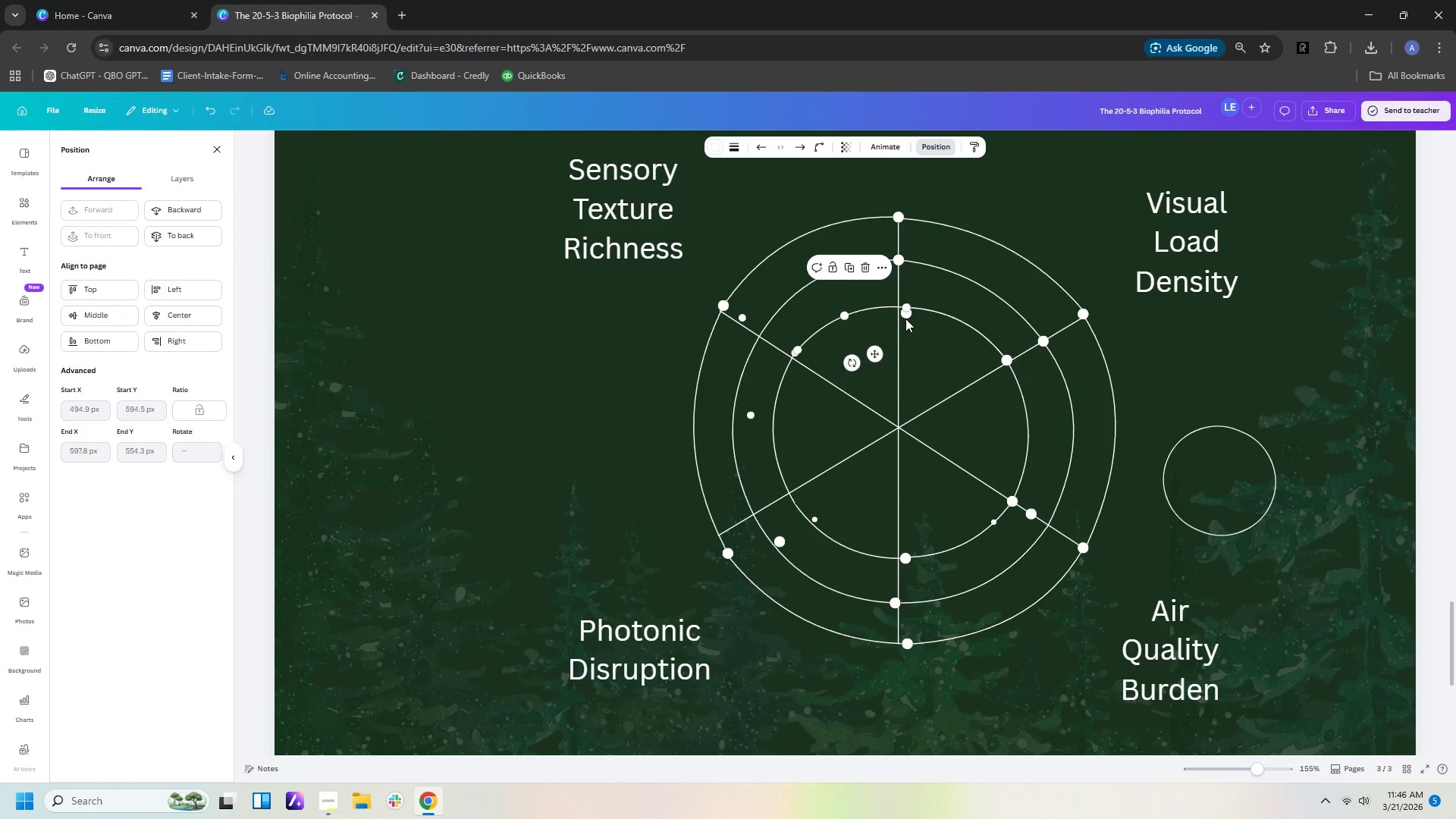 
double_click([907, 322])
 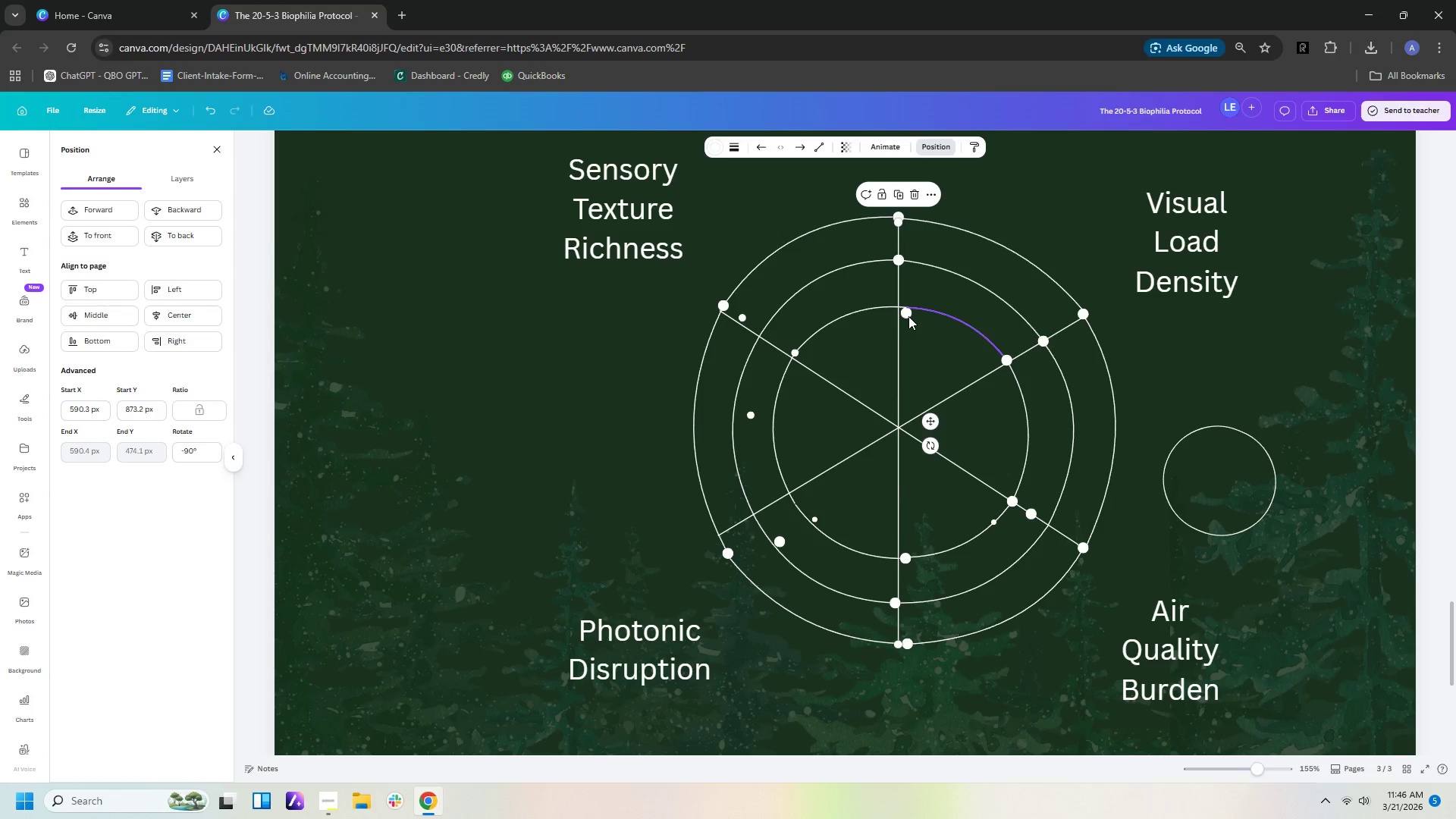 
left_click([908, 315])
 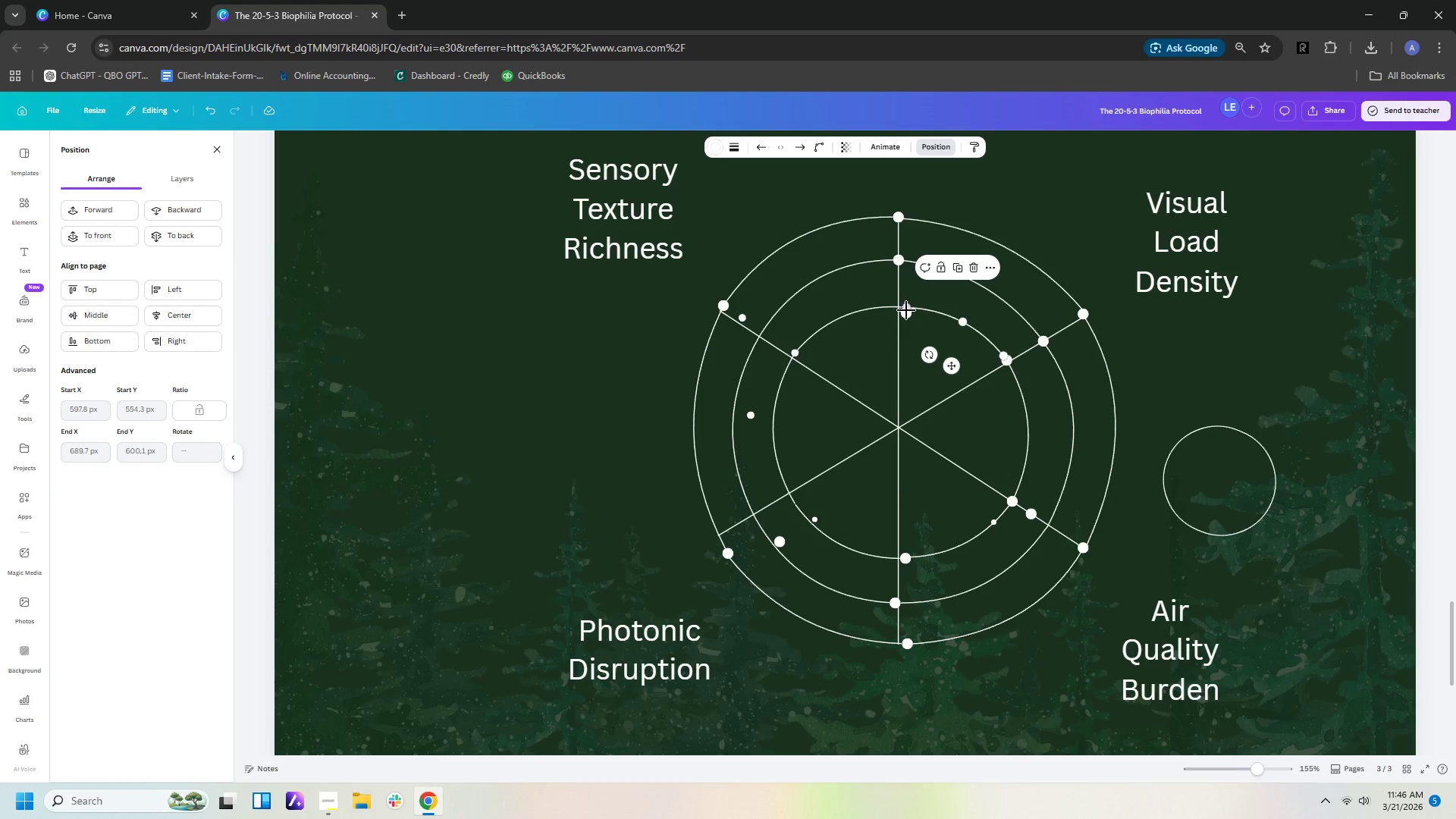 
left_click_drag(start_coordinate=[905, 307], to_coordinate=[899, 305])
 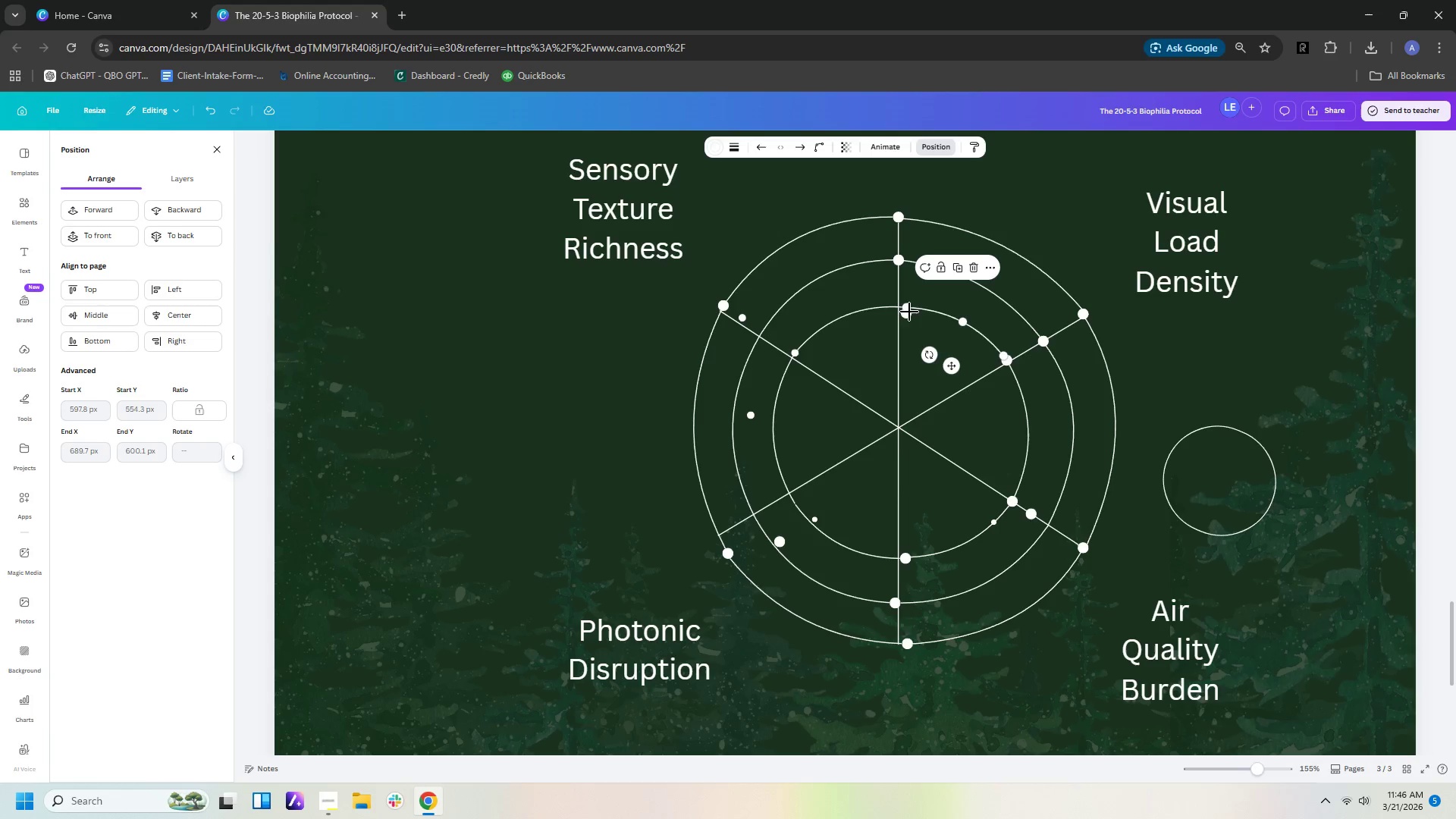 
left_click([906, 309])
 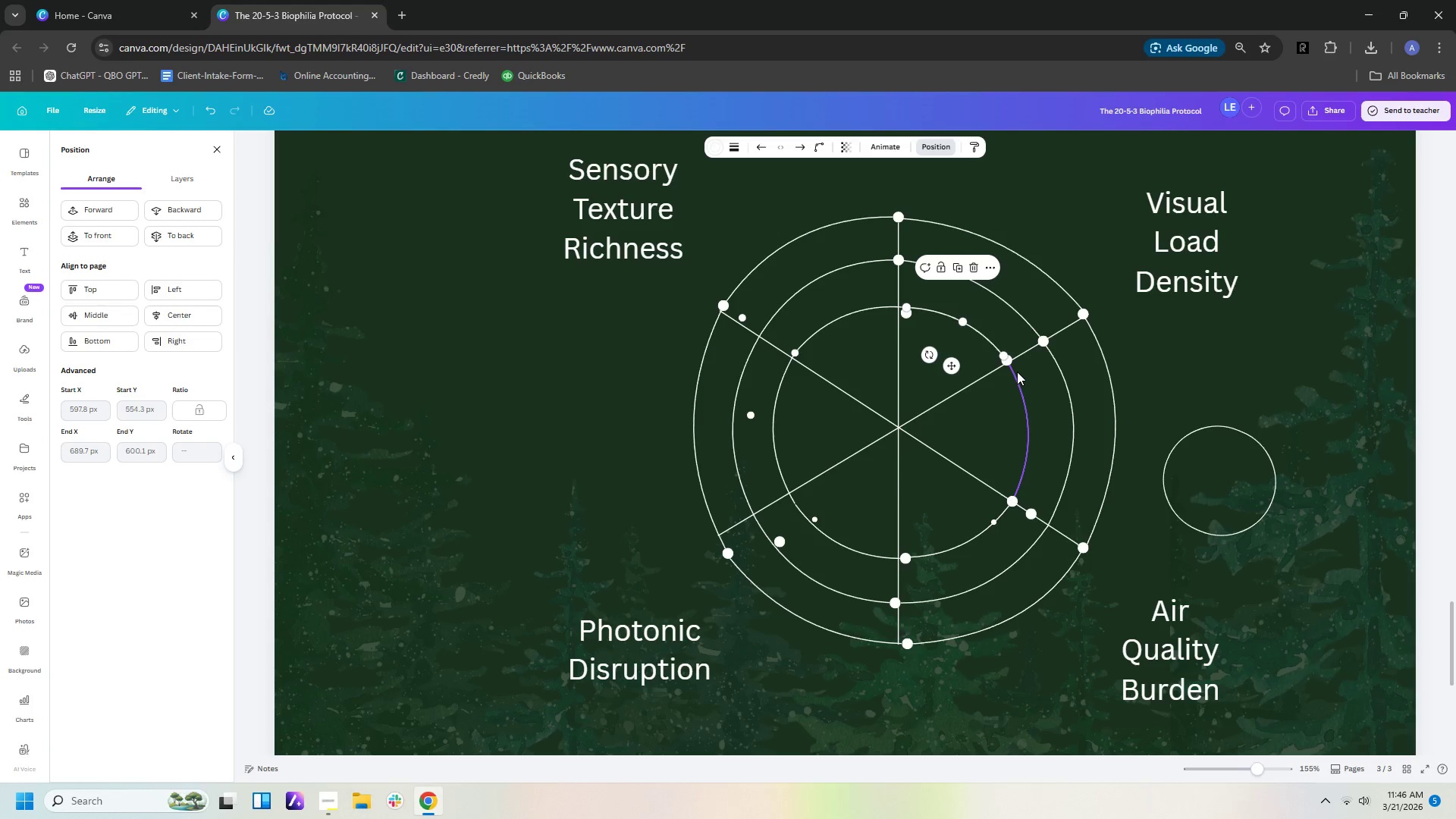 
key(ArrowLeft)
 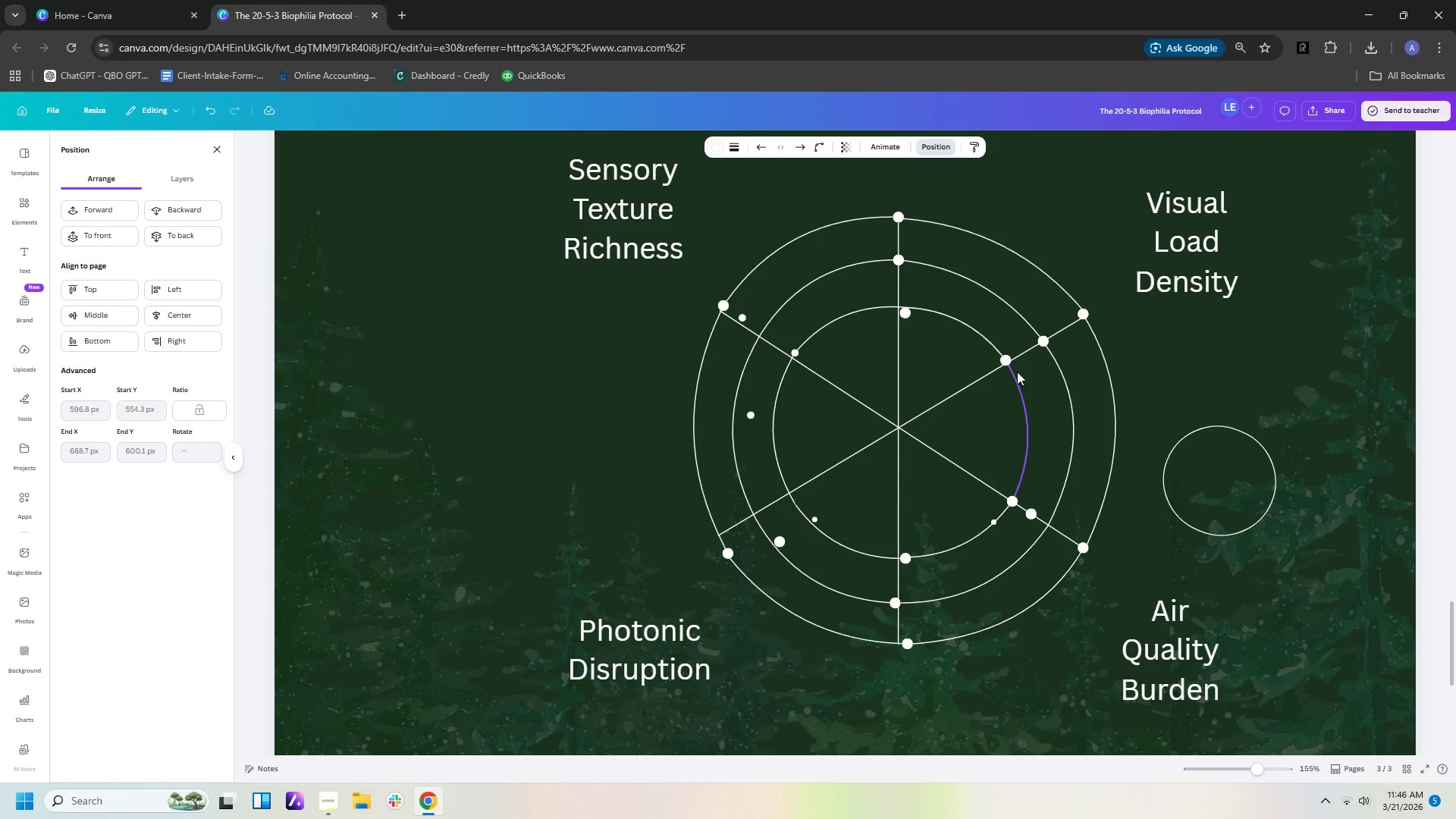 
key(ArrowLeft)
 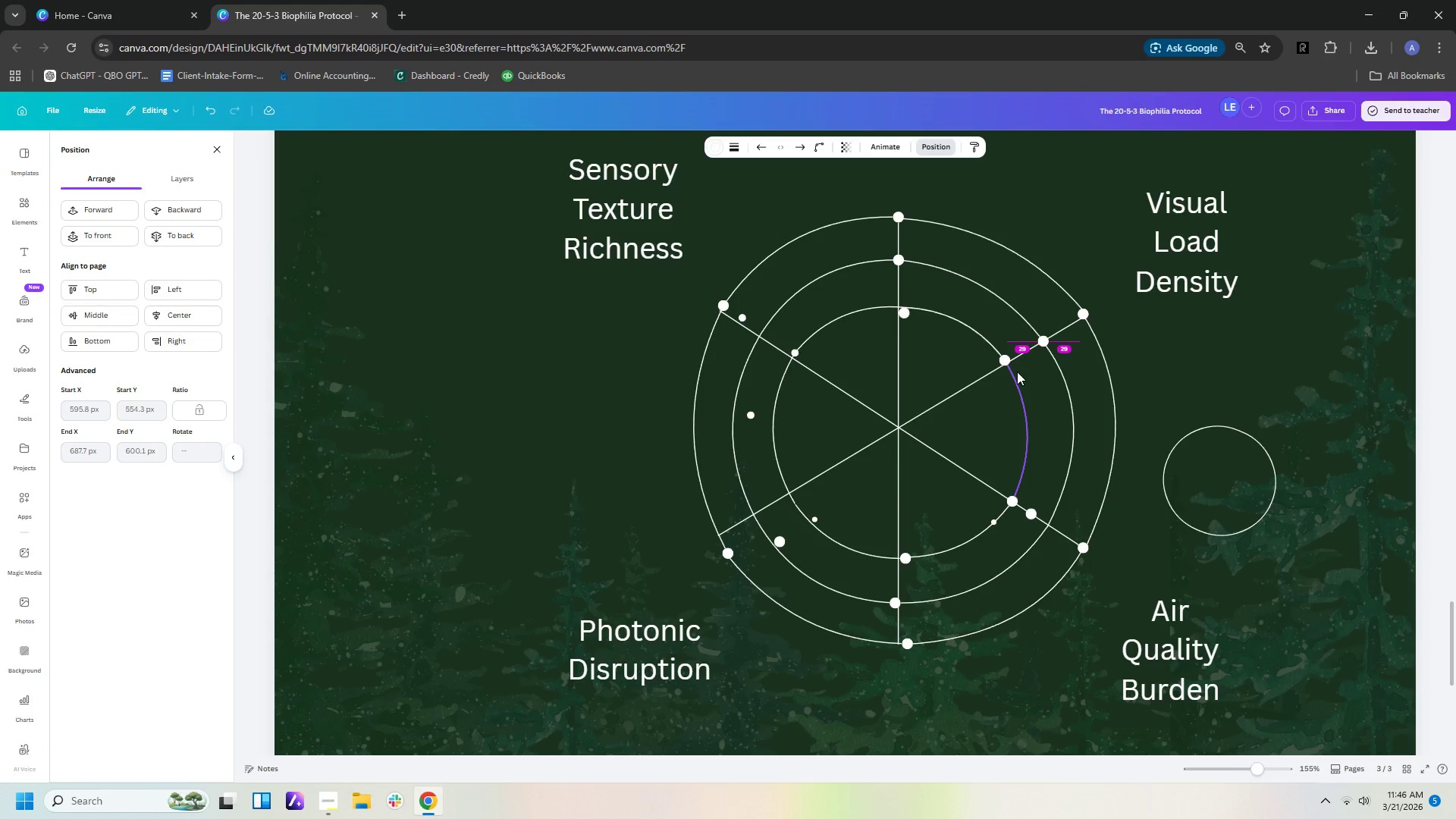 
key(ArrowLeft)
 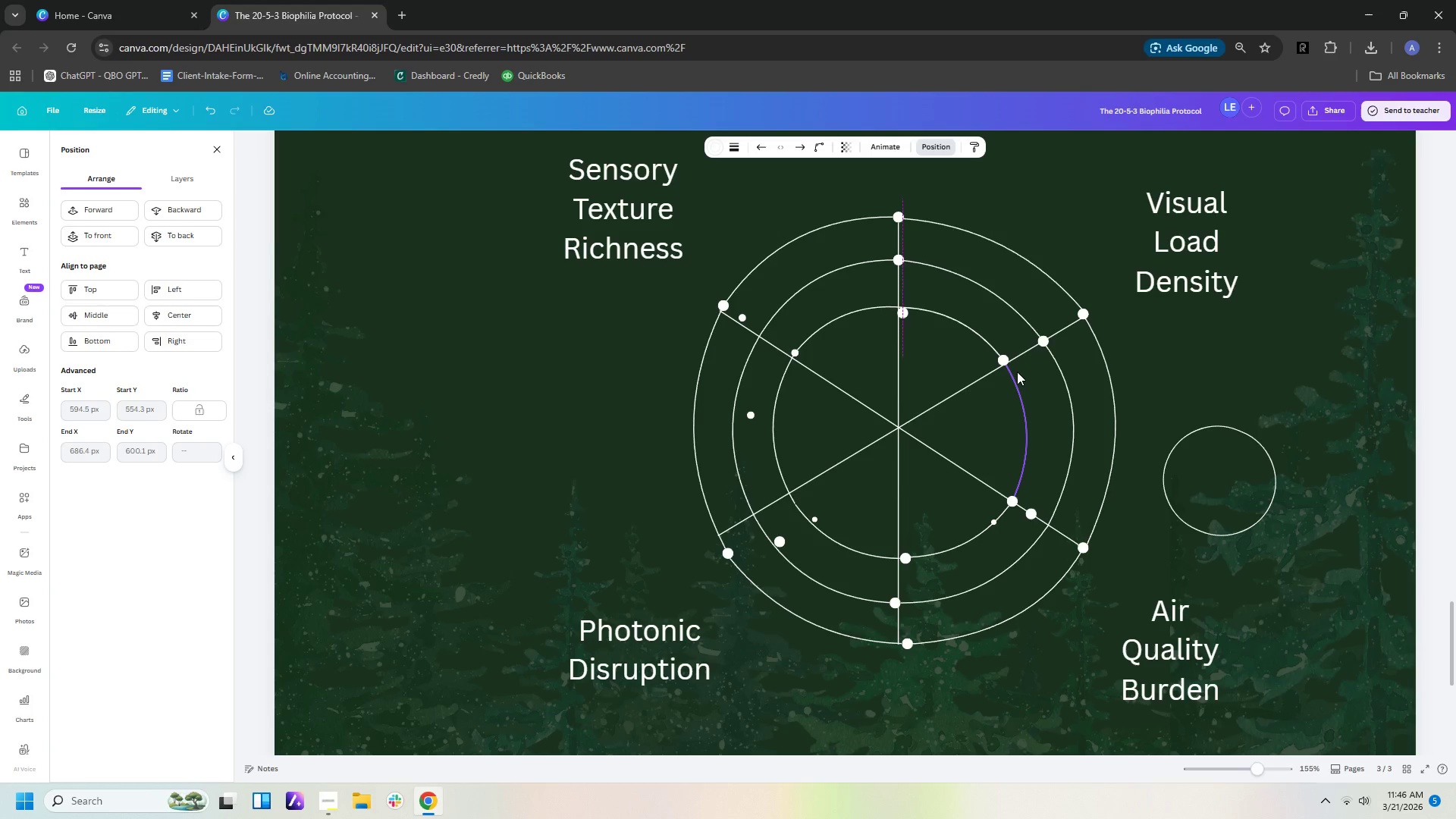 
key(ArrowLeft)
 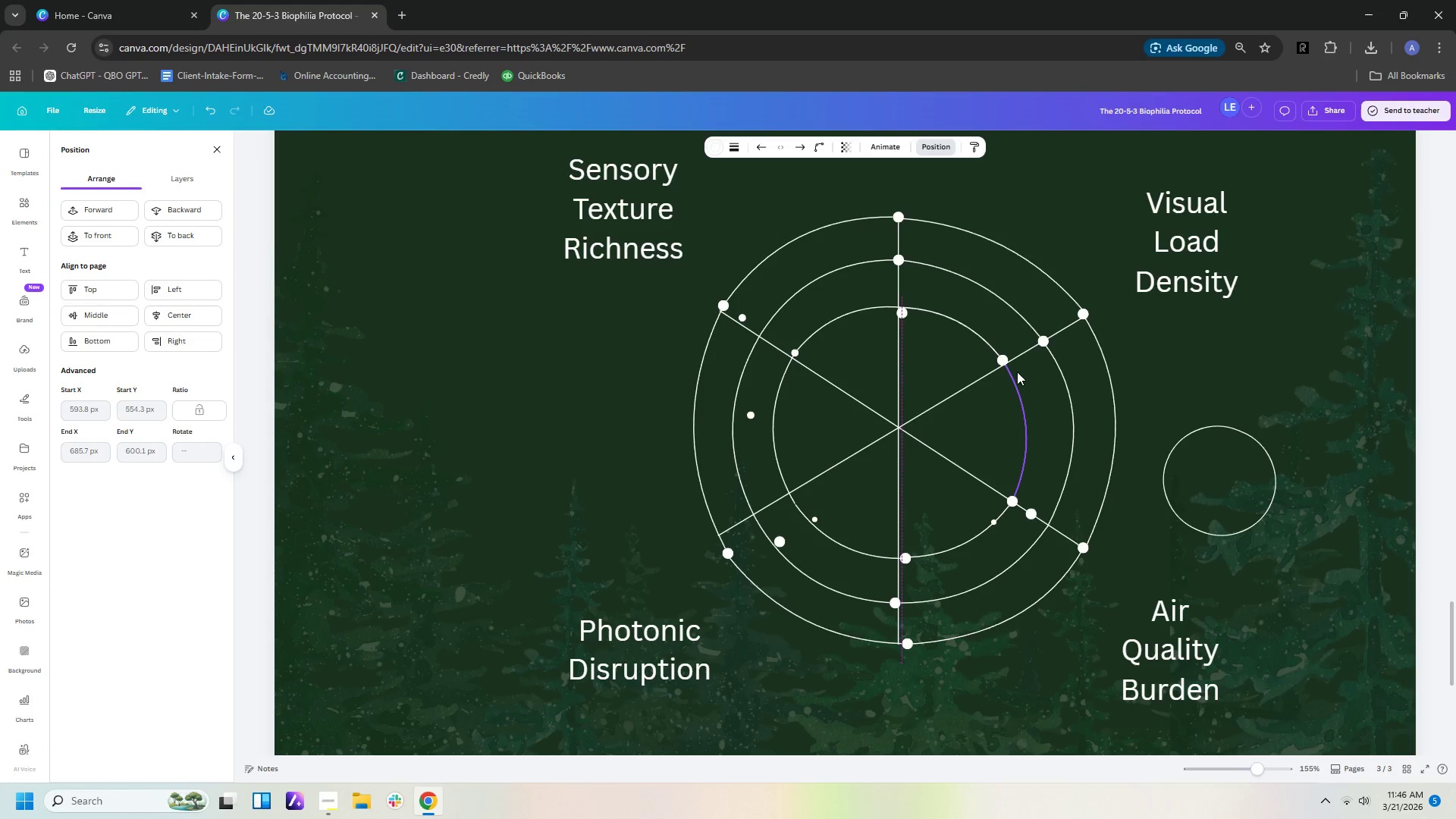 
key(ArrowLeft)
 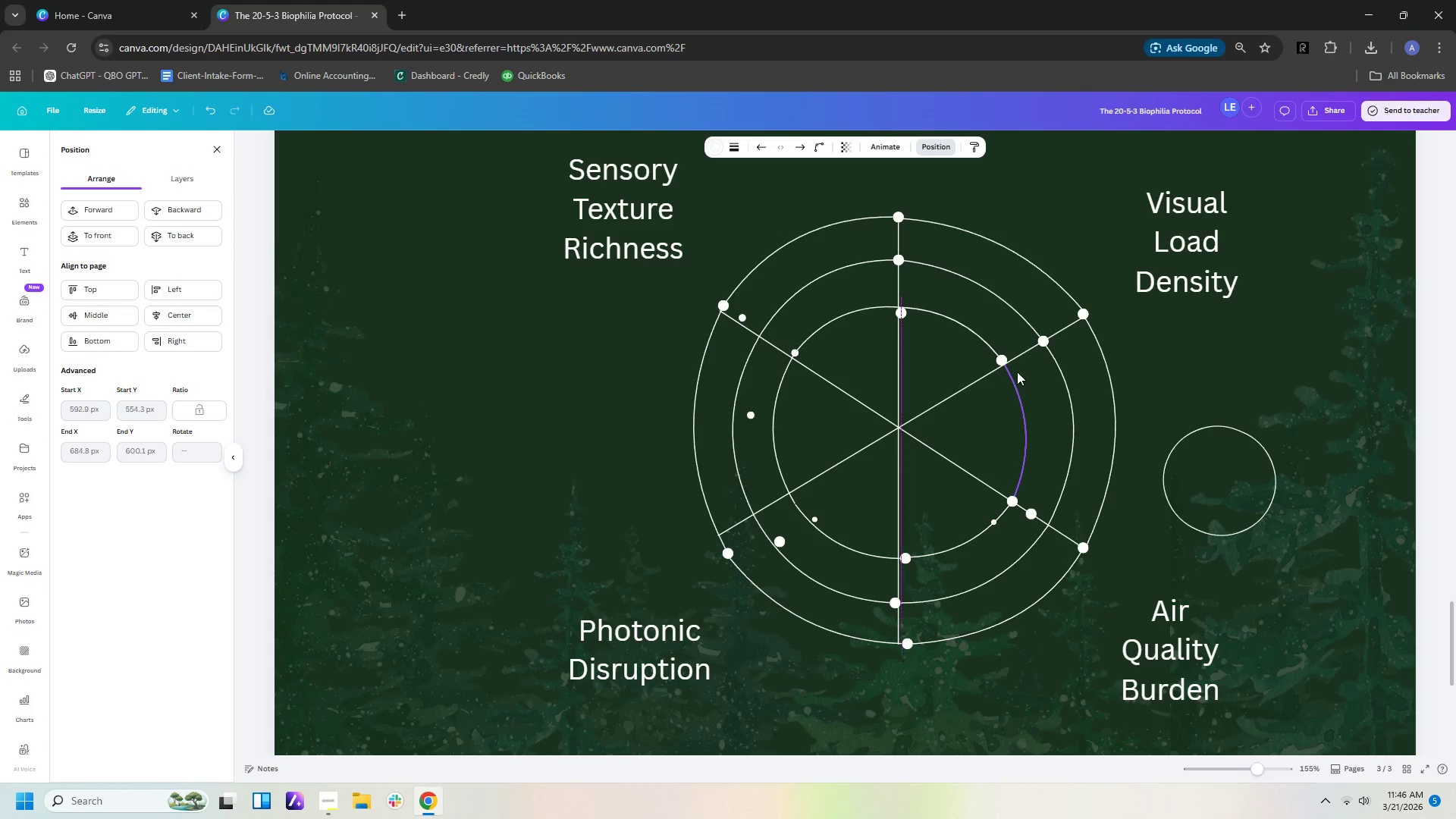 
key(ArrowLeft)
 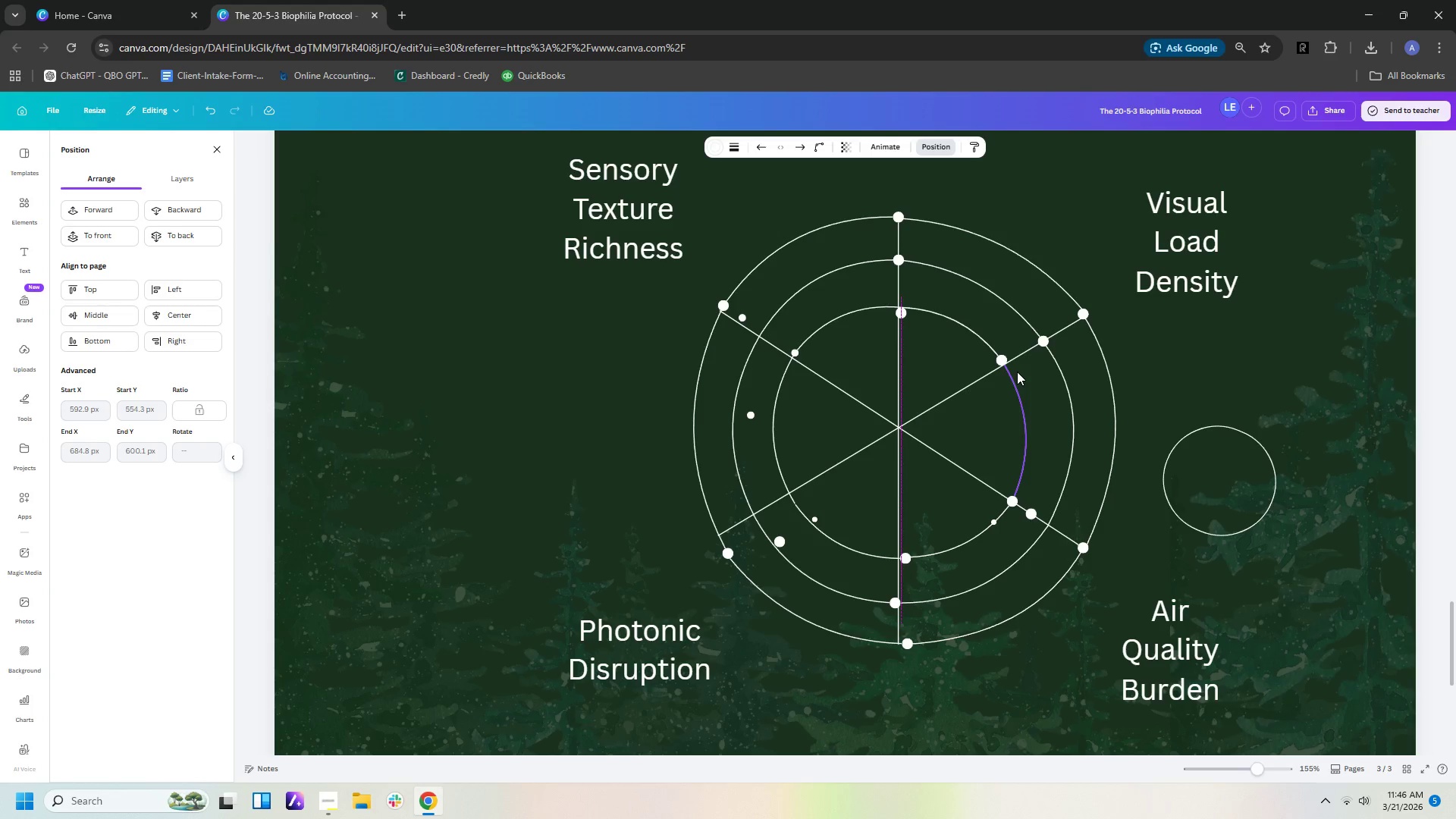 
key(ArrowLeft)
 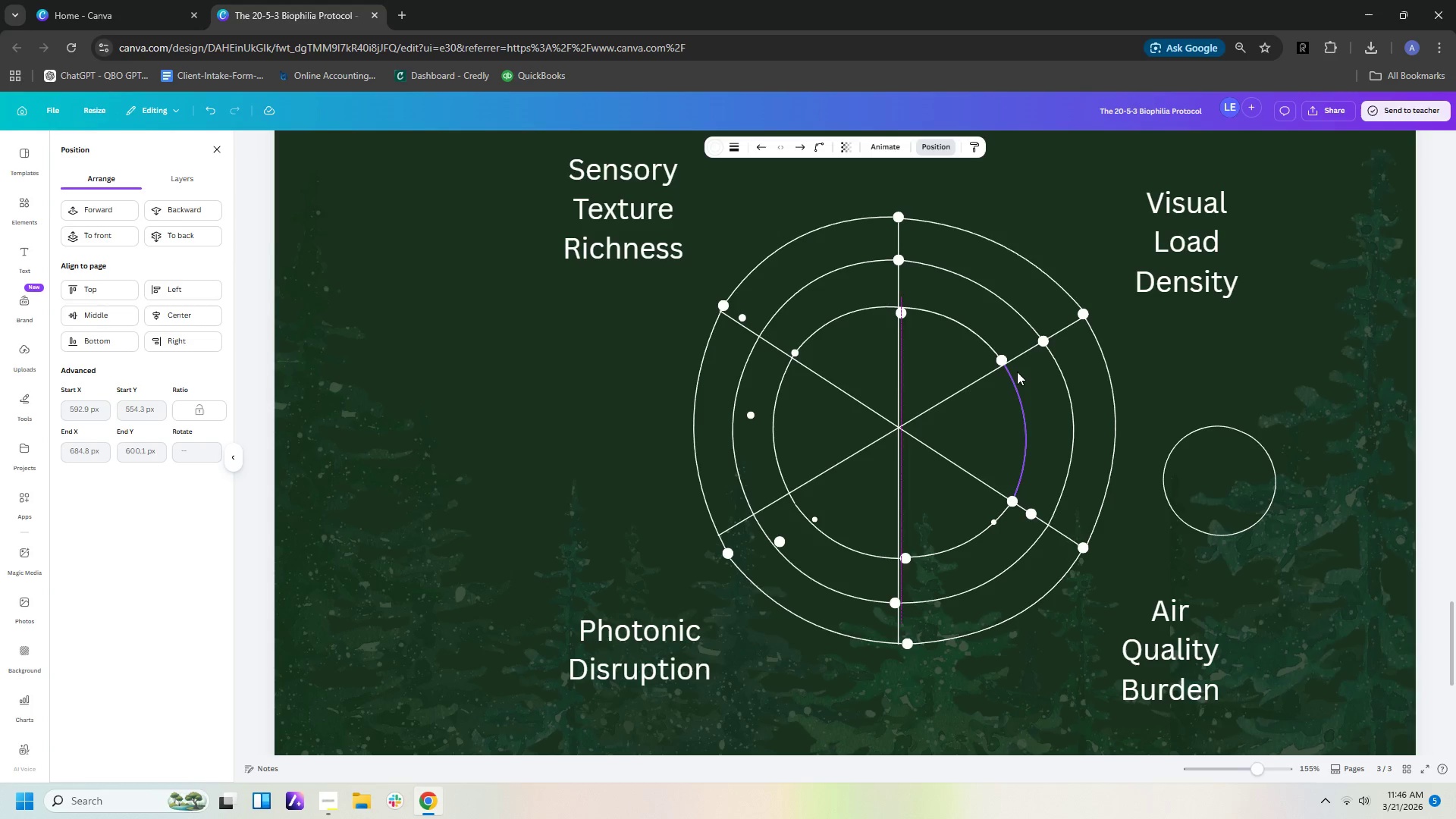 
key(ArrowUp)
 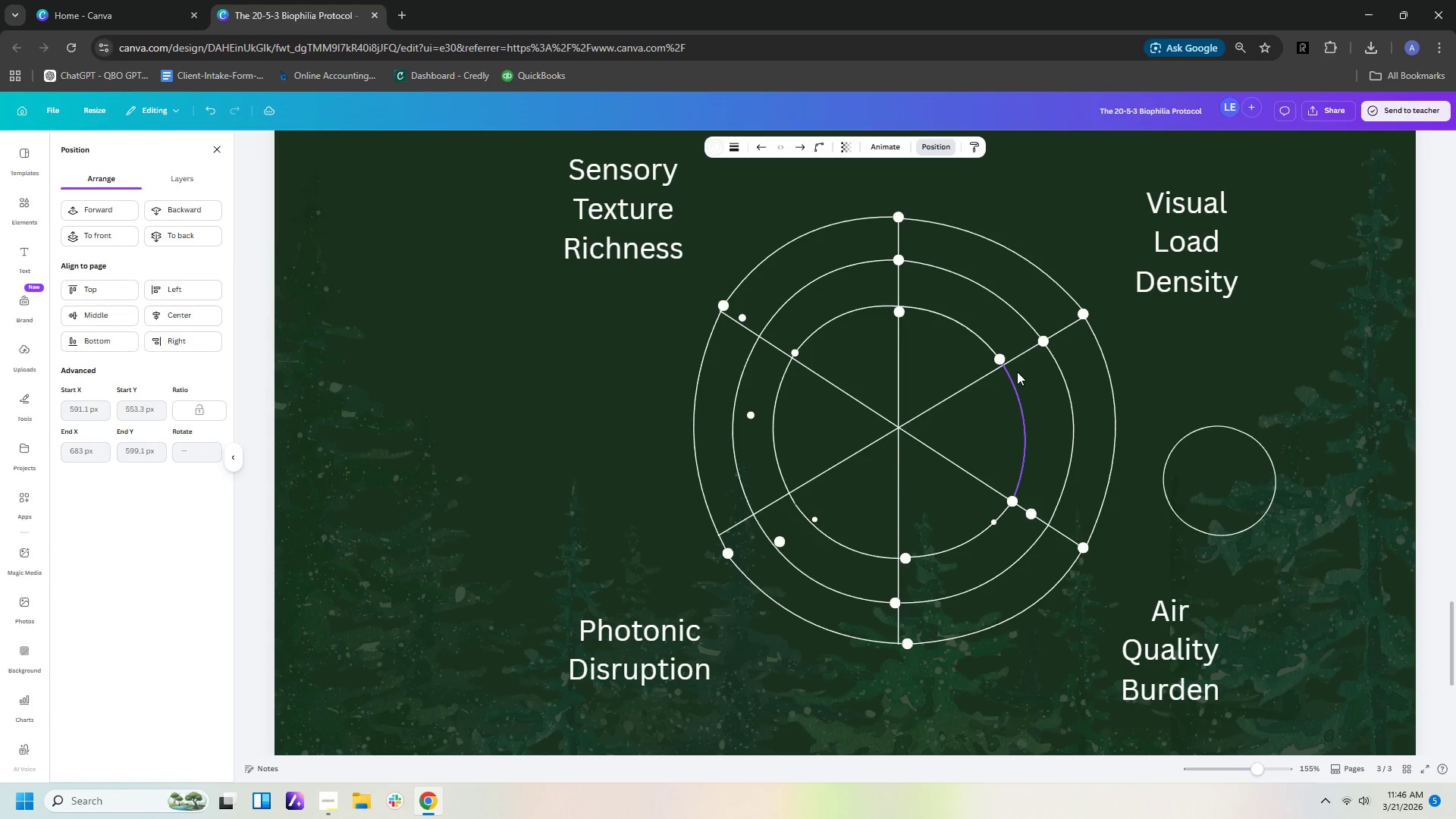 
key(ArrowUp)
 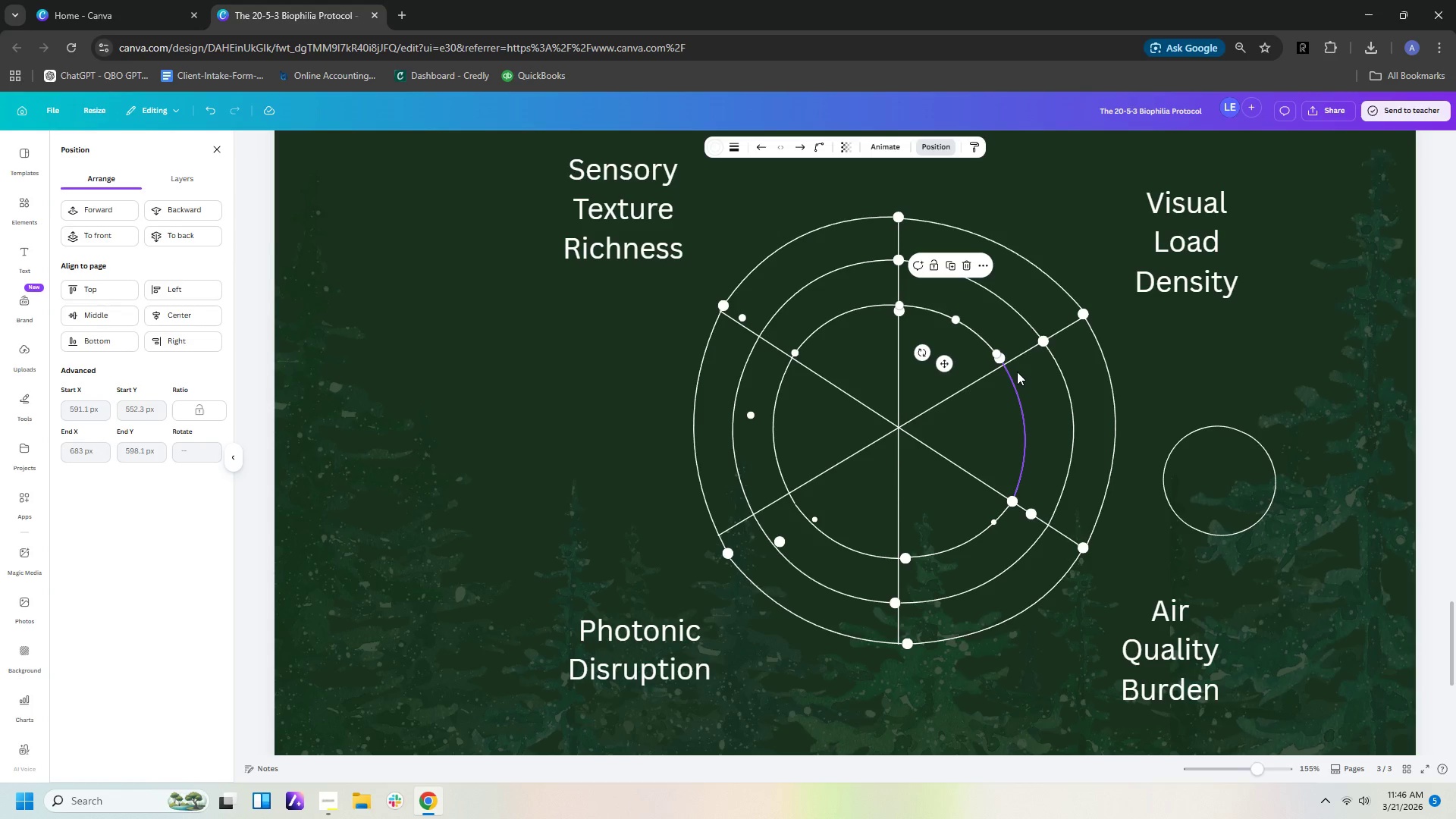 
key(ArrowUp)
 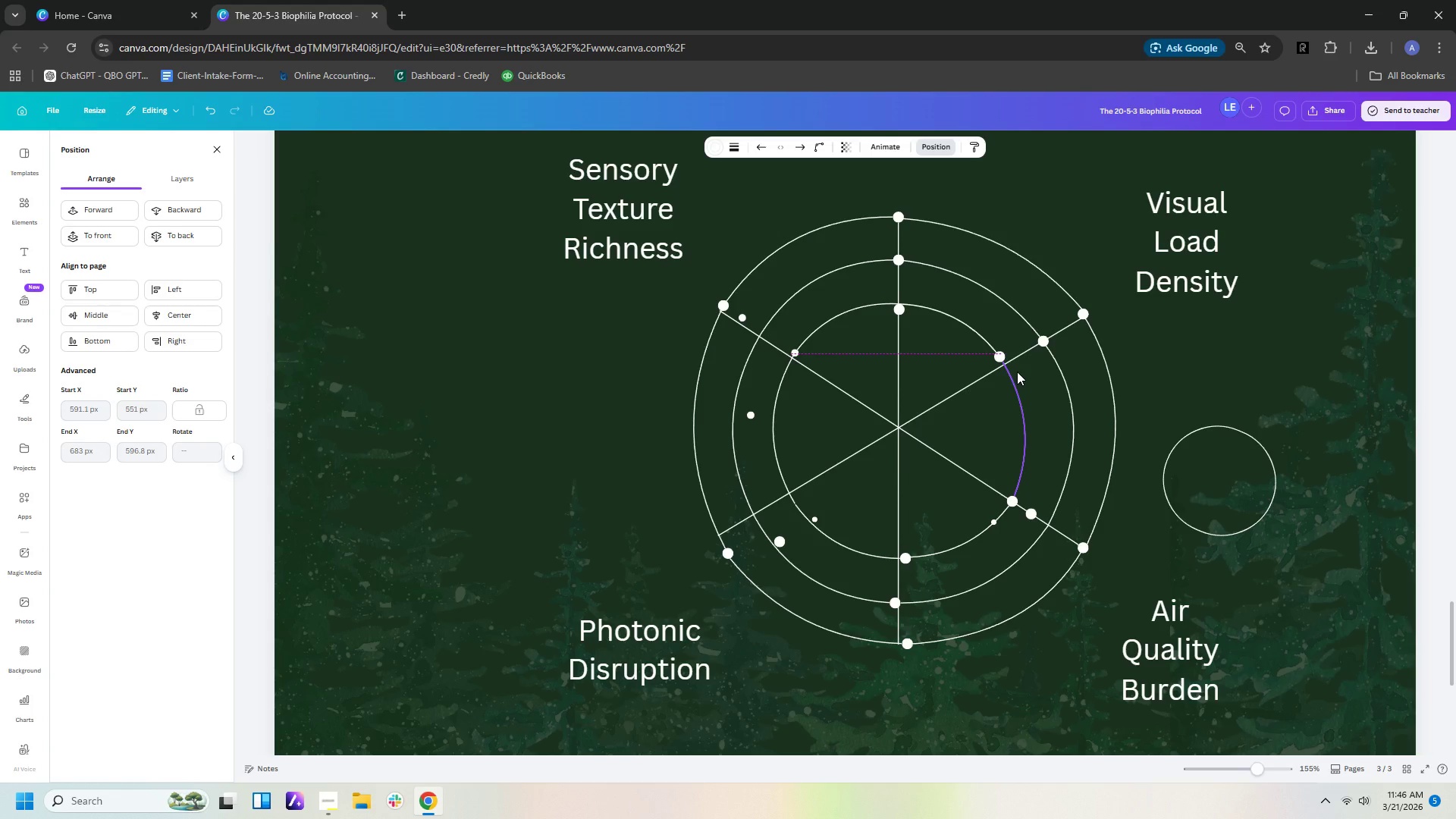 
key(ArrowDown)
 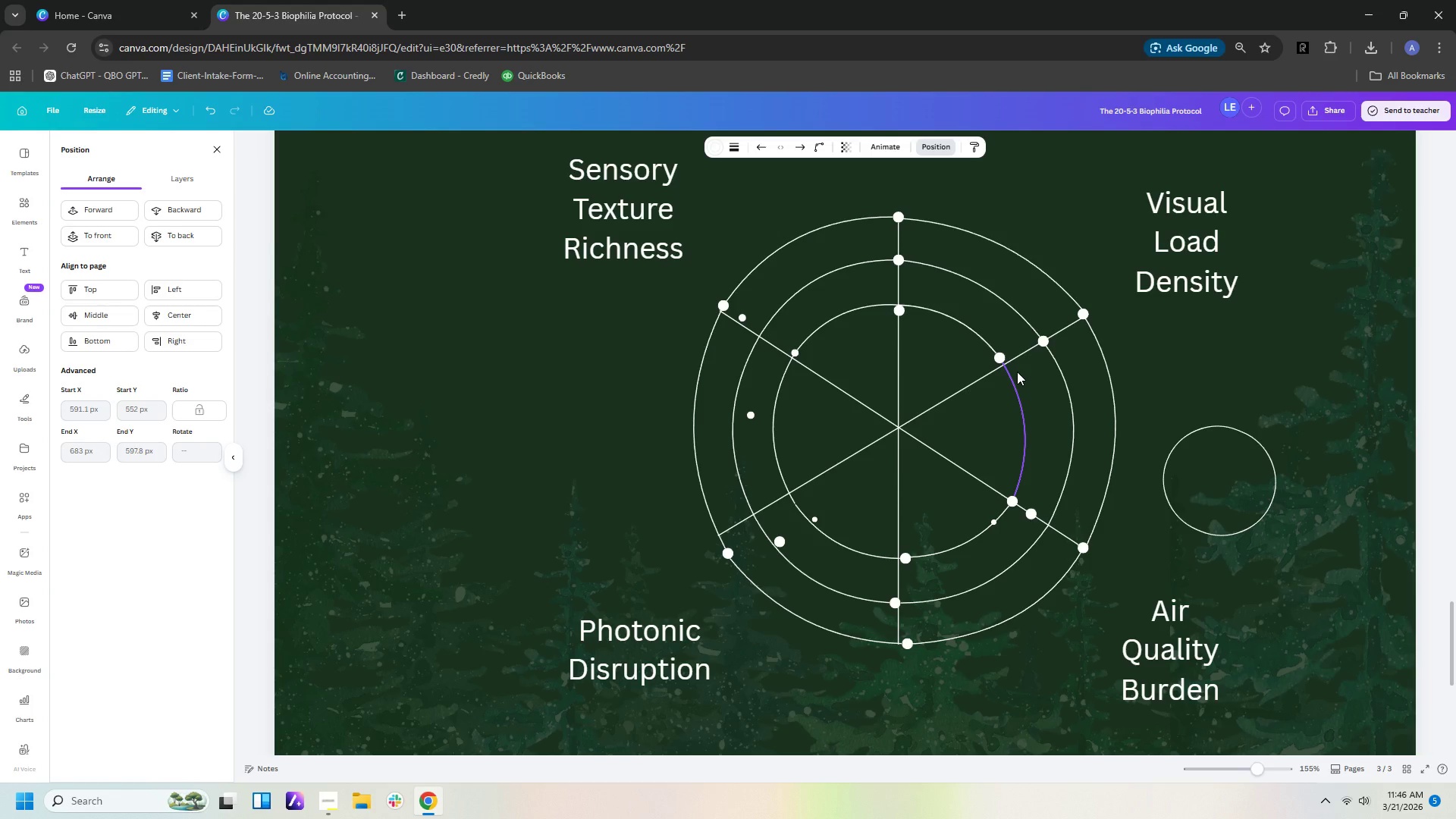 
key(ArrowUp)
 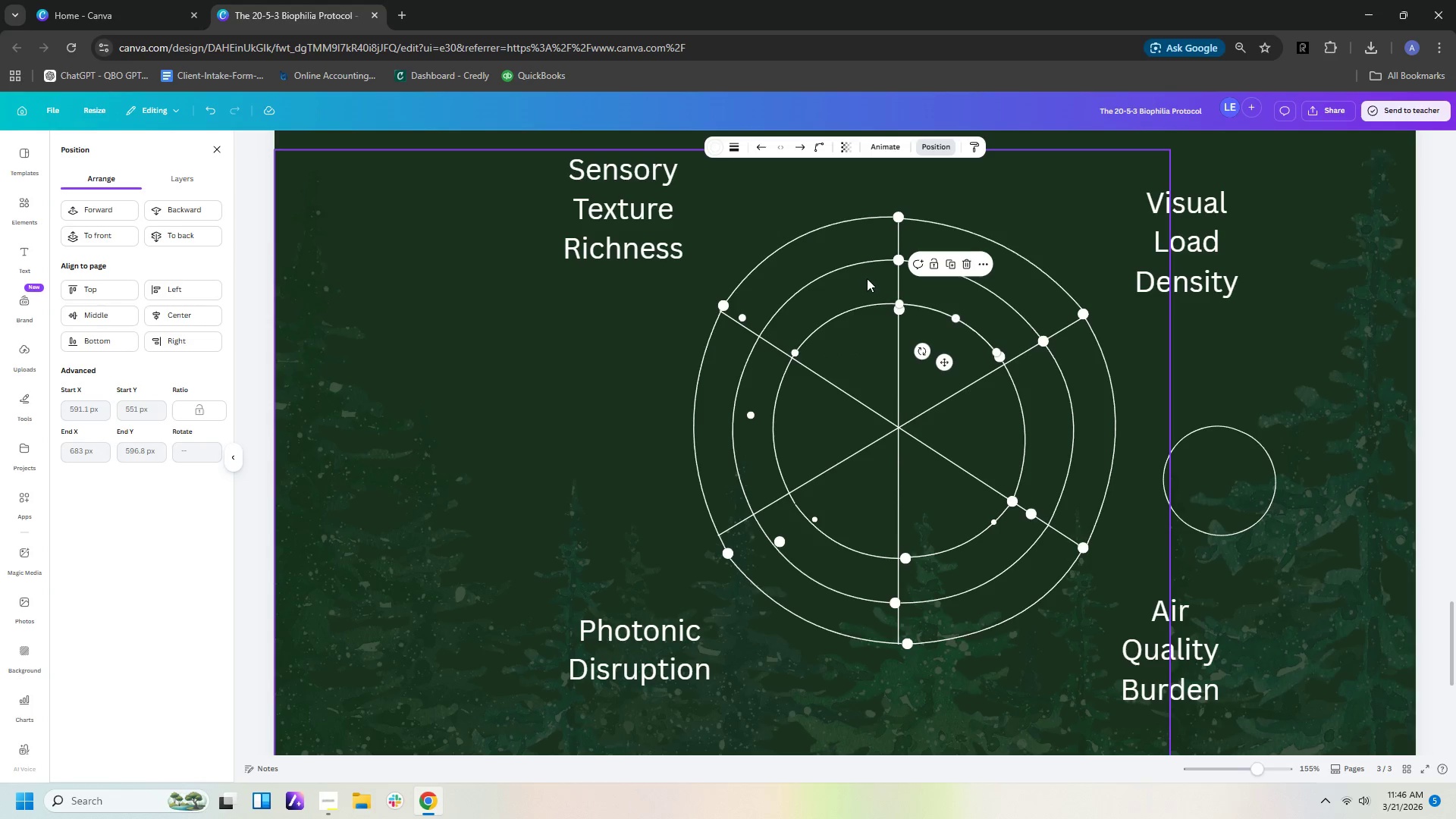 
left_click([1238, 371])
 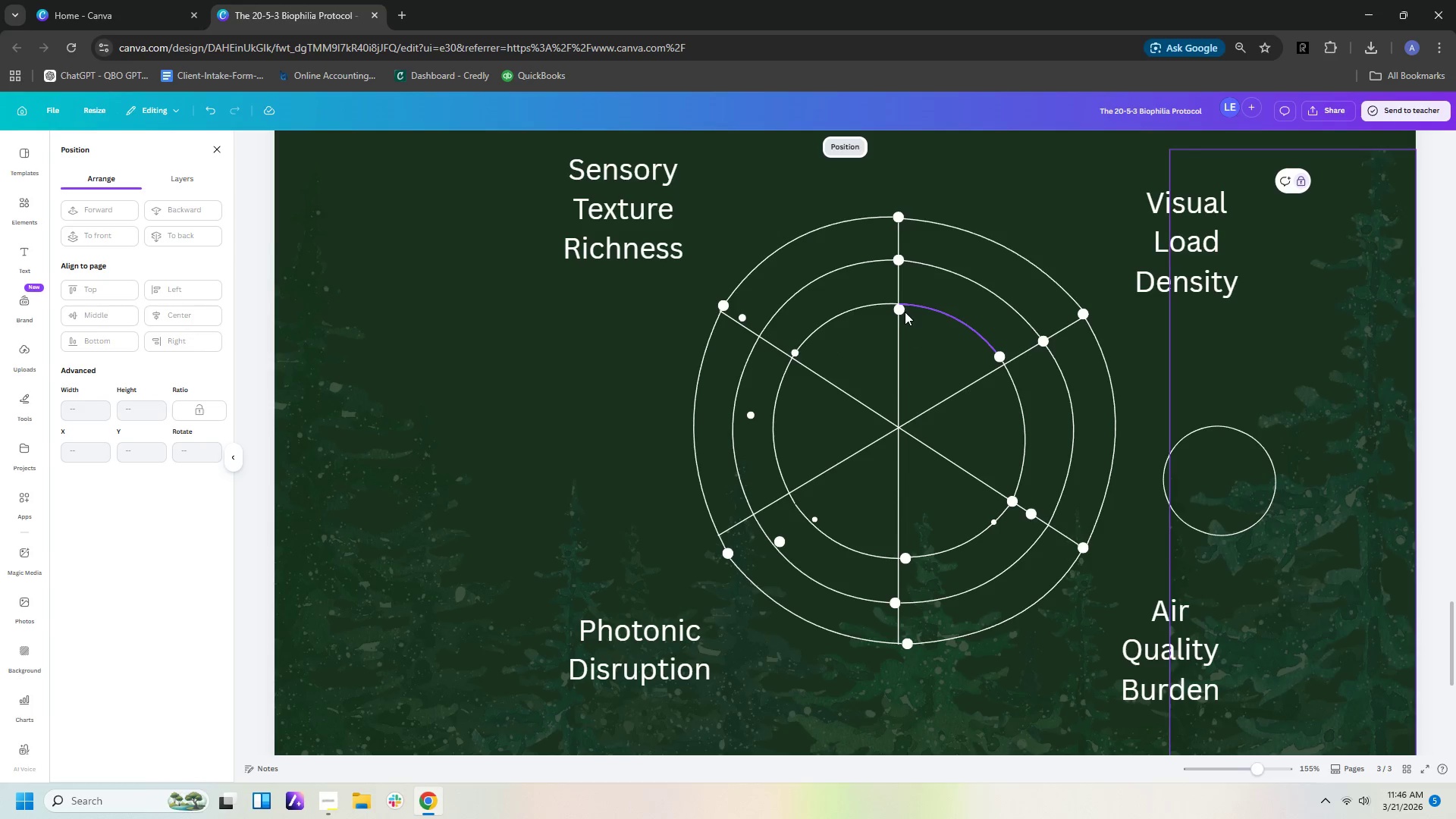 
left_click([899, 310])
 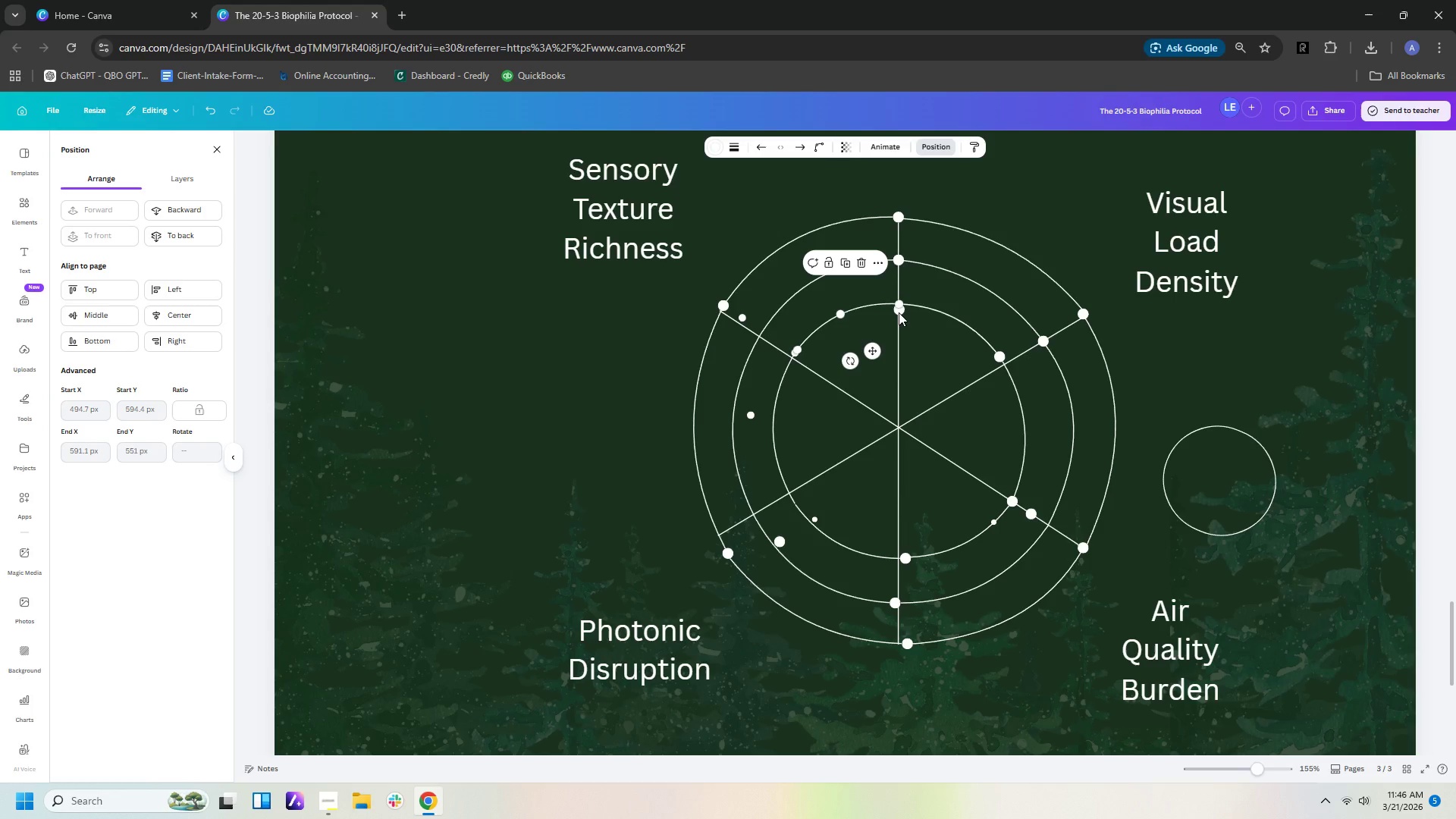 
left_click([899, 312])
 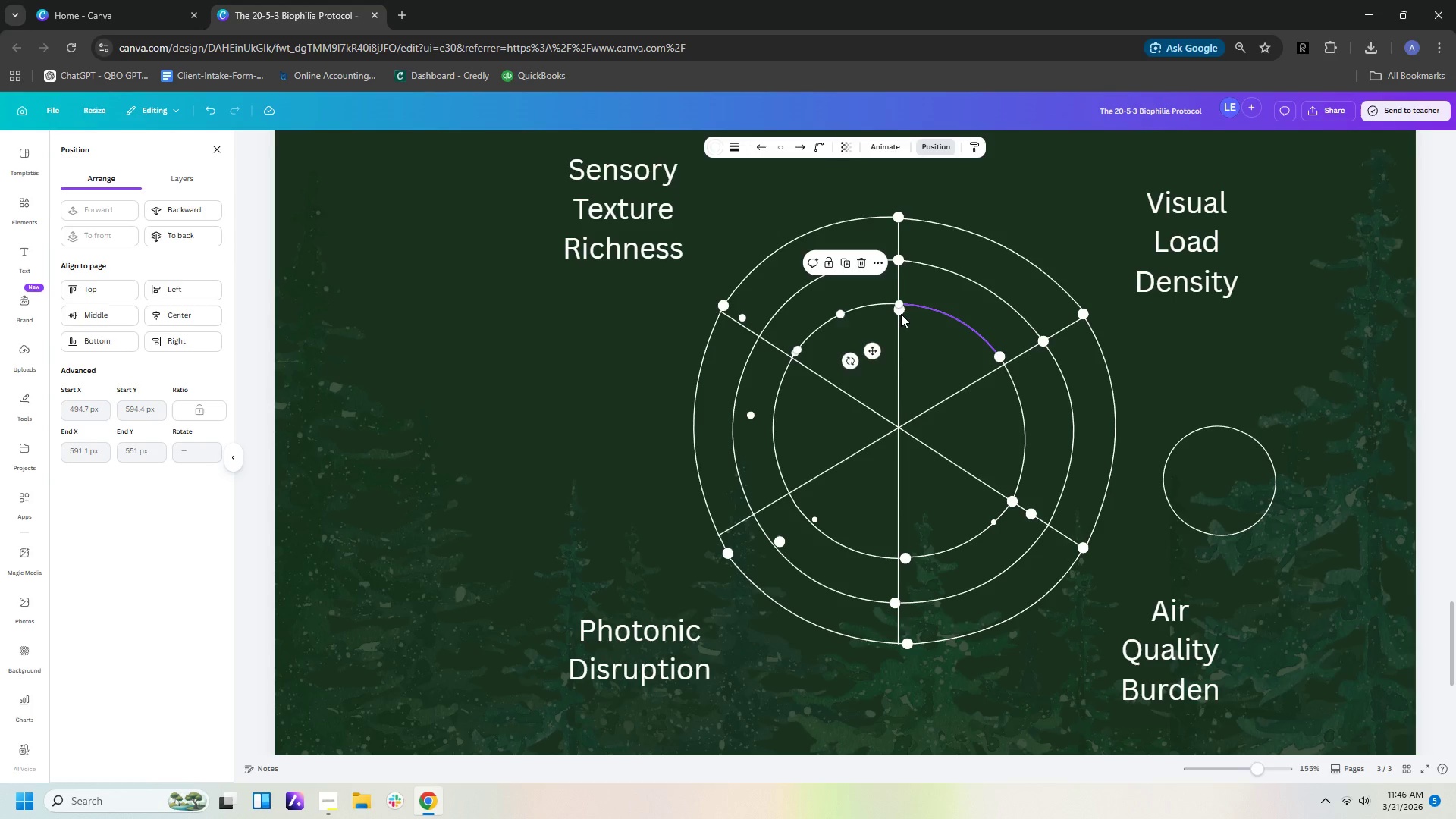 
left_click([901, 314])
 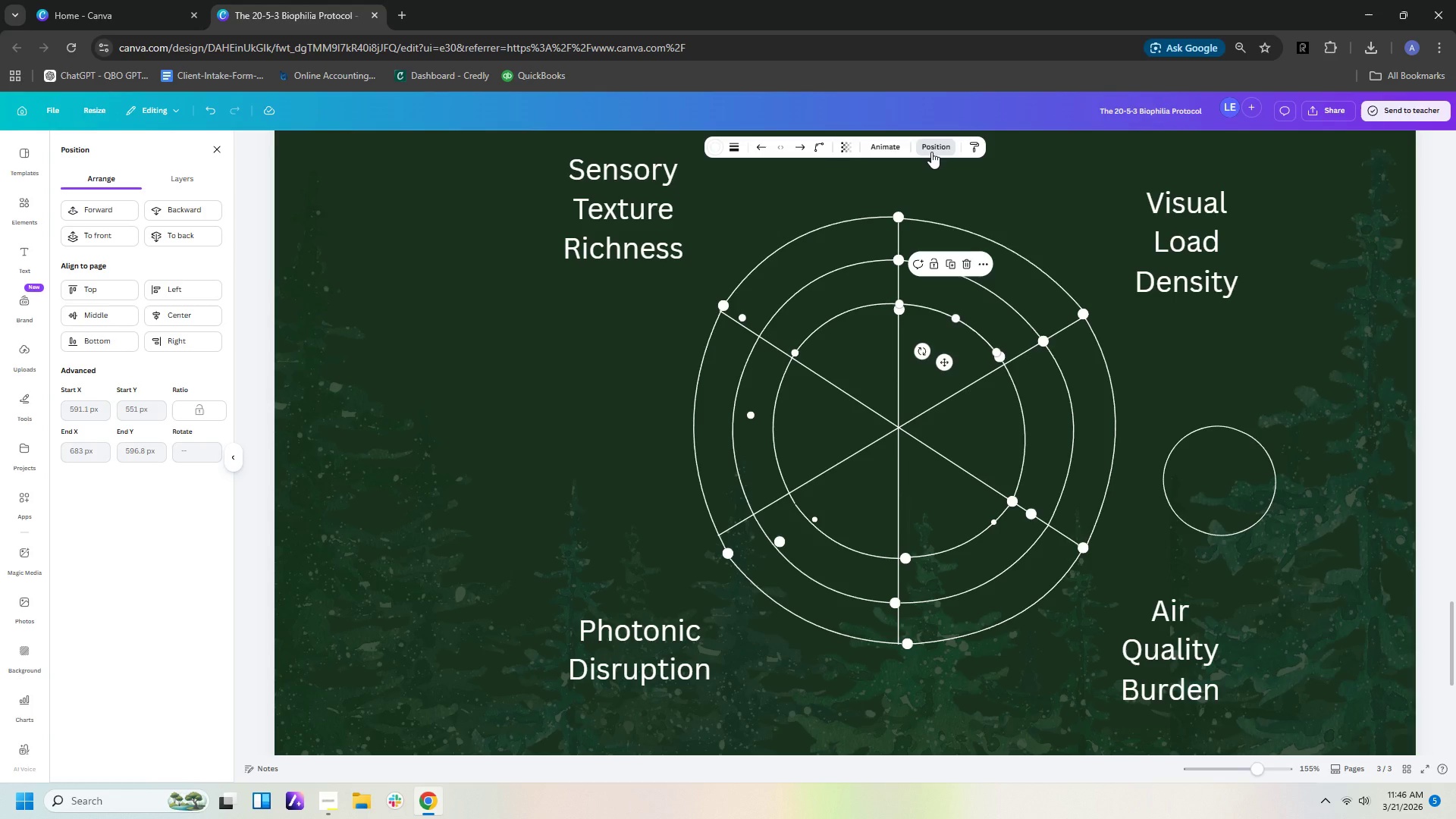 
left_click([931, 152])
 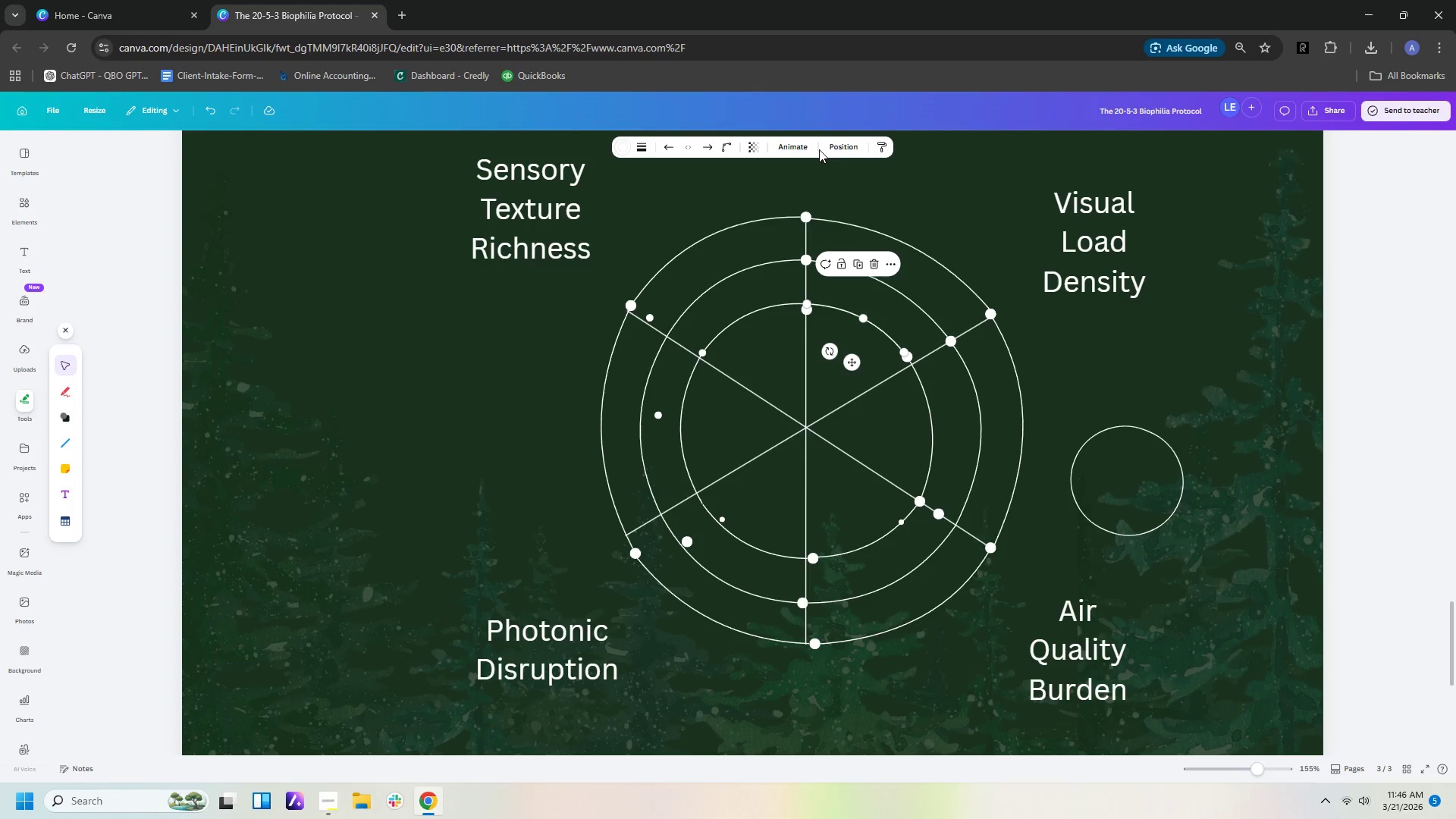 
left_click([832, 151])
 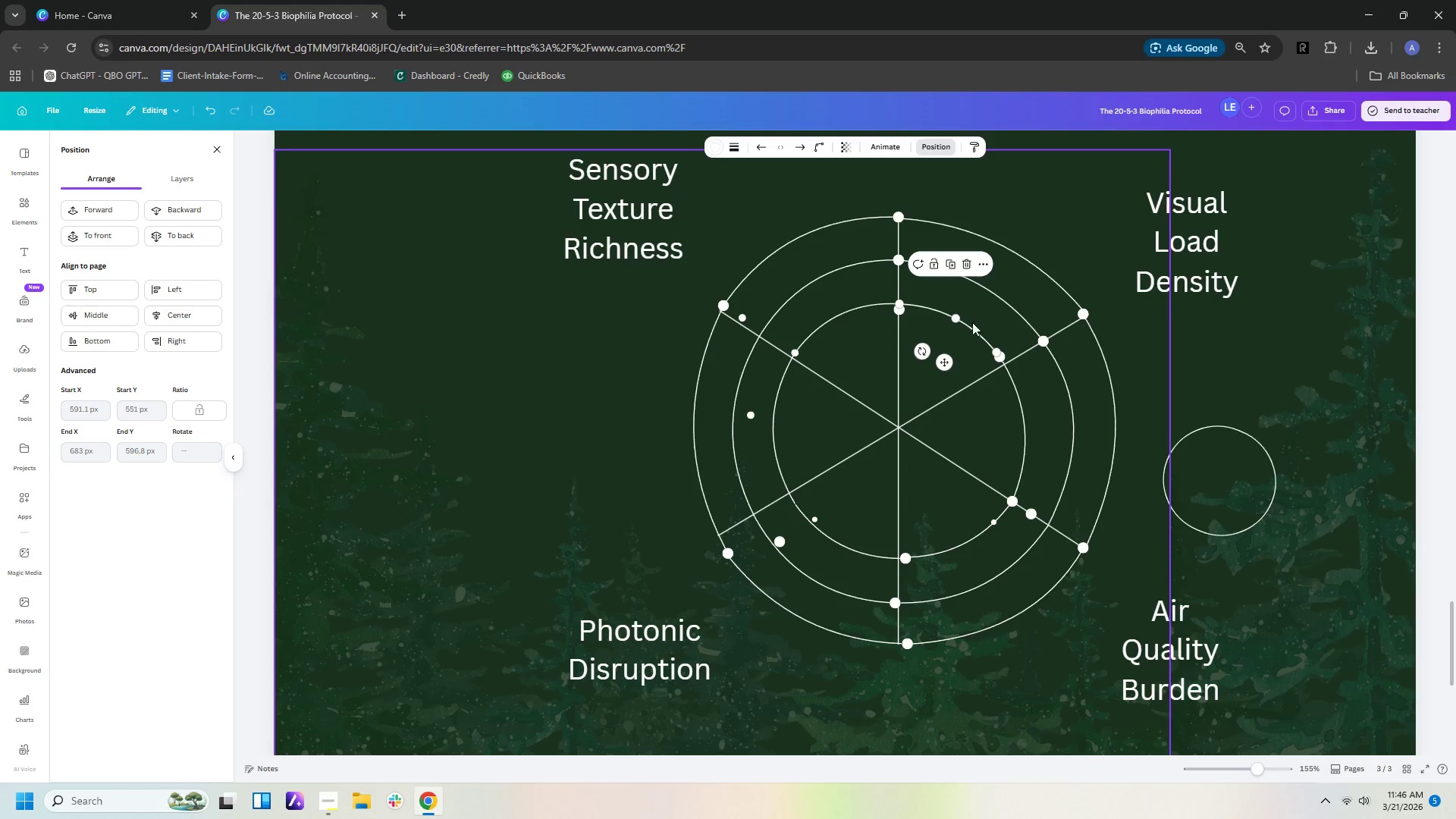 
left_click([1173, 360])
 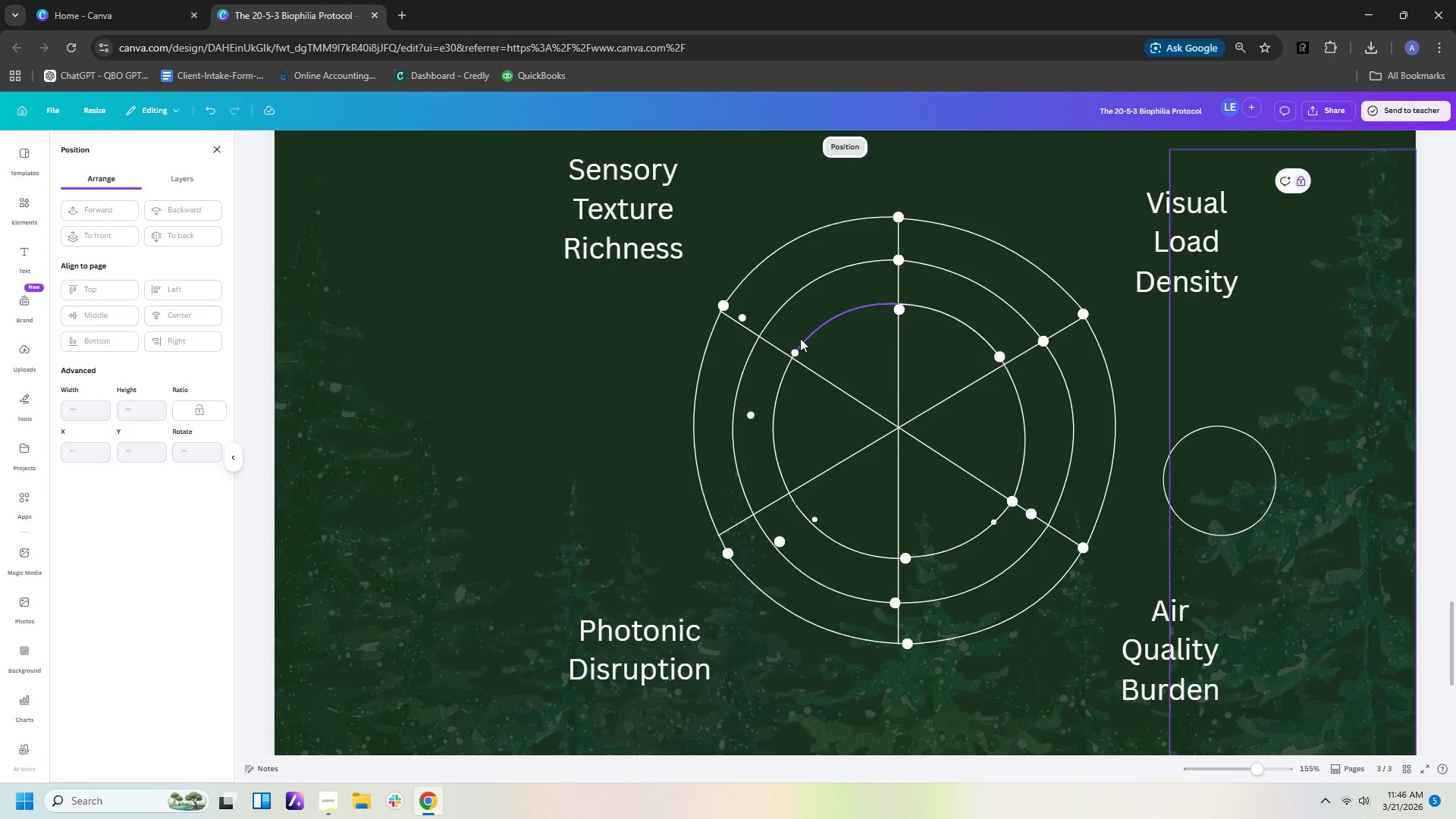 
left_click([796, 350])
 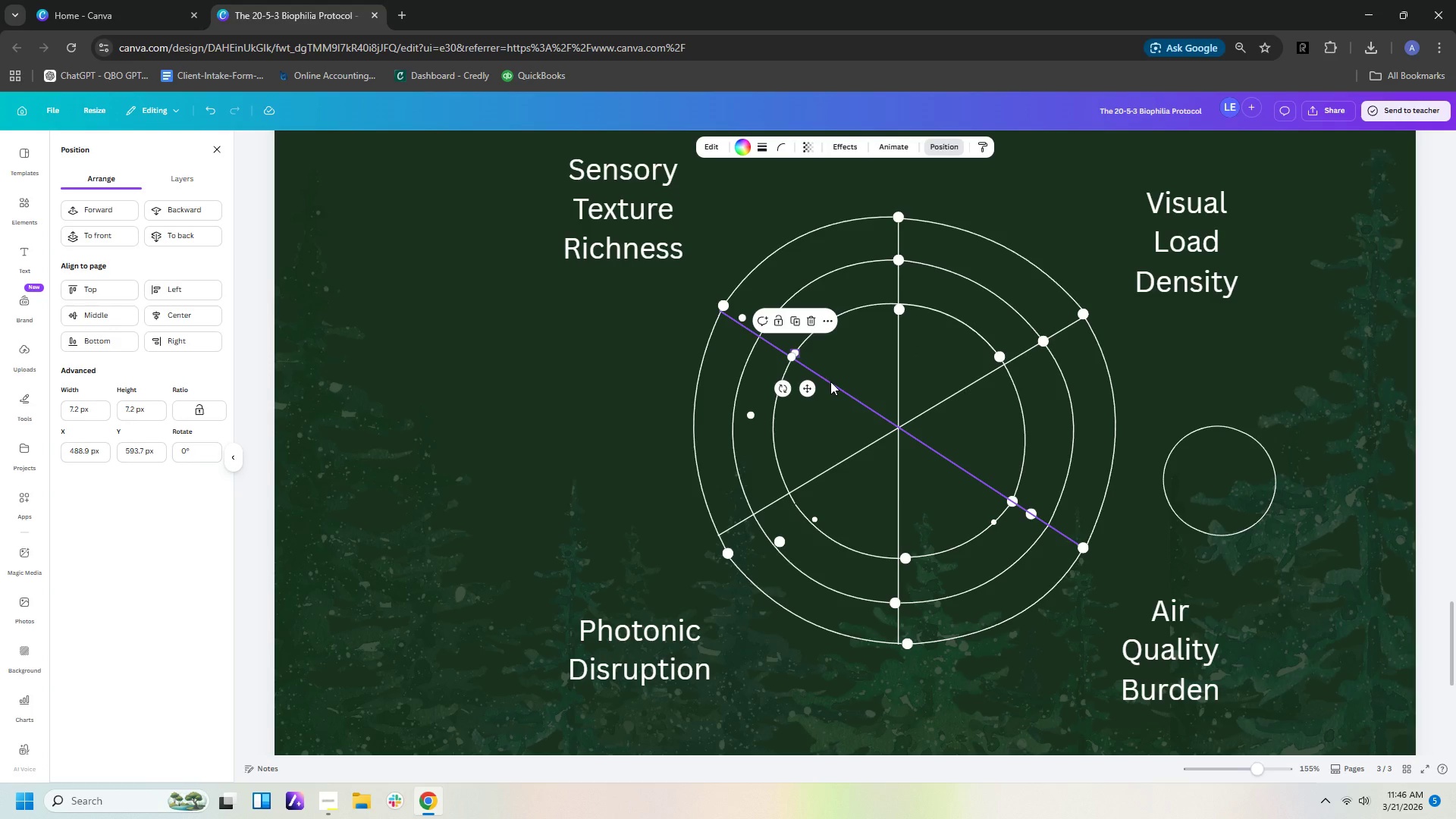 
key(ArrowLeft)
 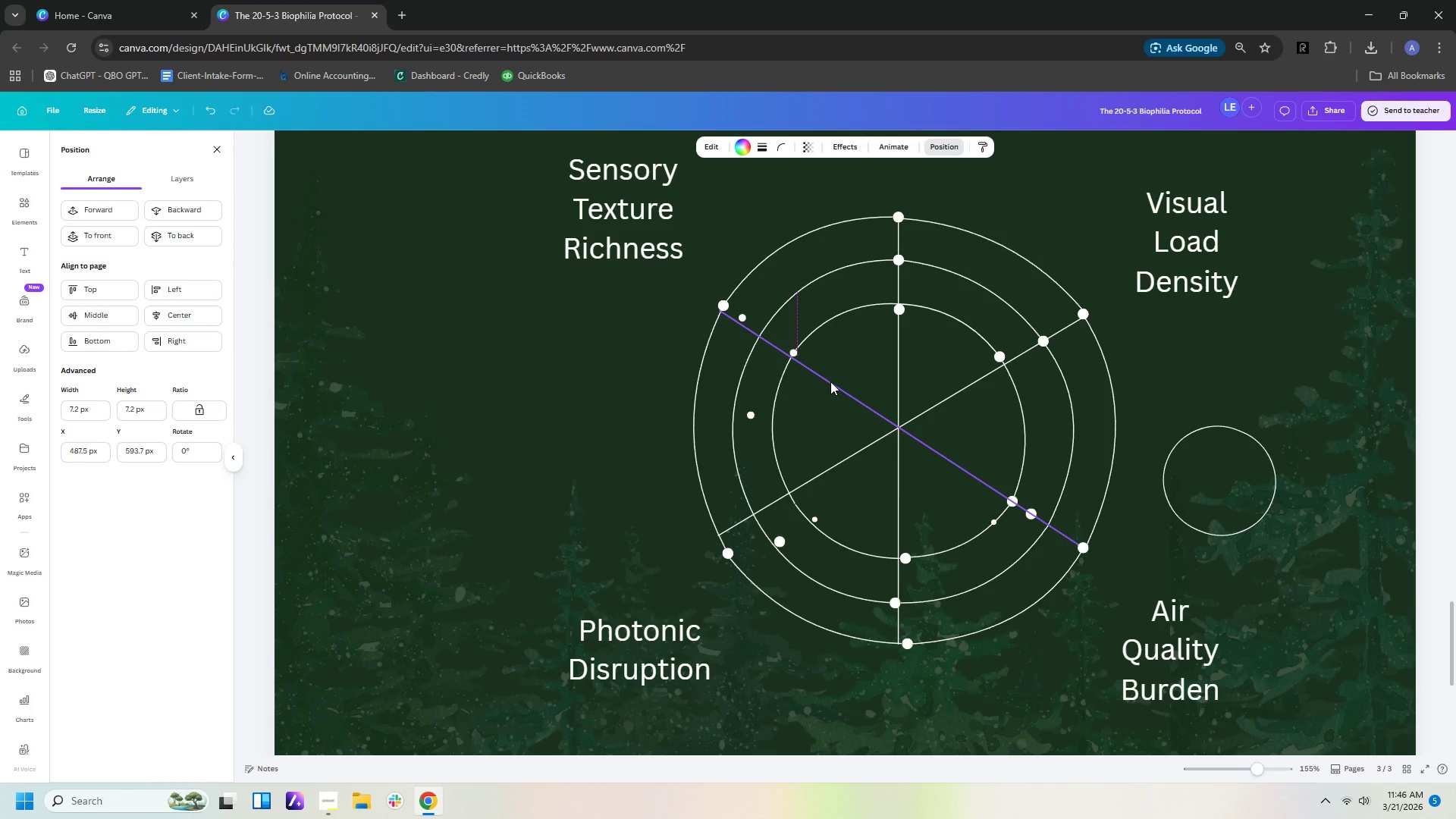 
key(ArrowLeft)
 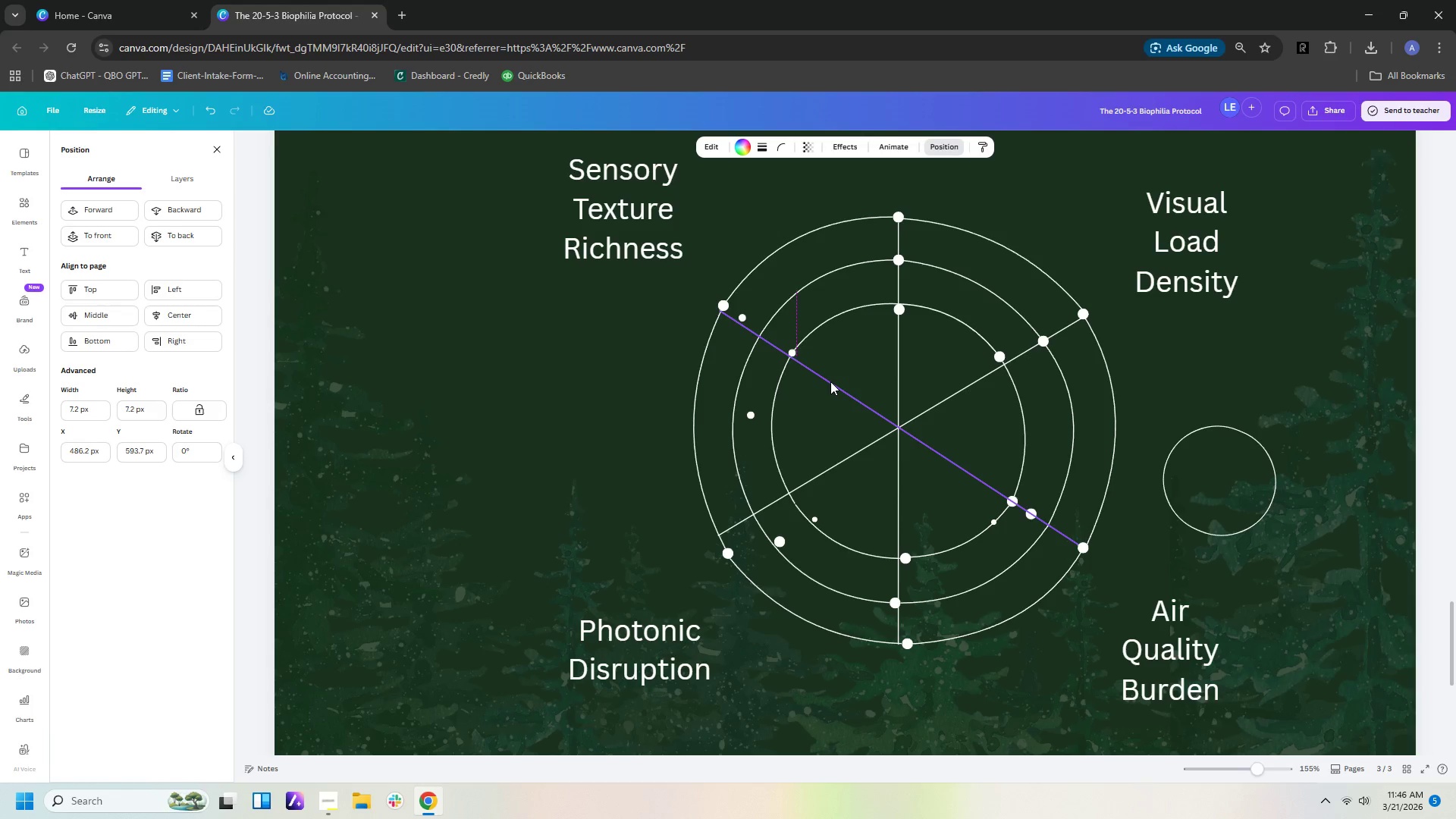 
key(ArrowLeft)
 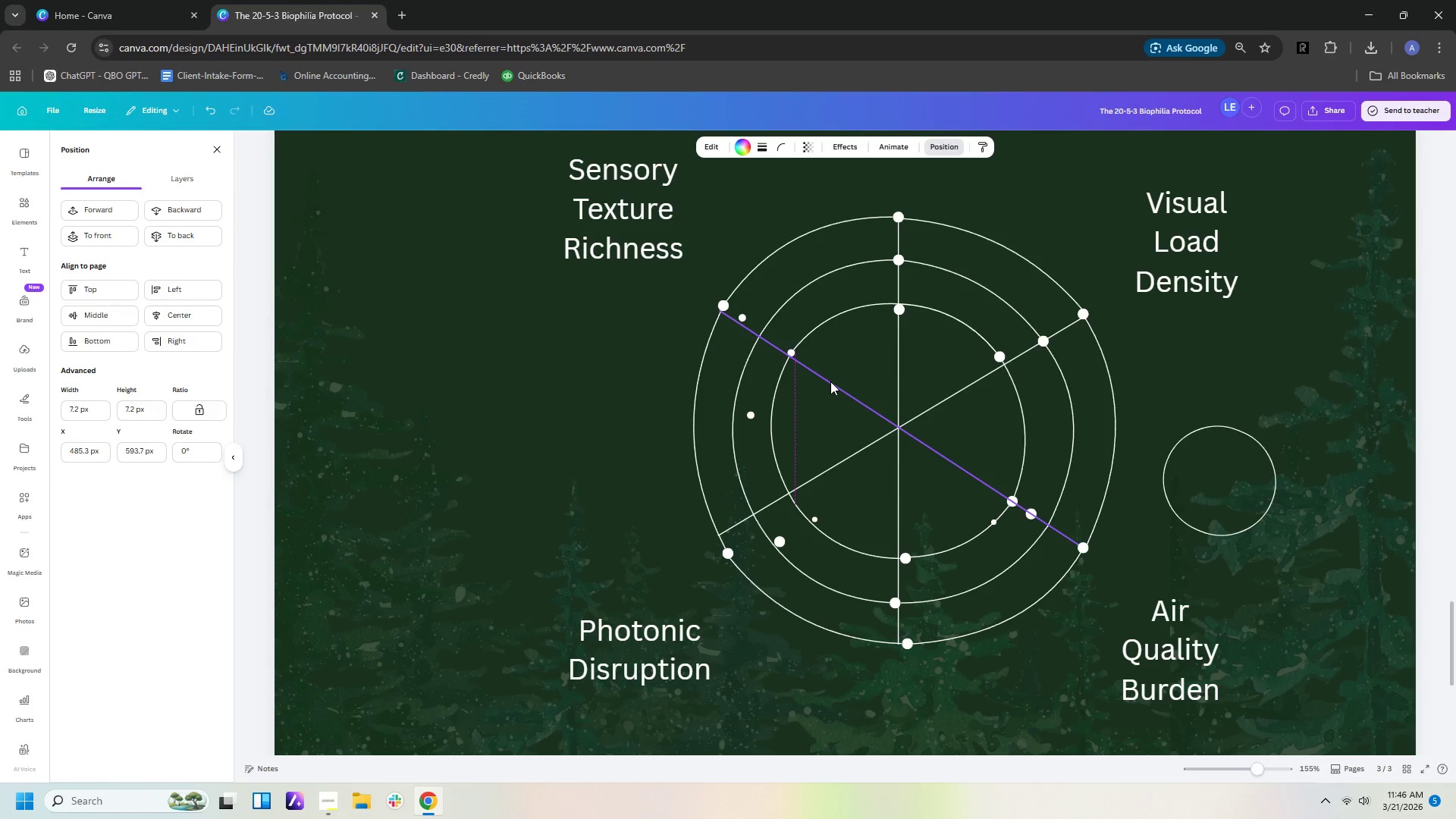 
key(ArrowLeft)
 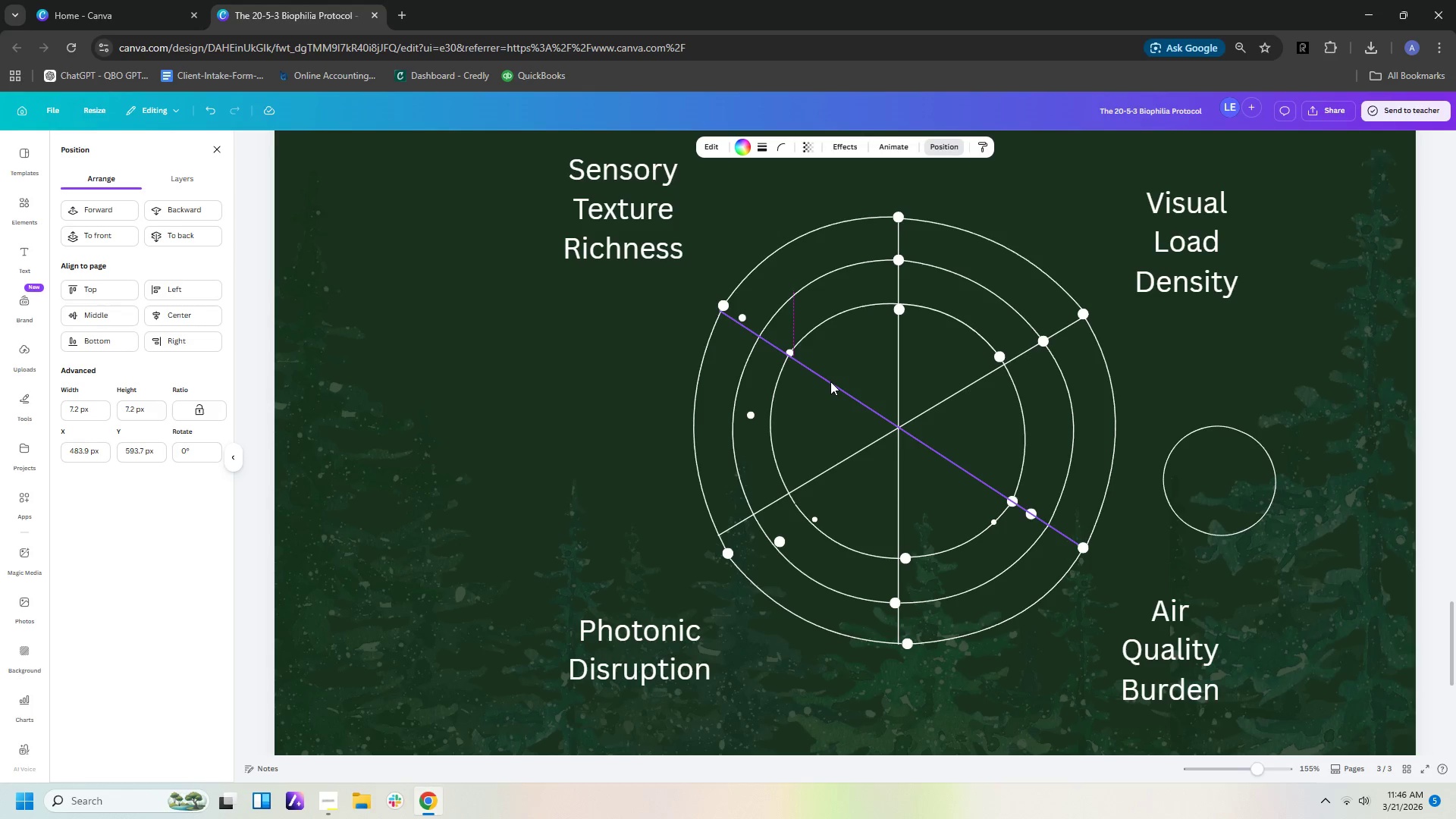 
key(ArrowDown)
 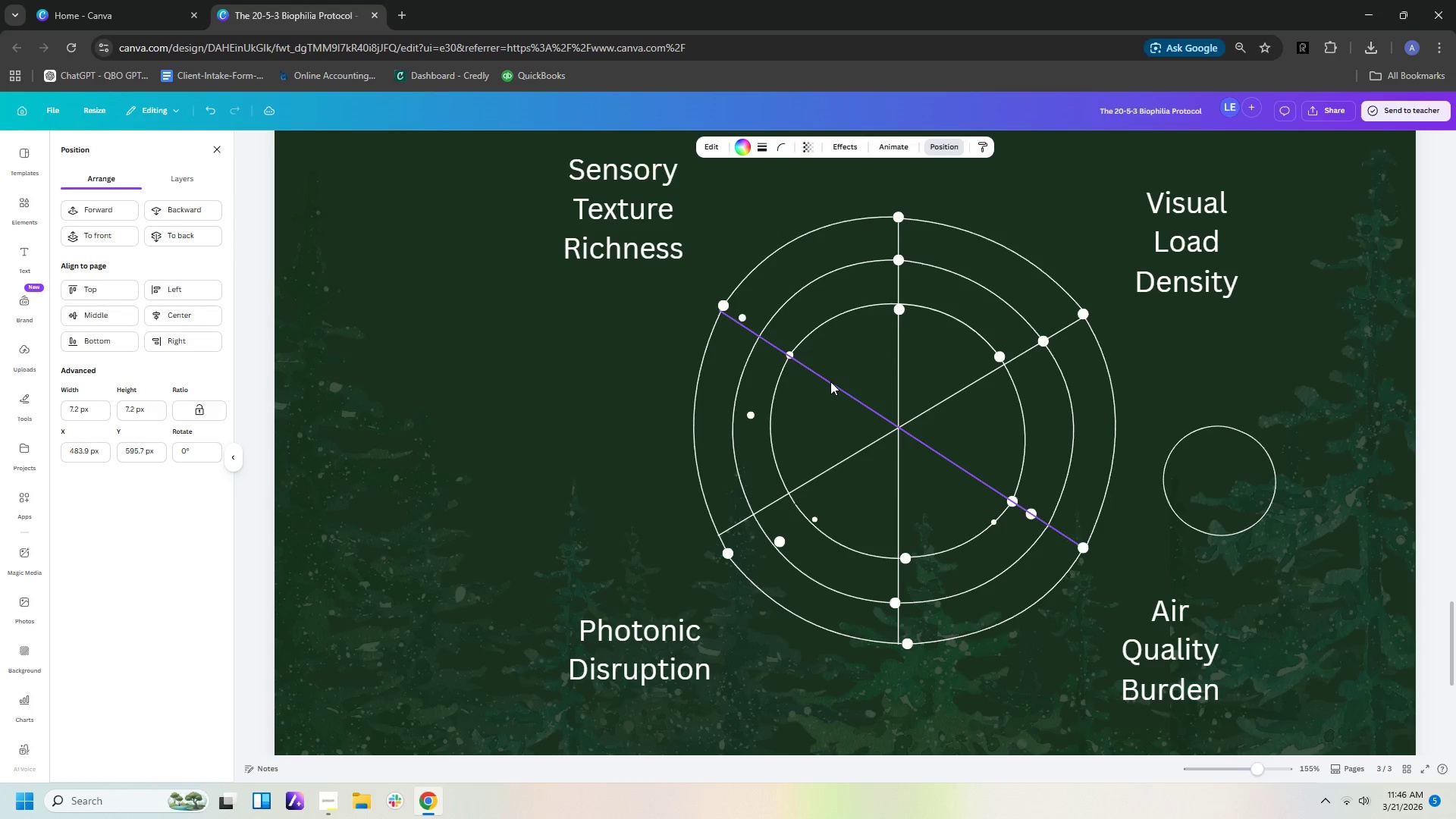 
key(ArrowDown)
 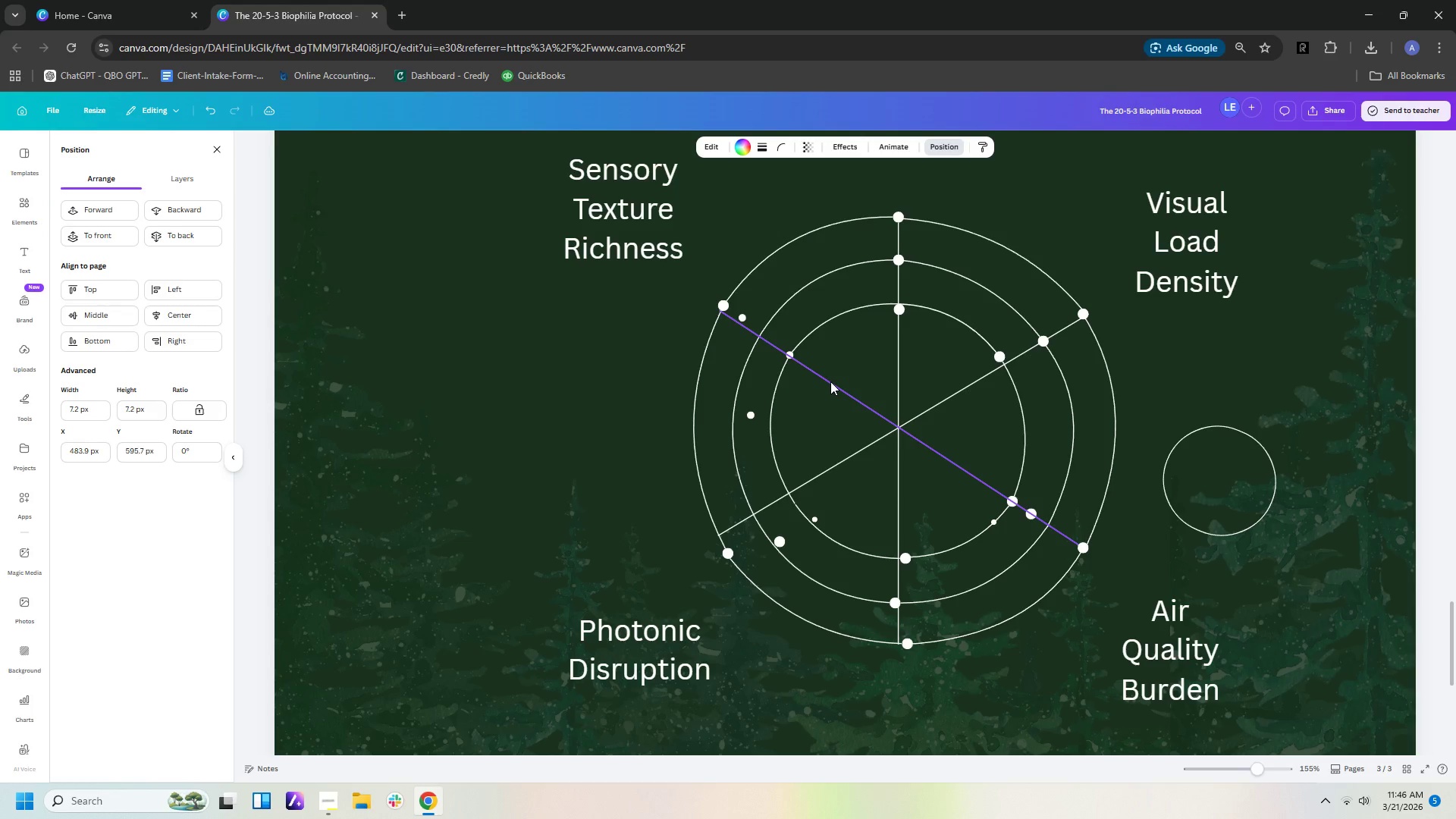 
key(ArrowDown)
 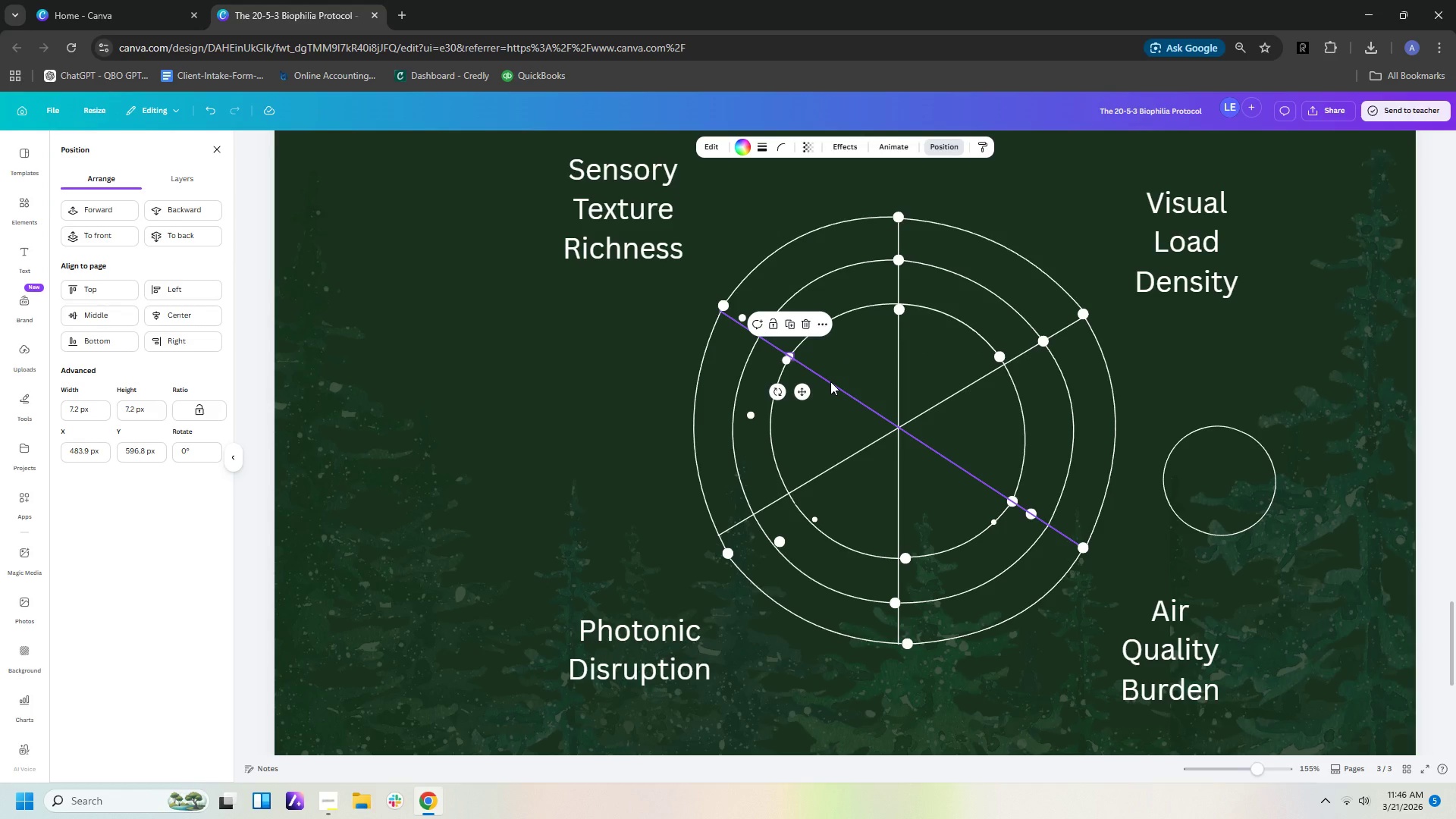 
key(ArrowRight)
 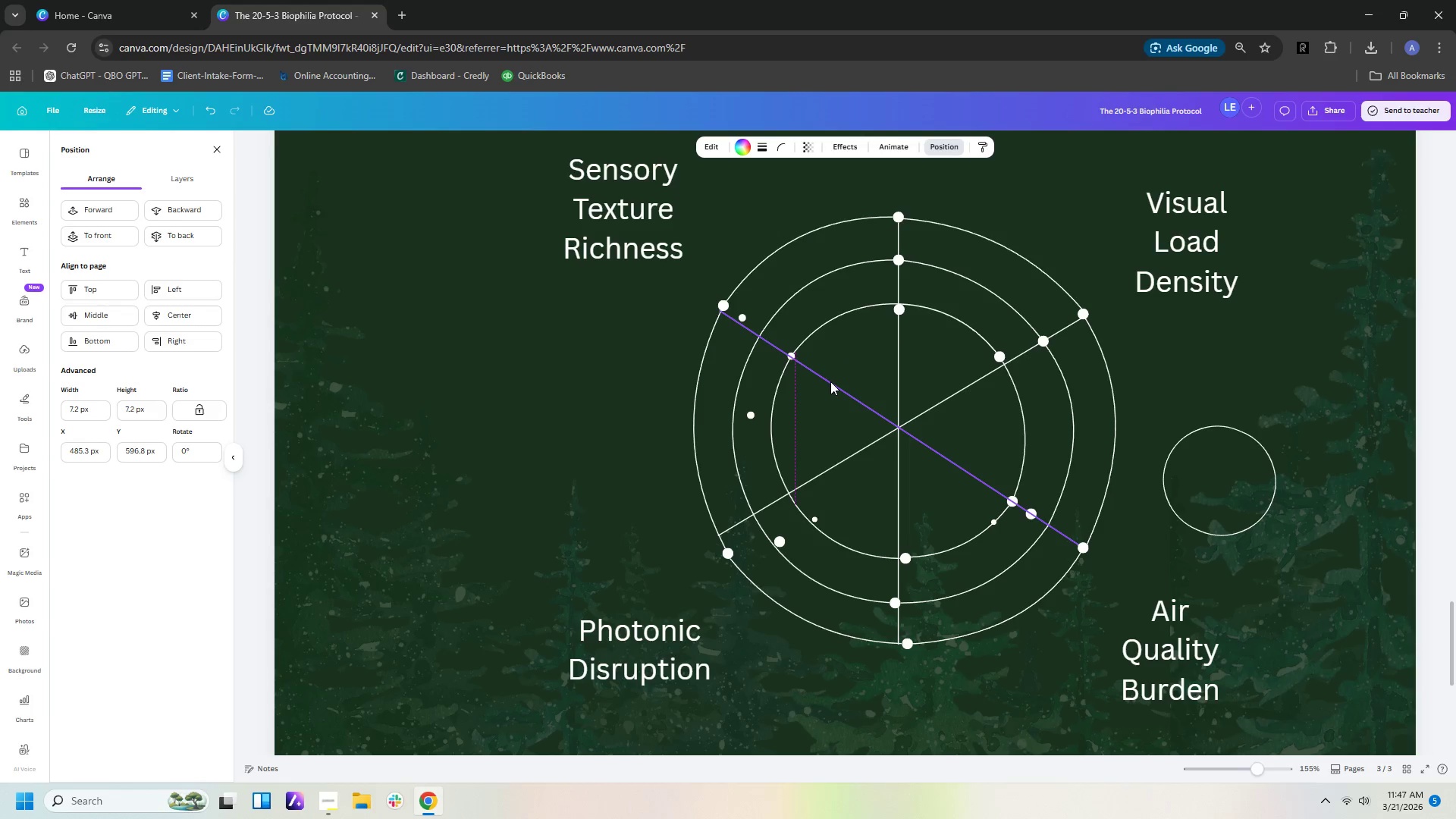 
key(ArrowRight)
 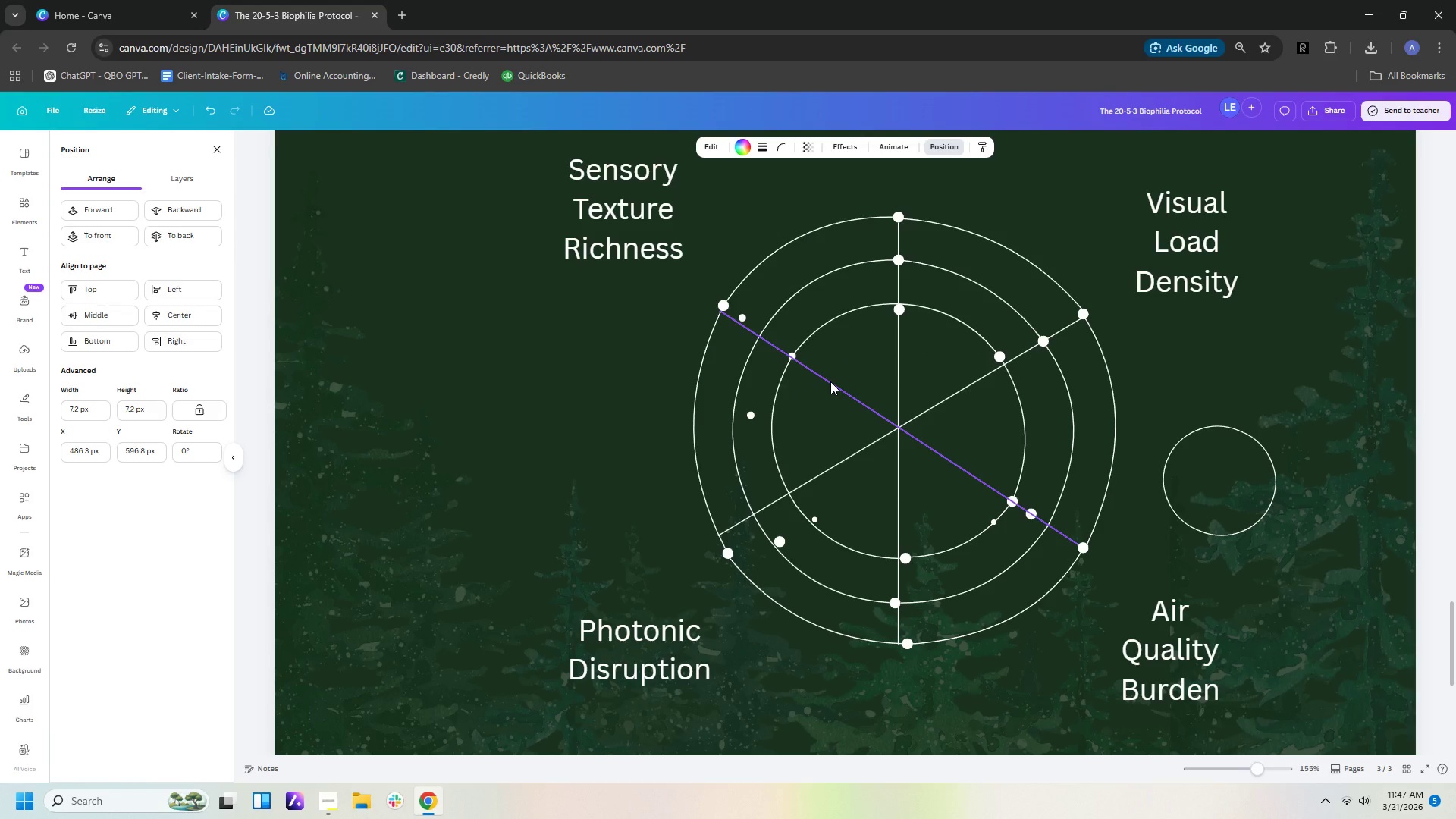 
key(ArrowRight)
 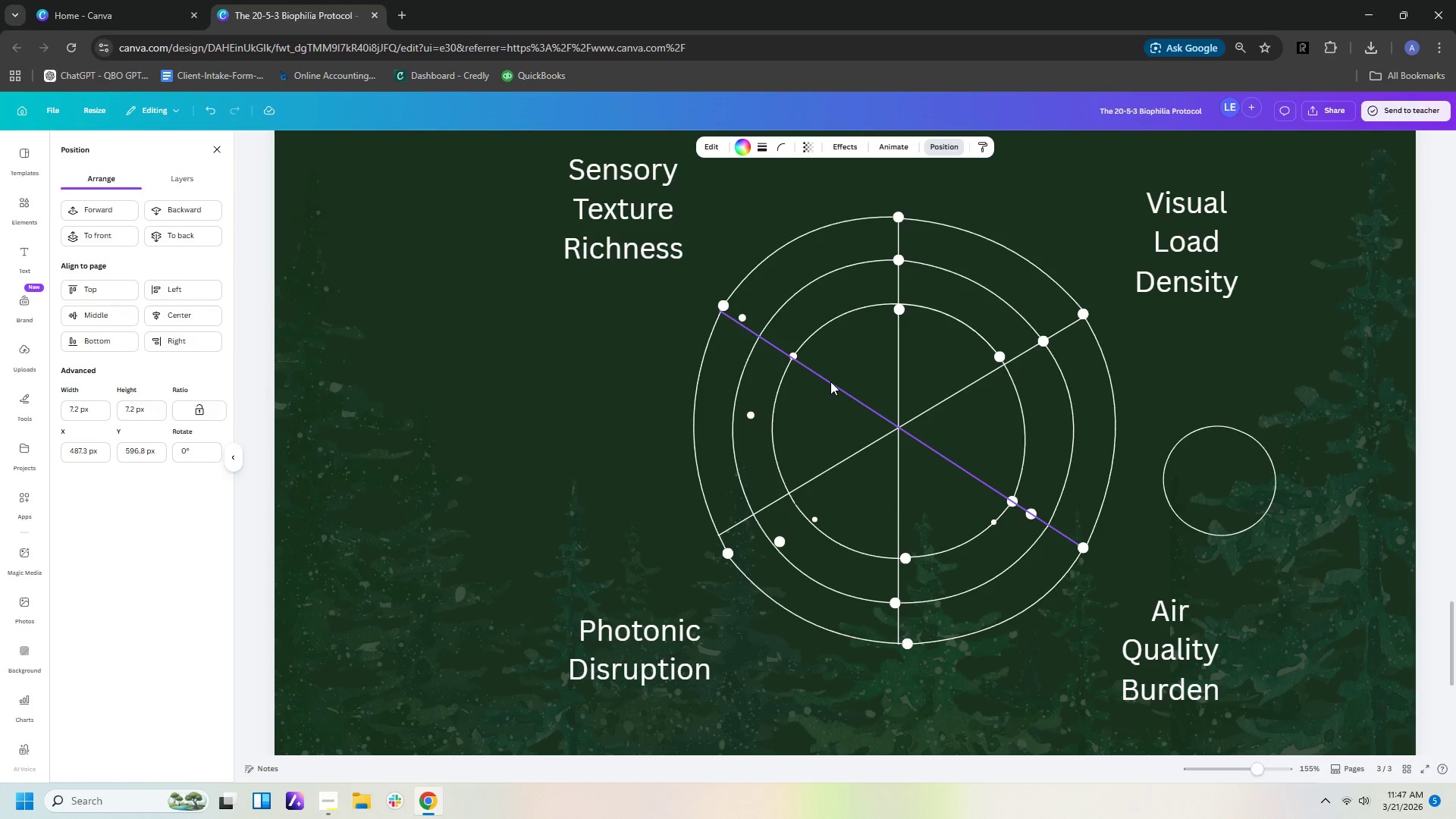 
key(ArrowRight)
 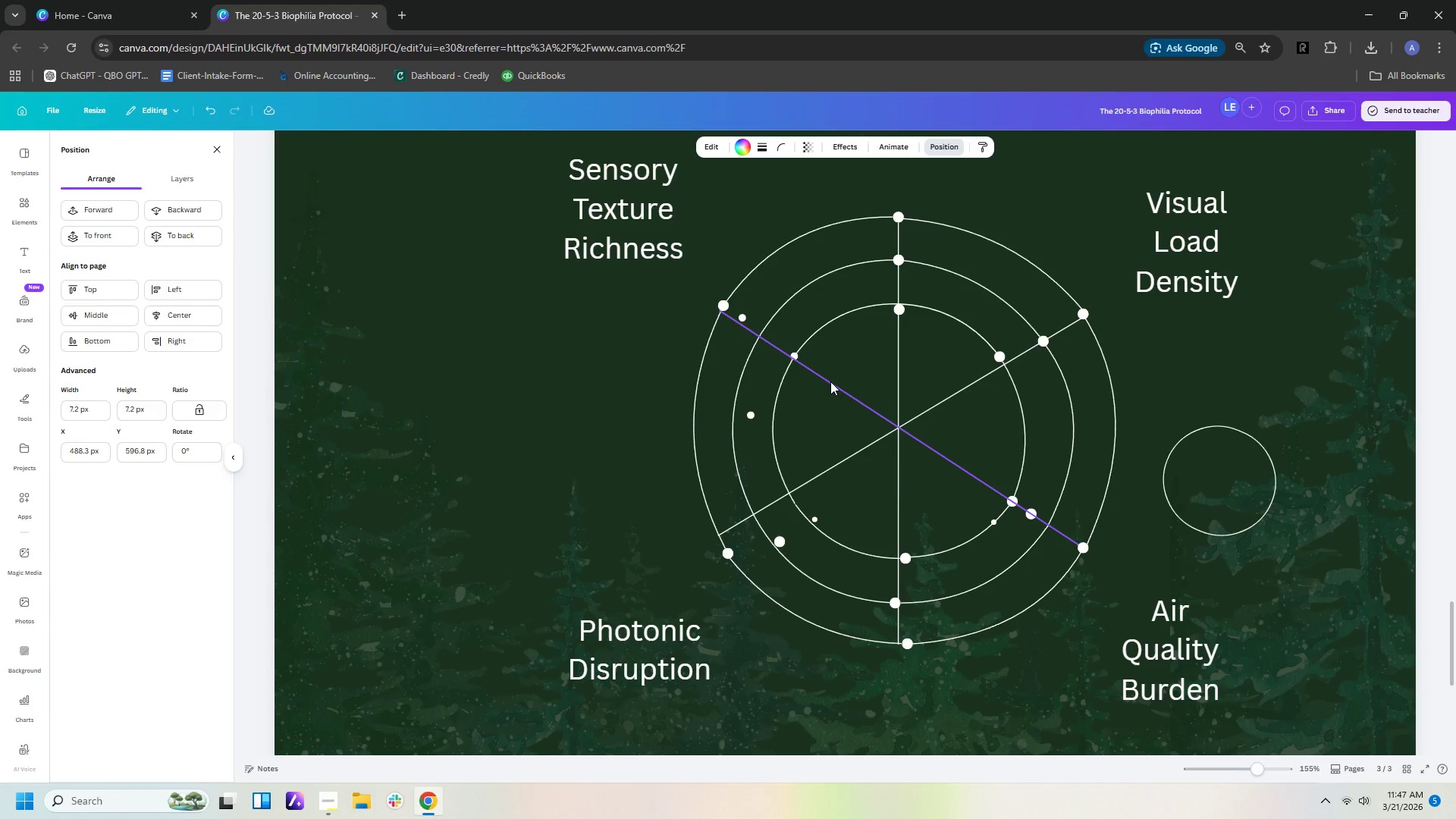 
key(ArrowDown)
 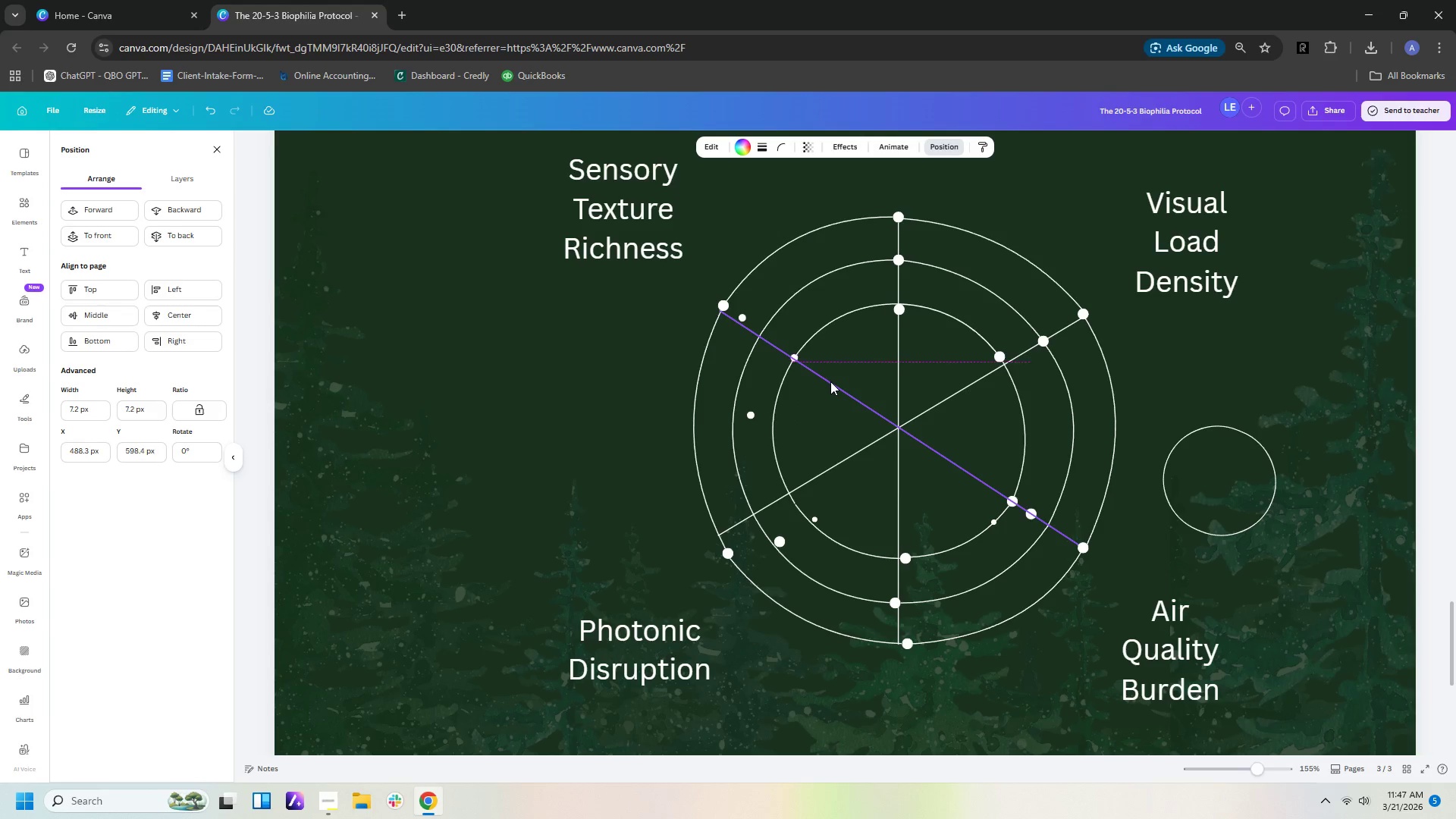 
key(ArrowDown)
 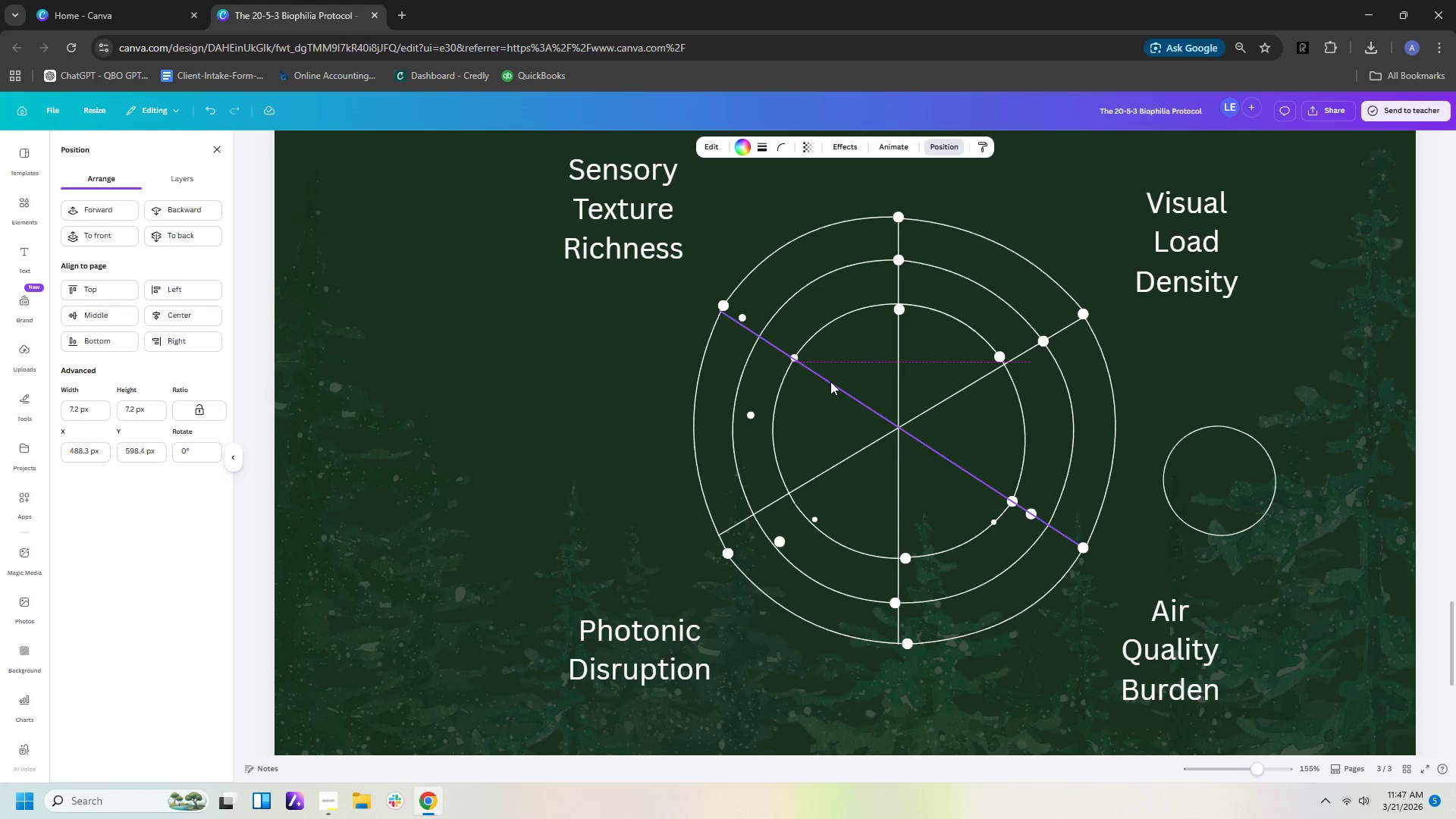 
key(ArrowDown)
 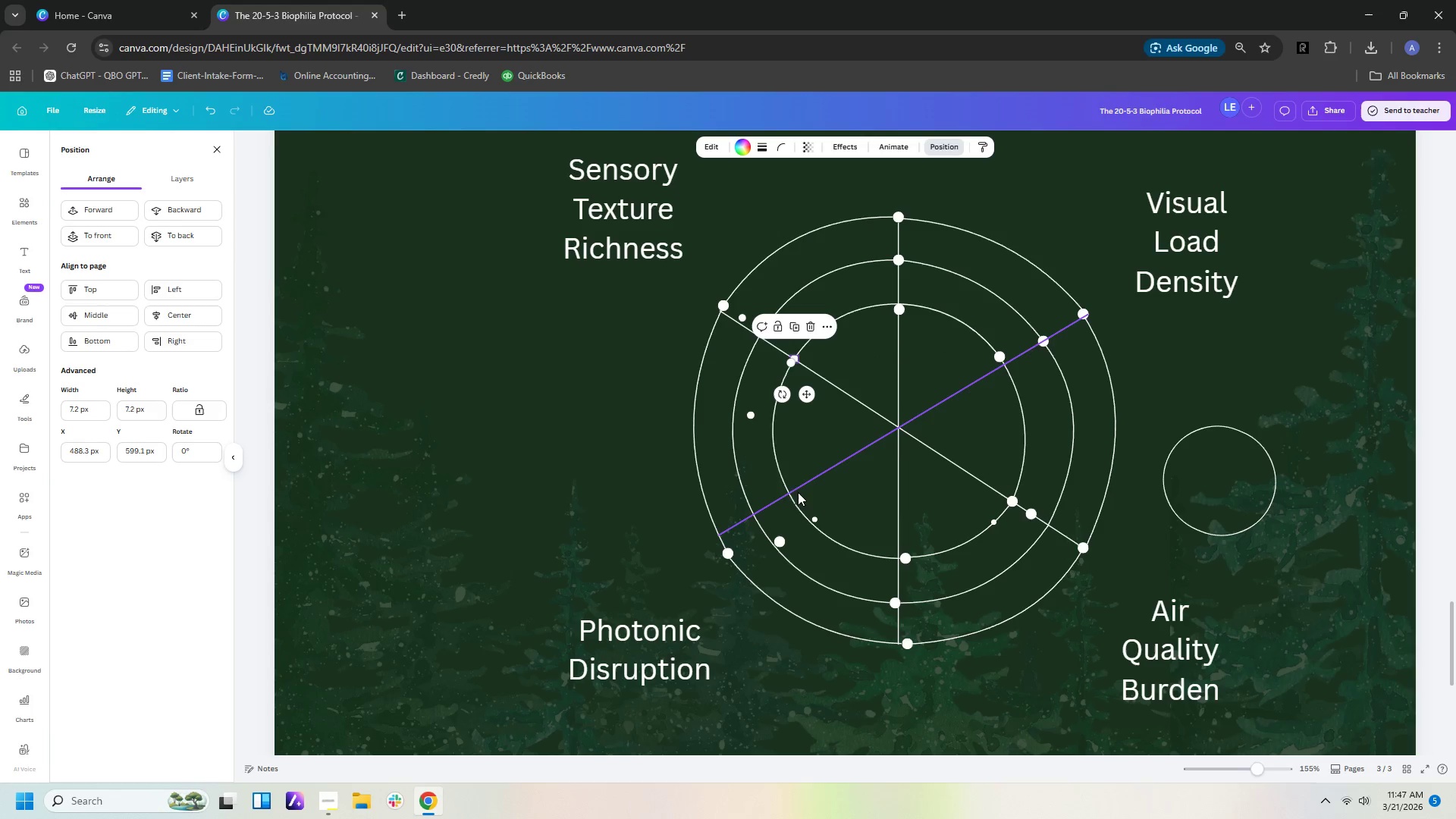 
left_click([772, 453])
 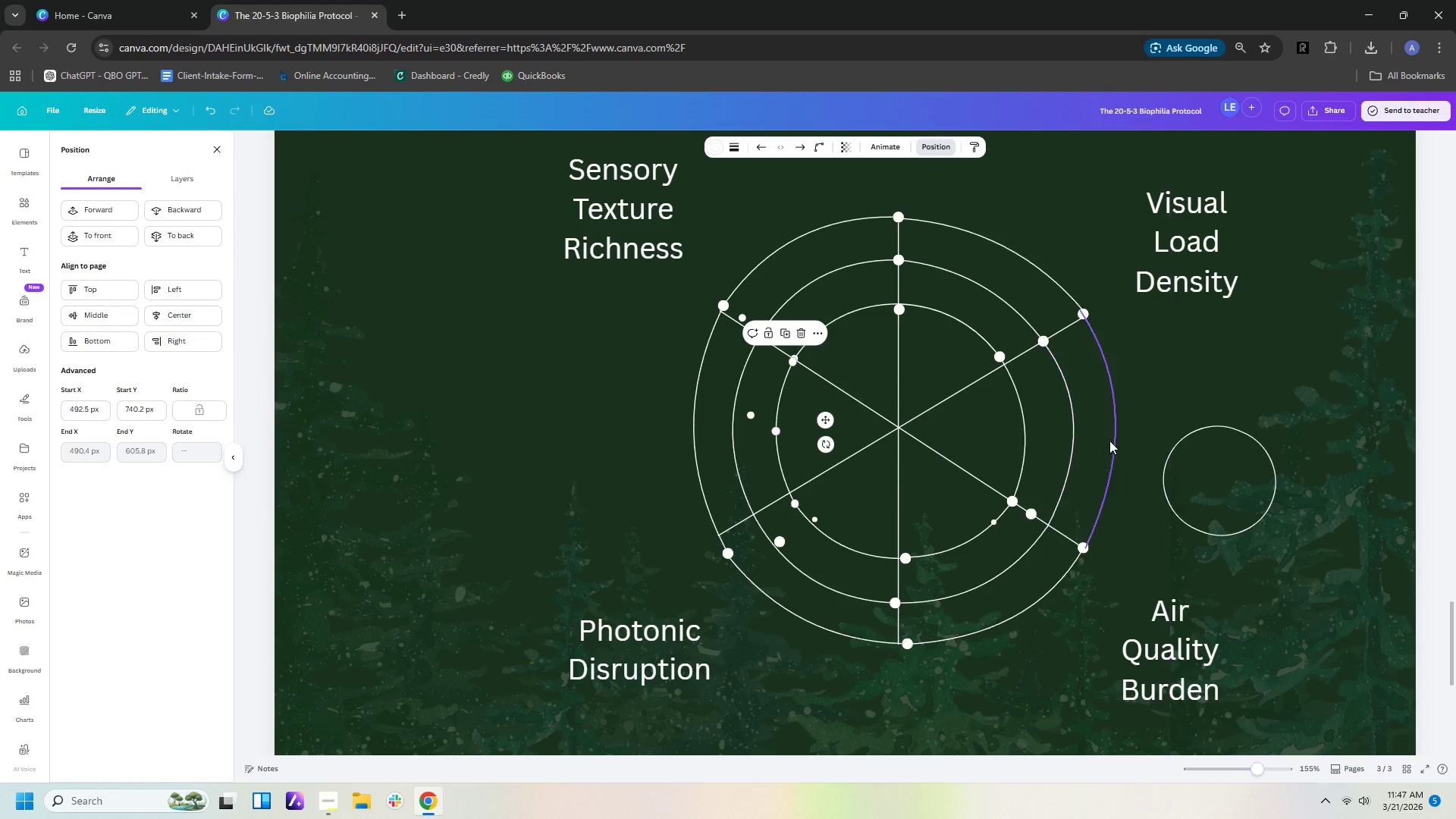 
left_click([1025, 419])
 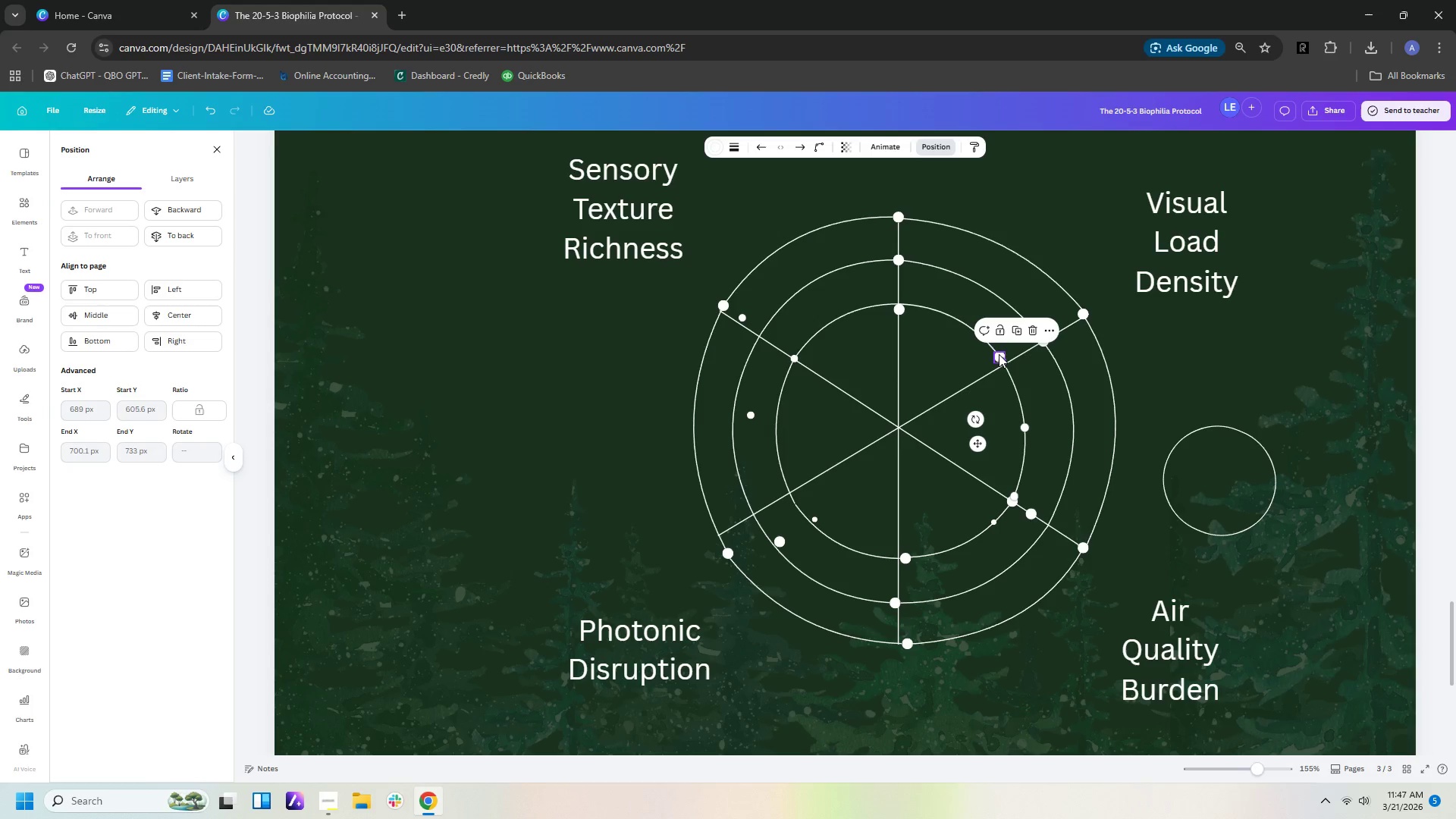 
left_click([1002, 354])
 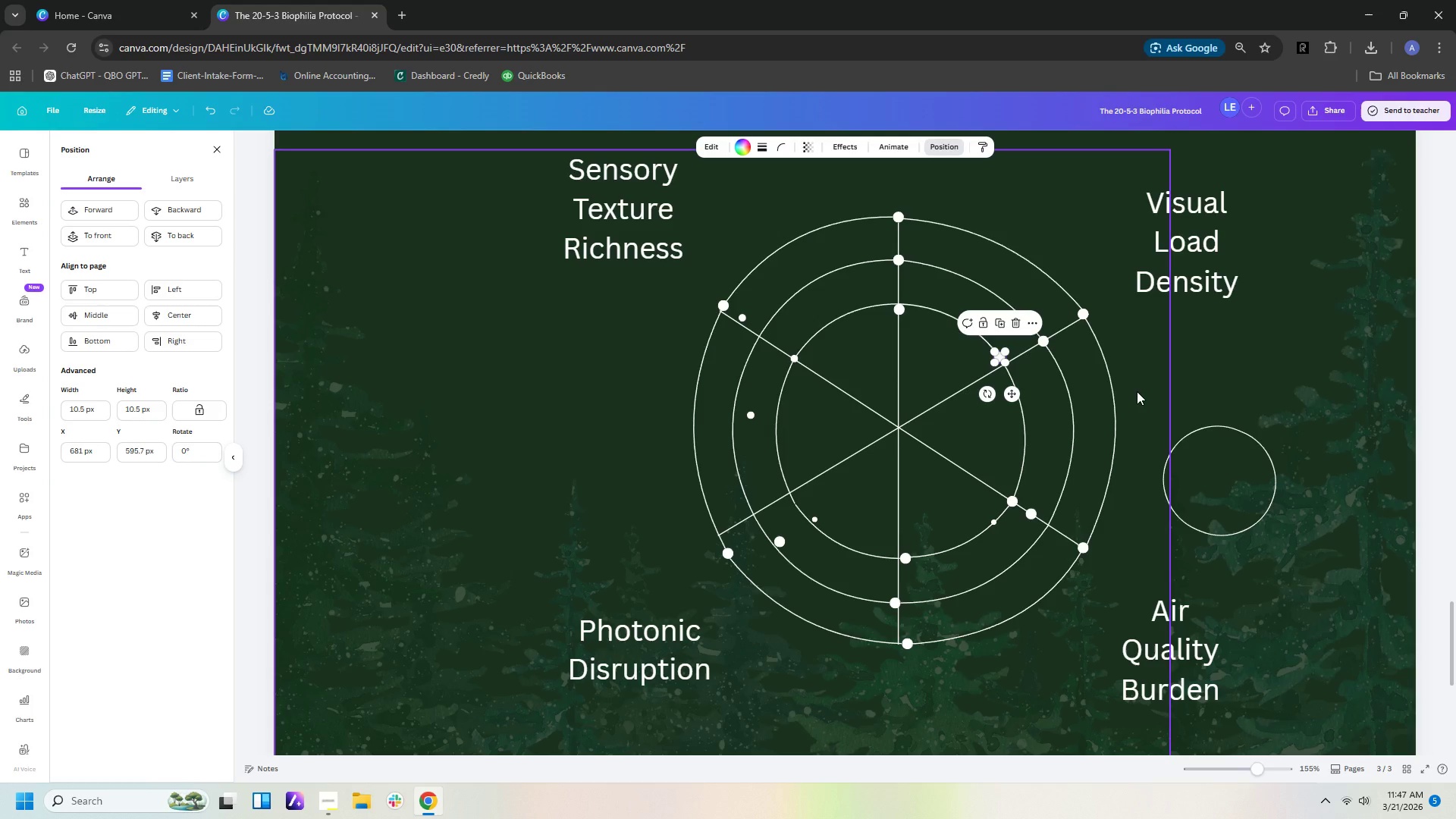 
key(ArrowDown)
 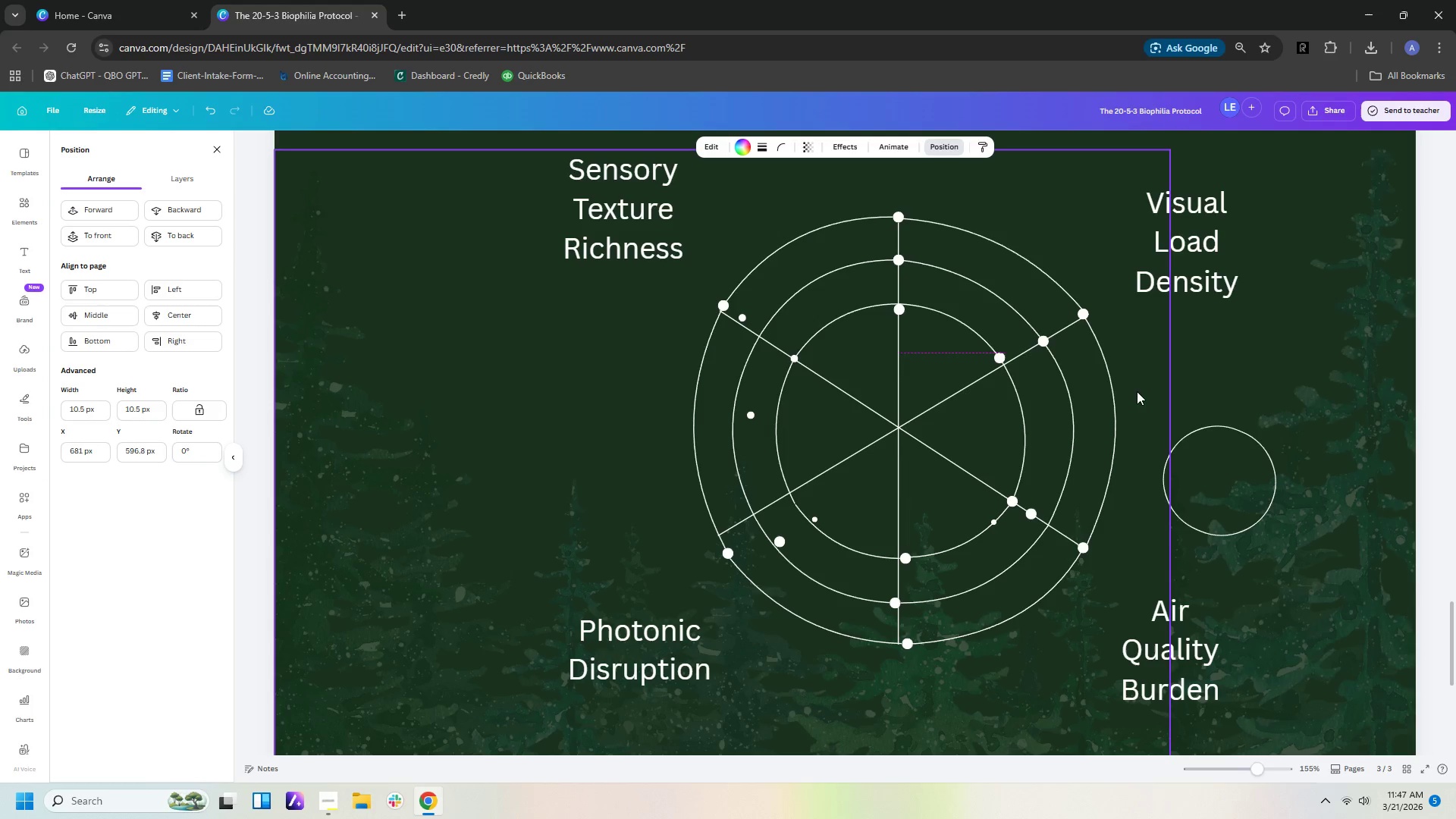 
key(ArrowDown)
 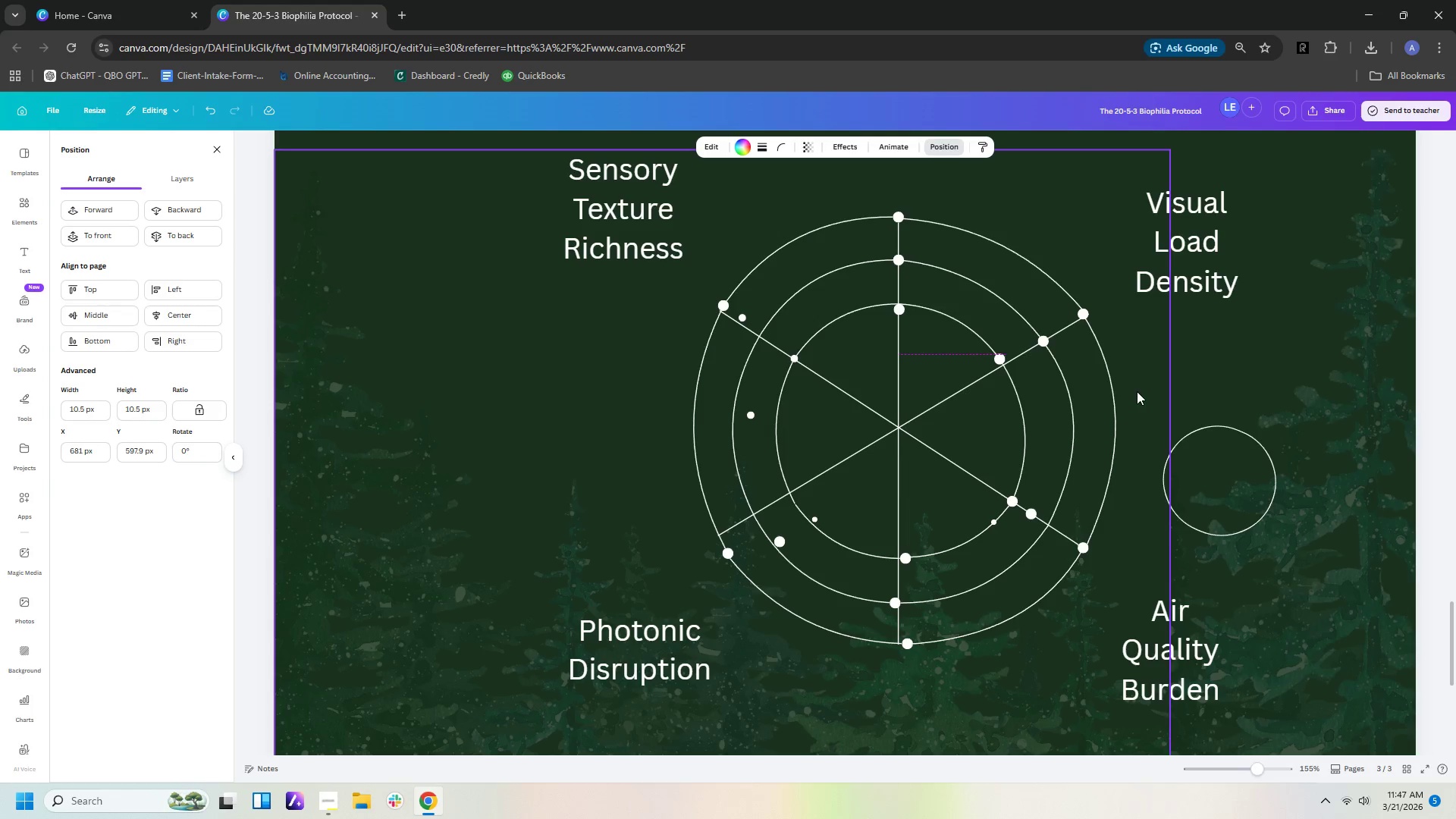 
key(ArrowDown)
 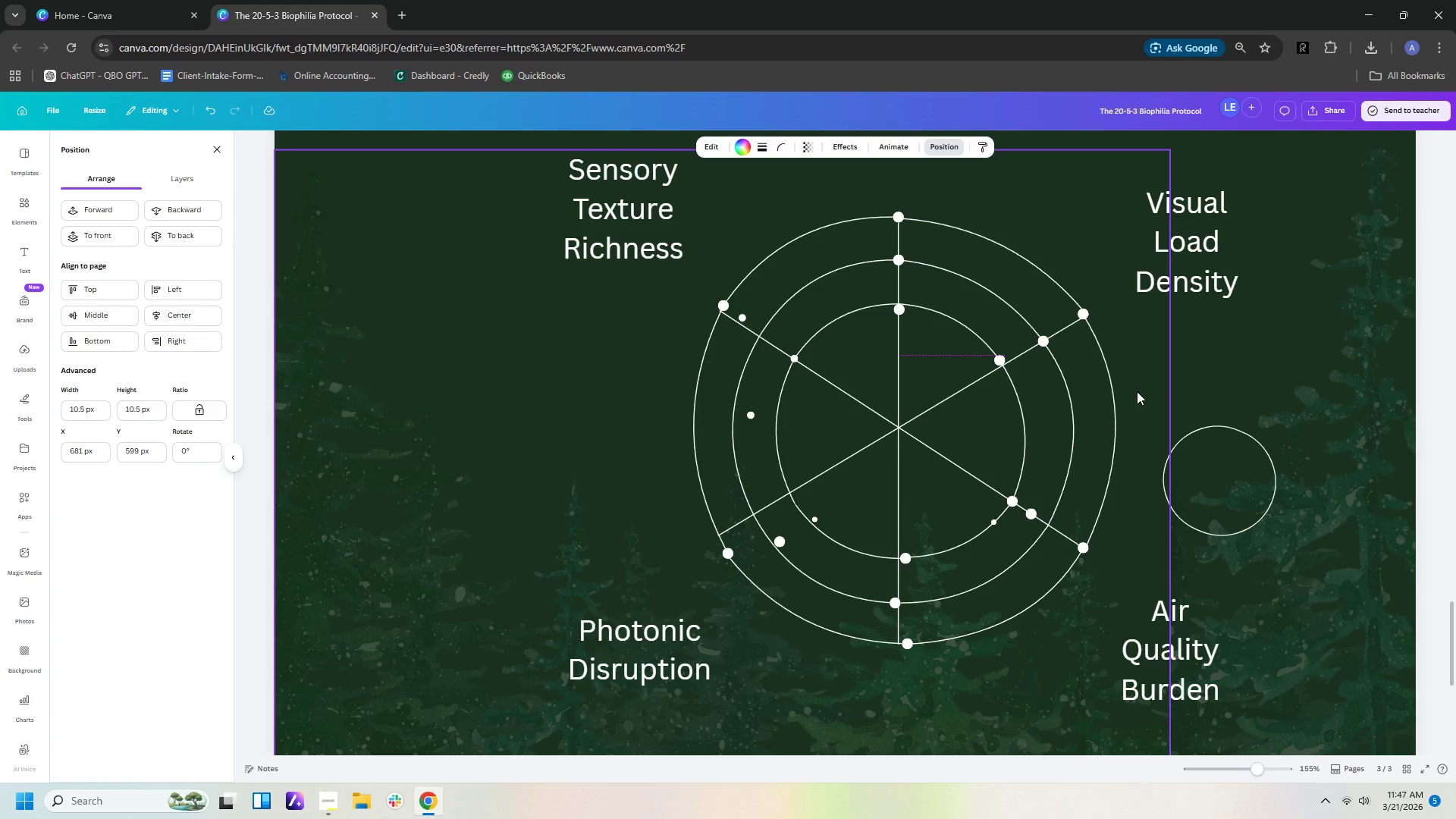 
key(ArrowDown)
 